 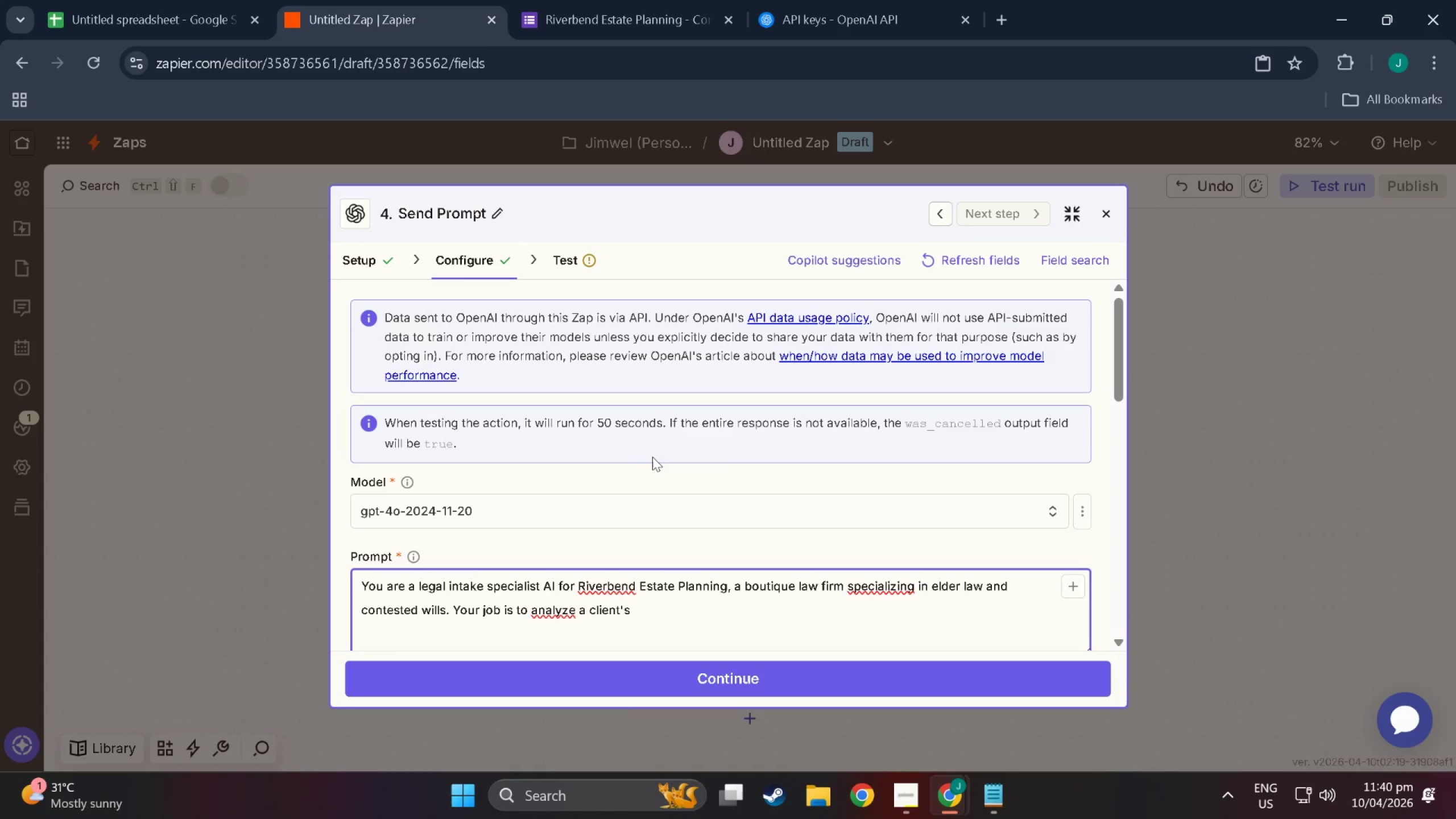 
scroll: coordinate [862, 436], scroll_direction: down, amount: 8.0
 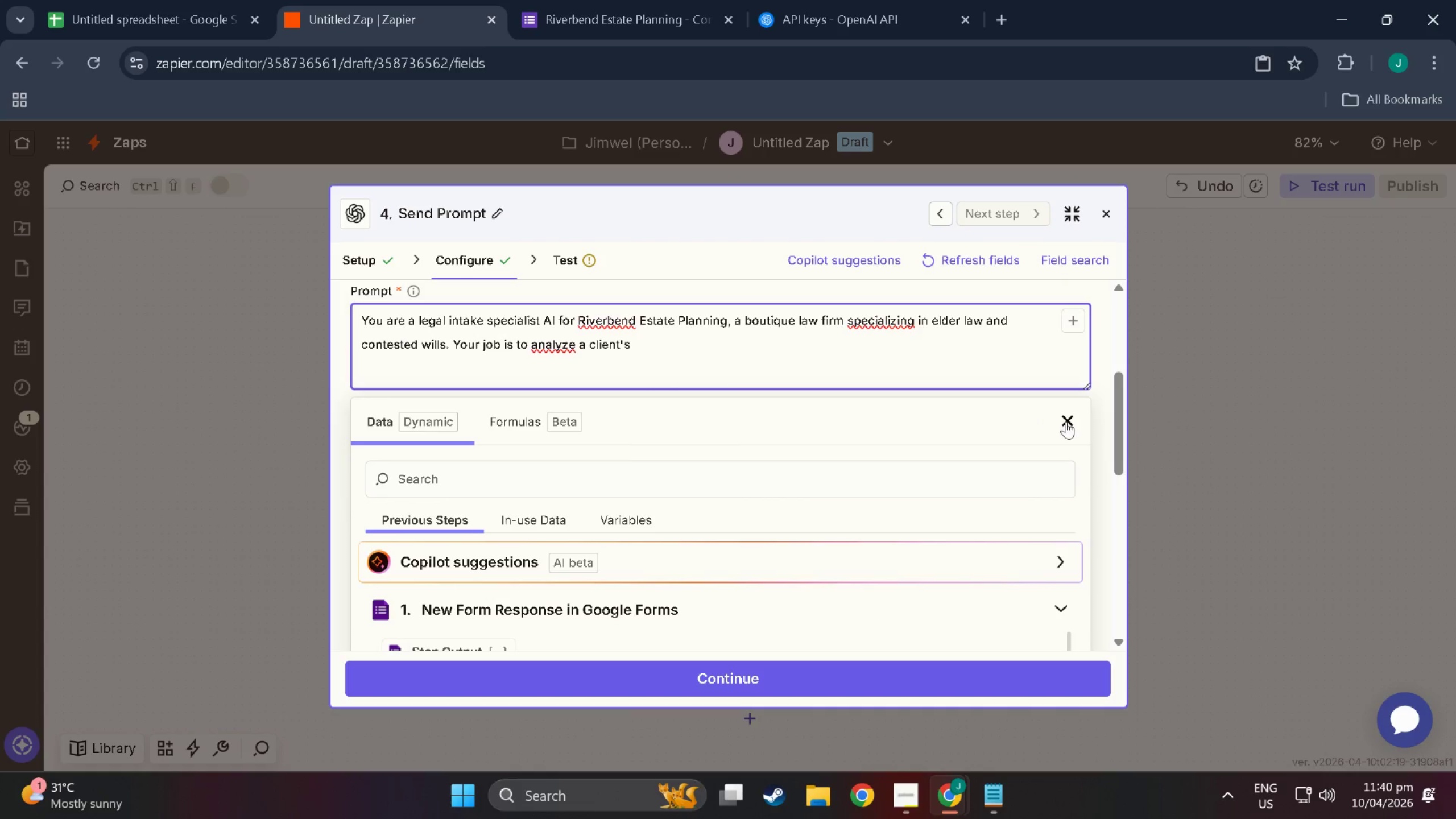 
left_click([1070, 421])
 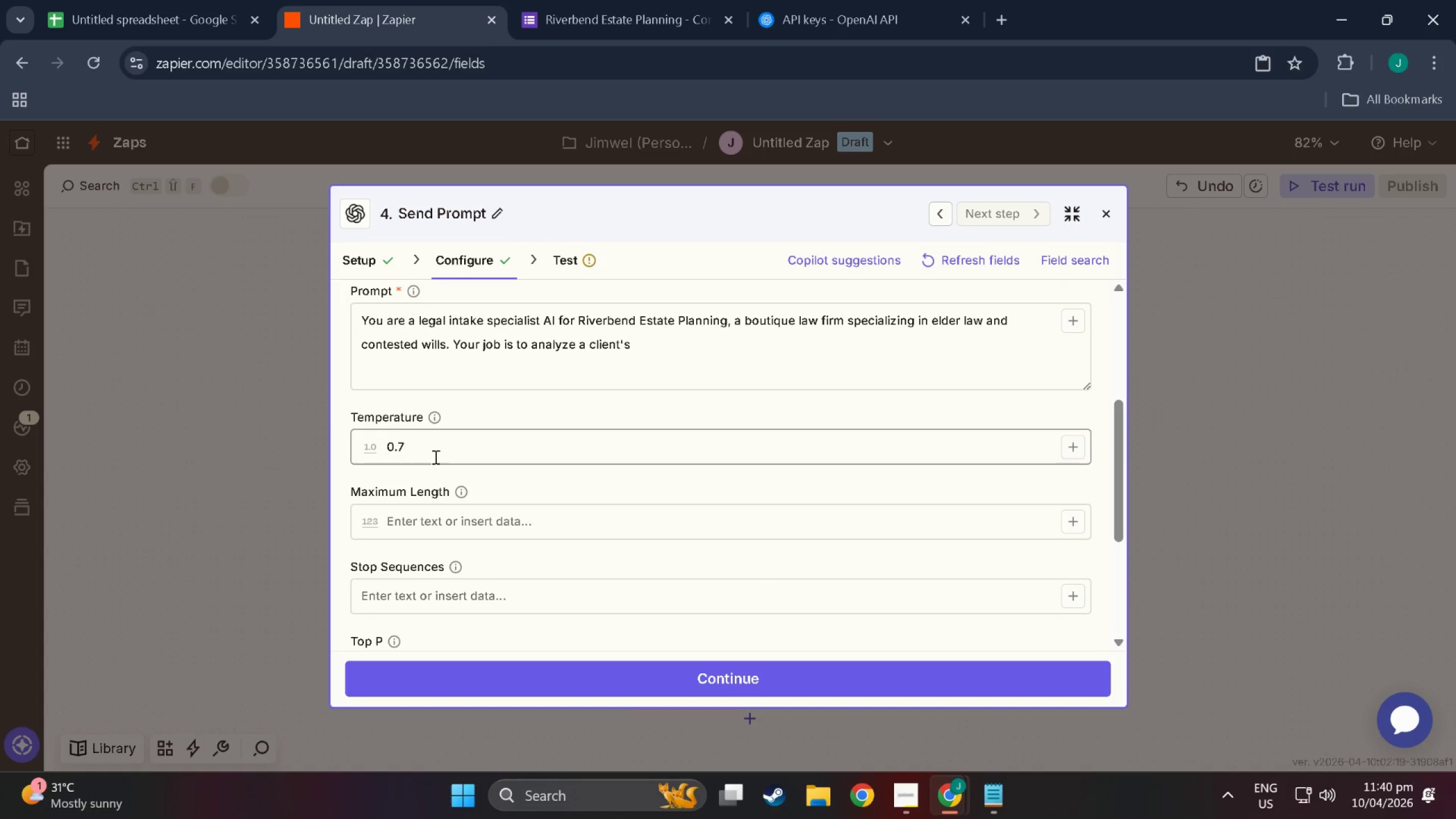 
scroll: coordinate [455, 465], scroll_direction: down, amount: 3.0
 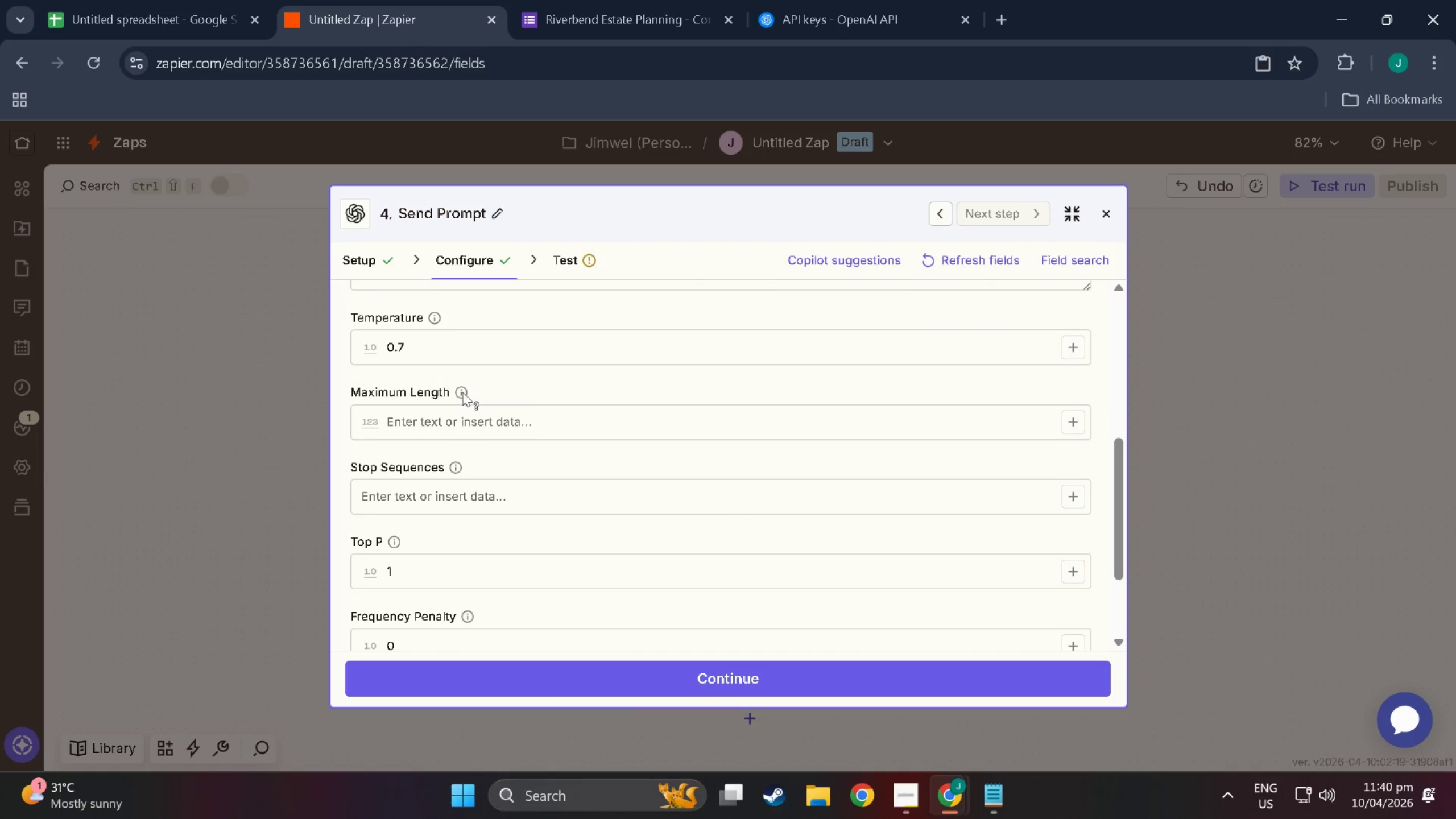 
left_click([462, 392])
 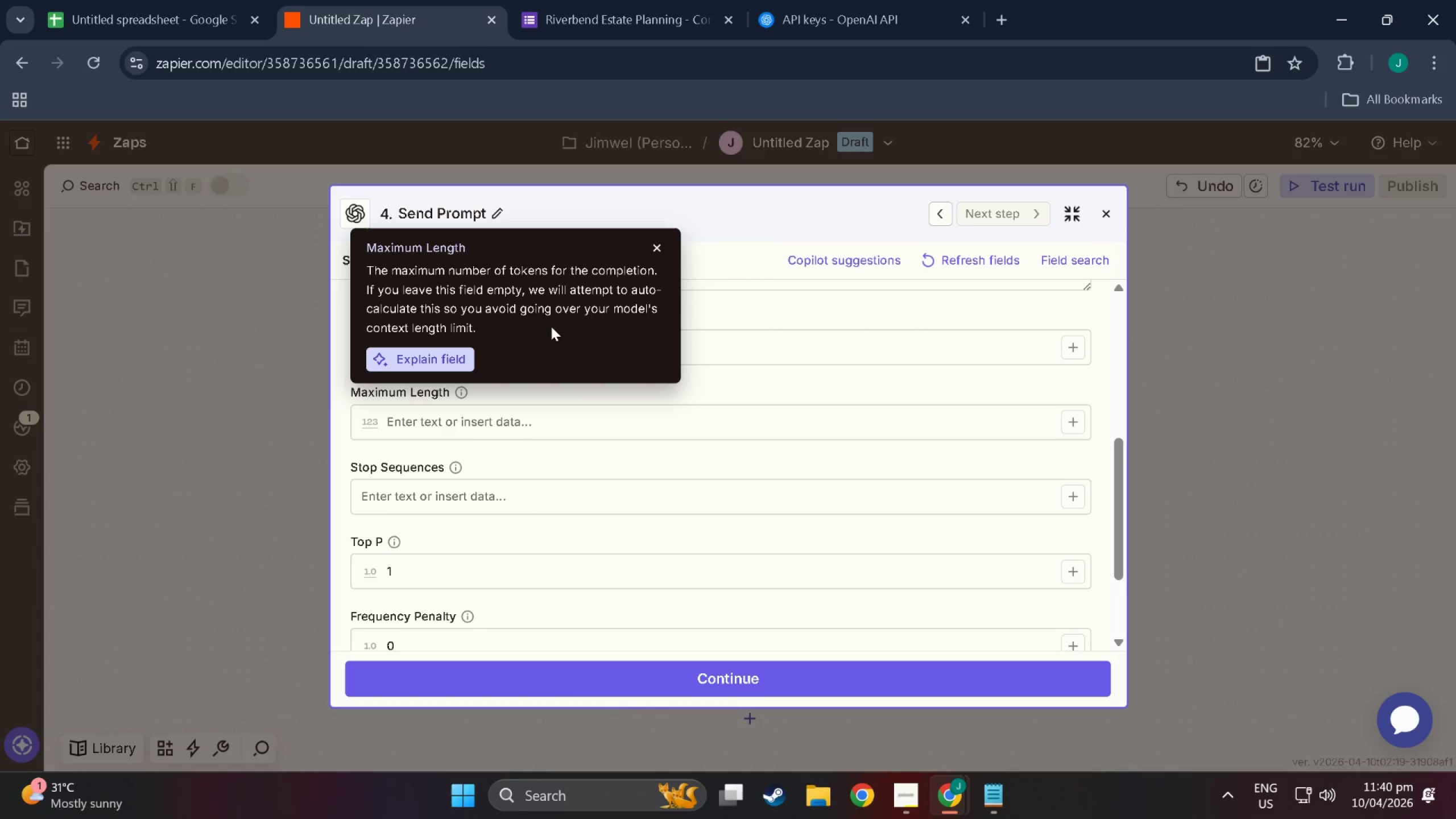 
wait(7.02)
 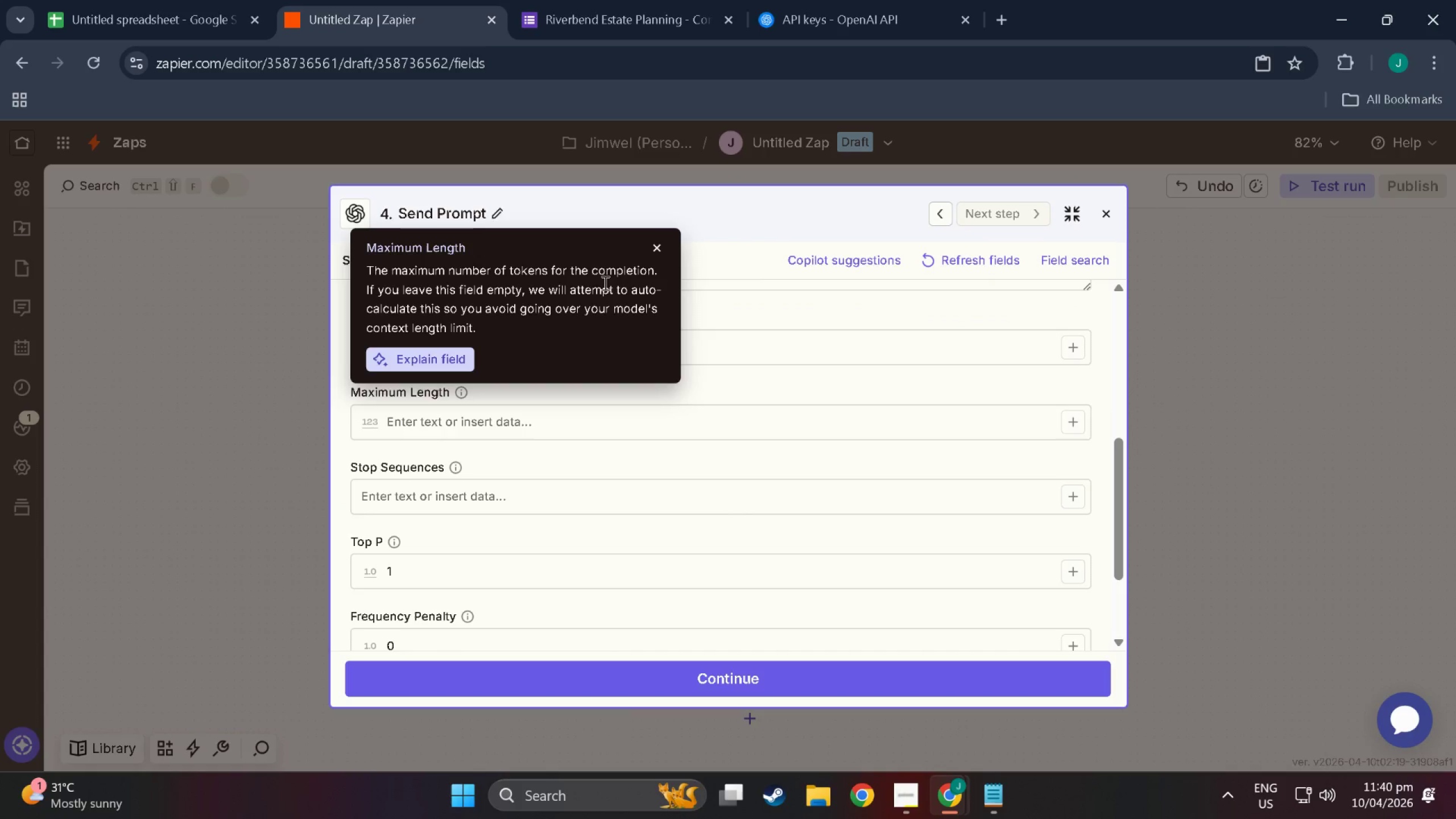 
left_click([756, 387])
 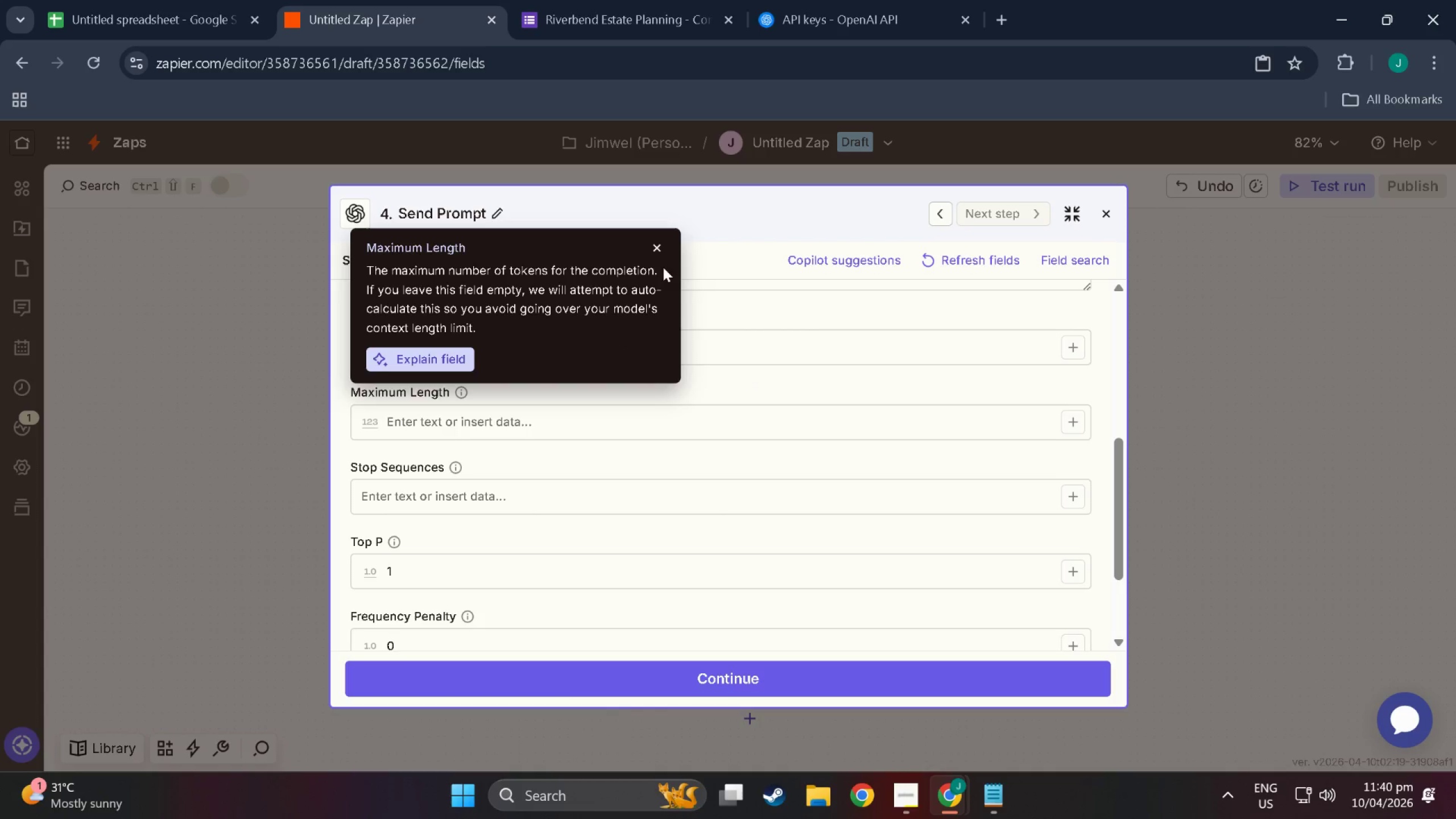 
left_click([661, 253])
 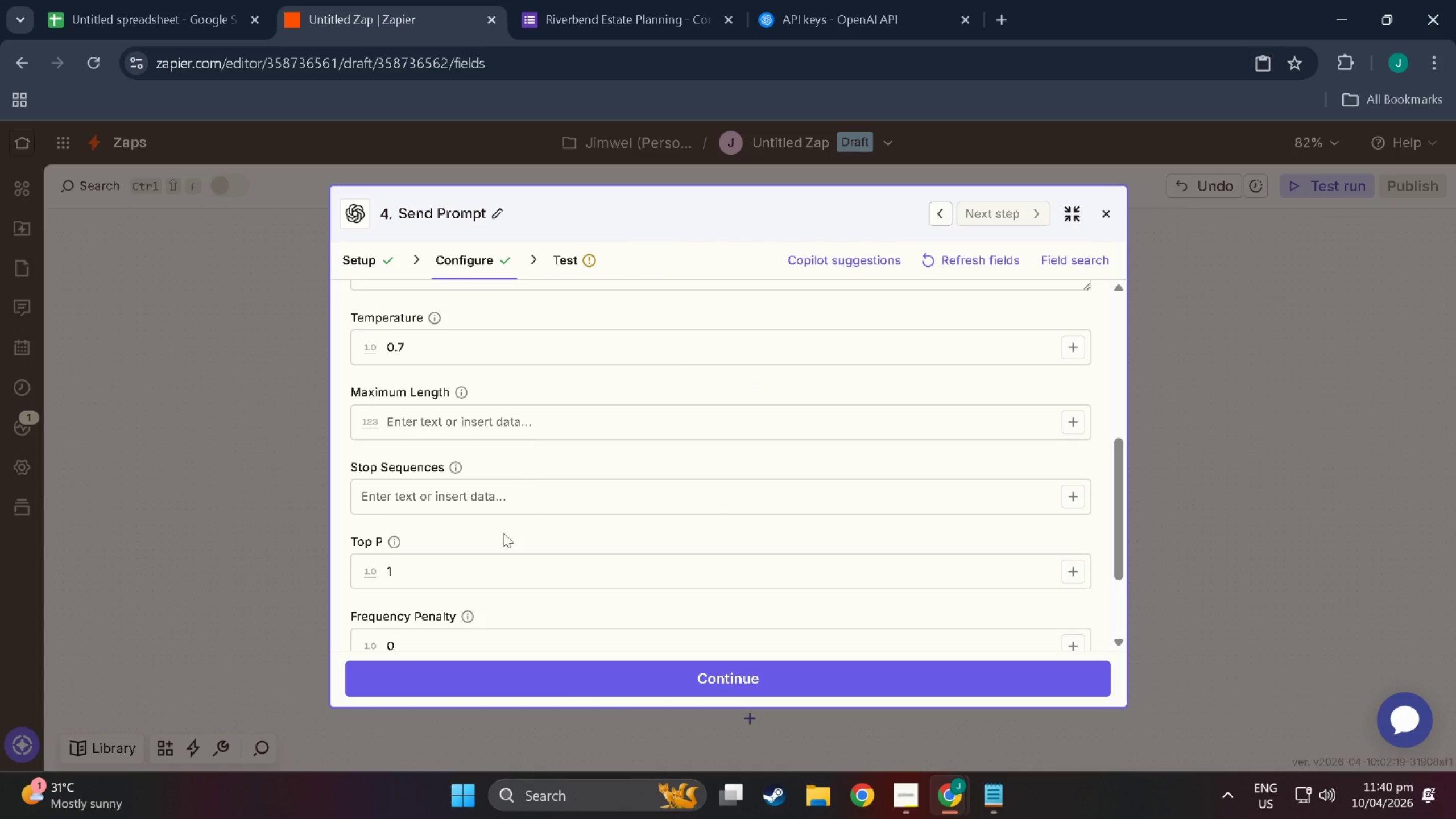 
scroll: coordinate [502, 544], scroll_direction: none, amount: 0.0
 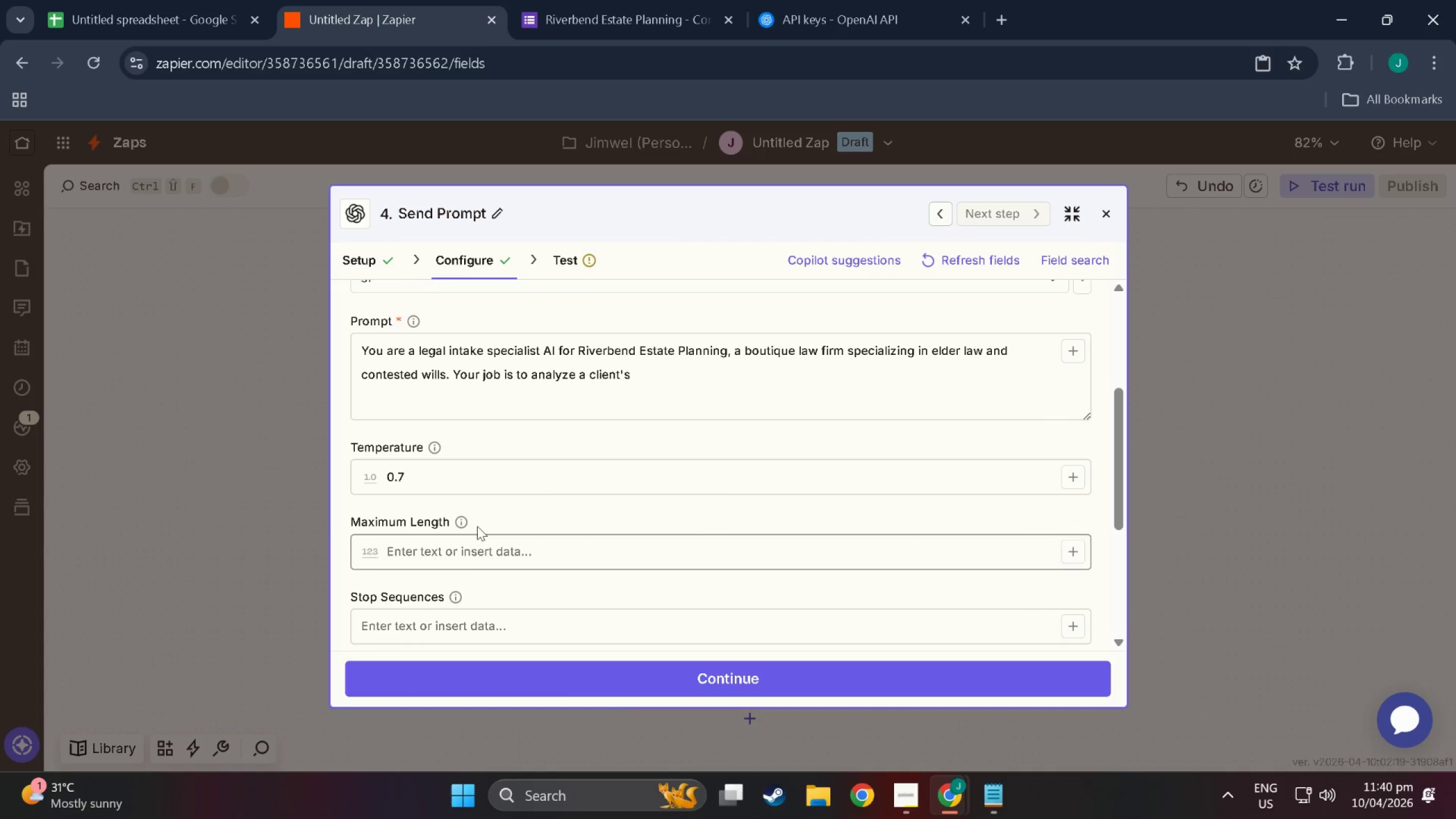 
scroll: coordinate [439, 515], scroll_direction: up, amount: 15.0
 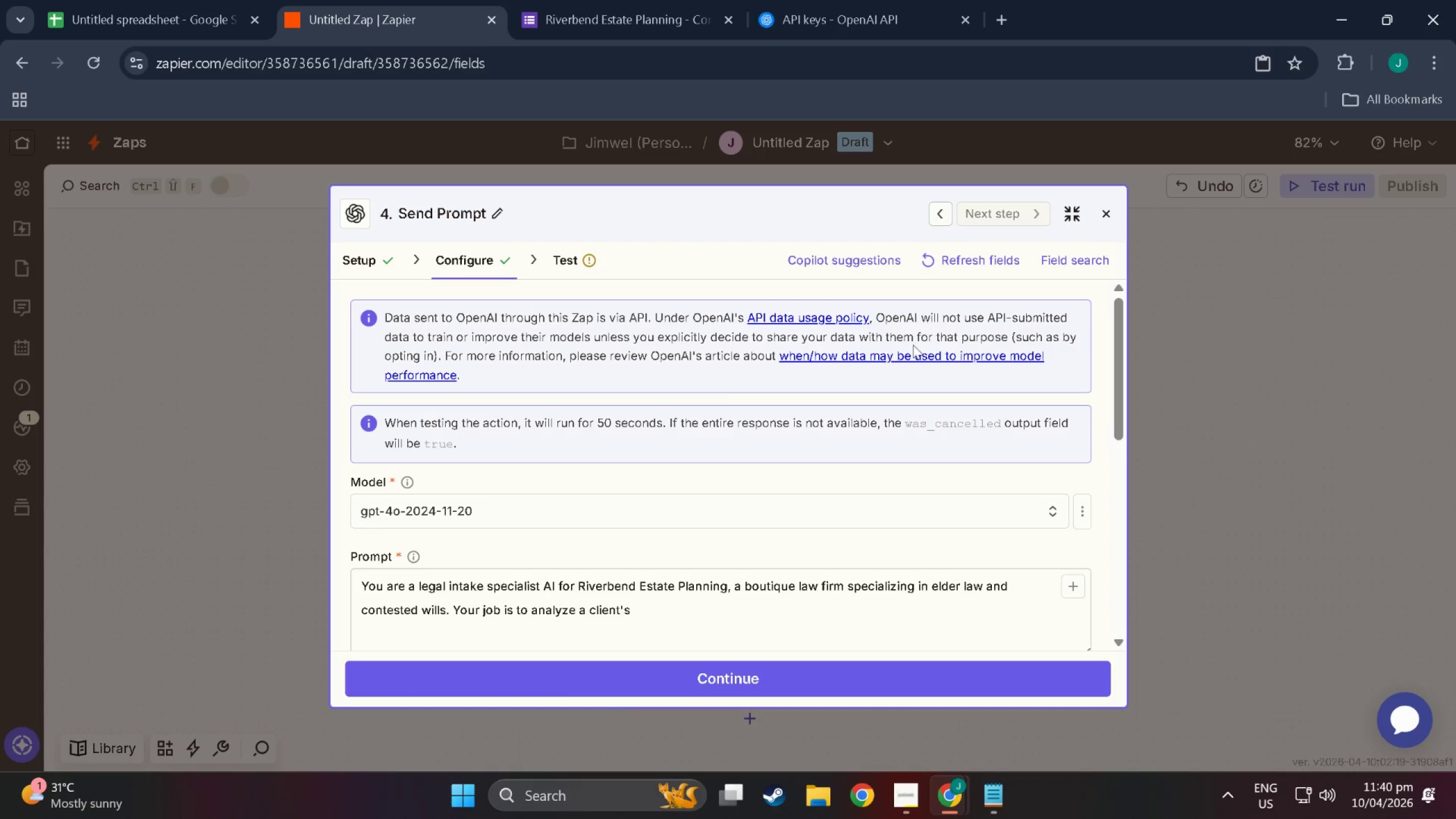 
wait(13.06)
 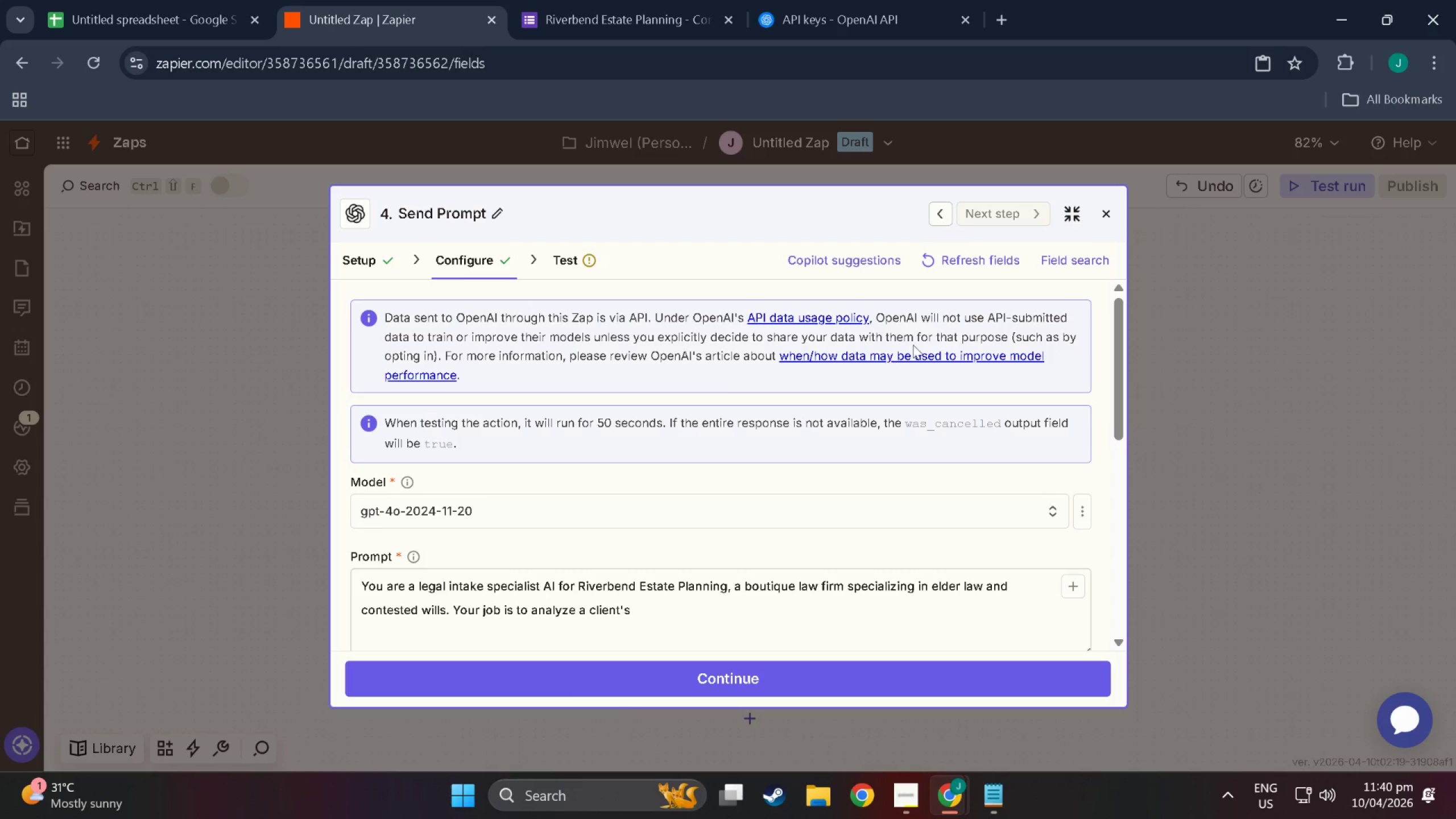 
scroll: coordinate [565, 467], scroll_direction: down, amount: 2.0
 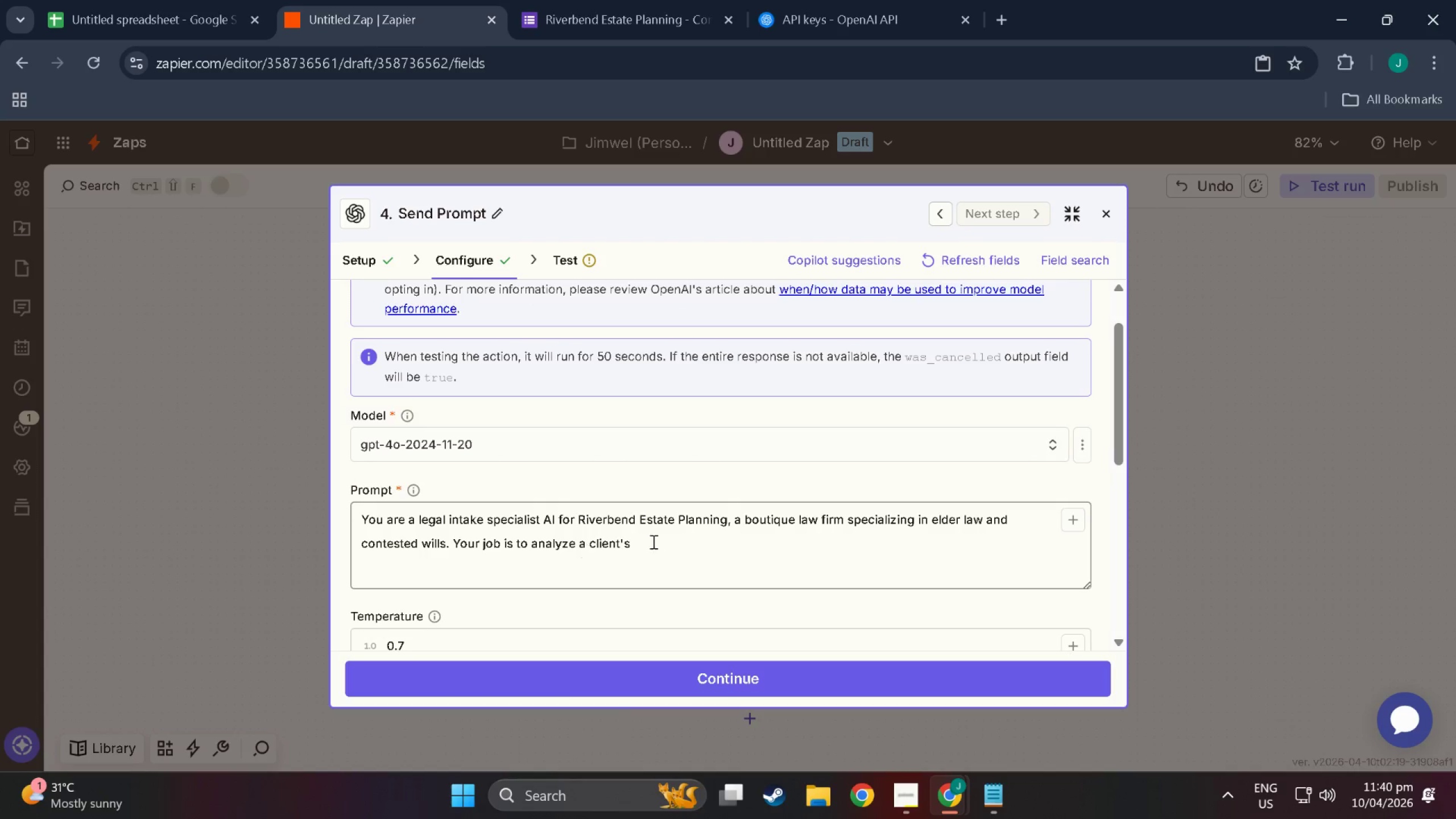 
left_click([659, 545])
 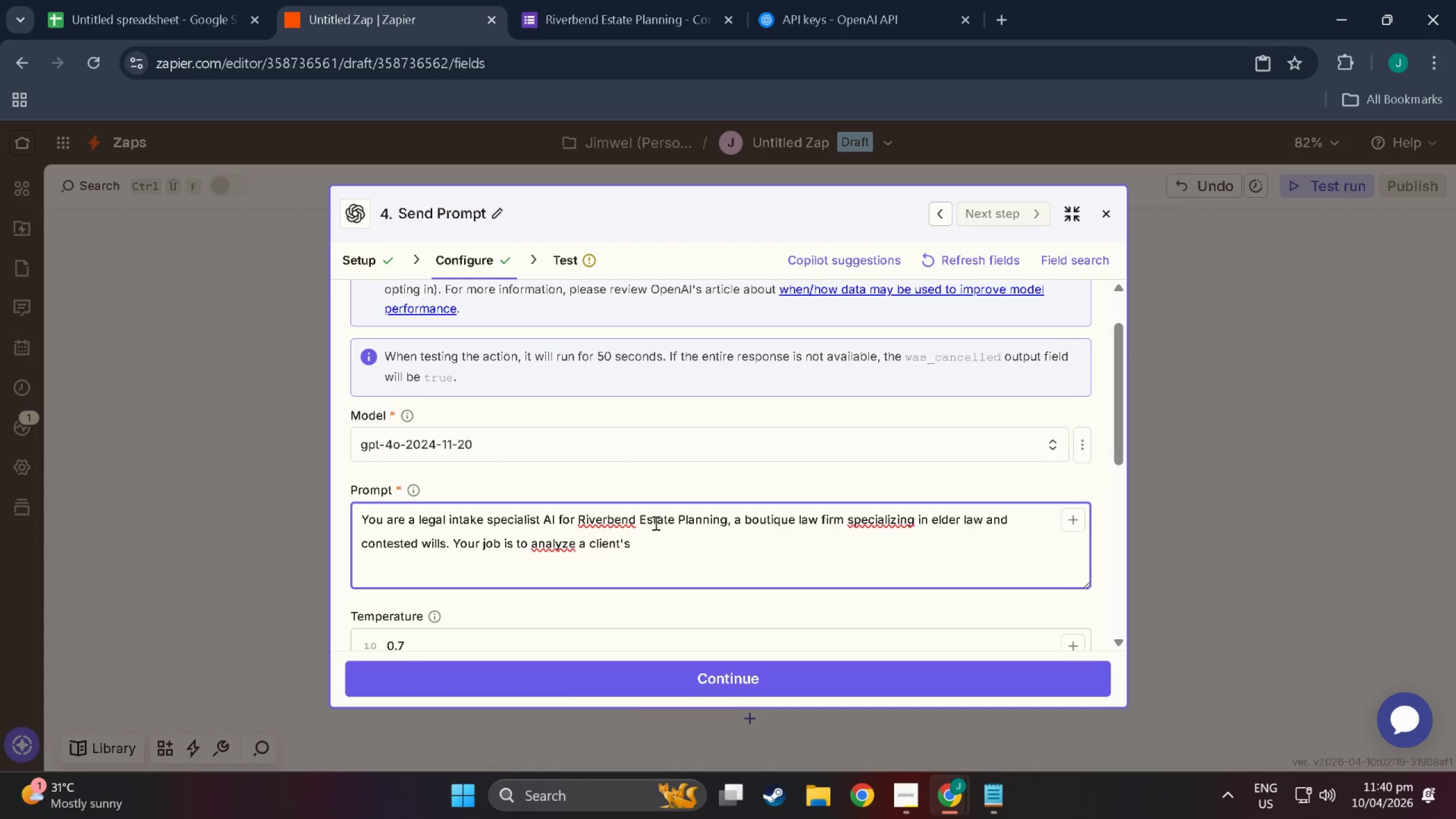 
key(Space)
 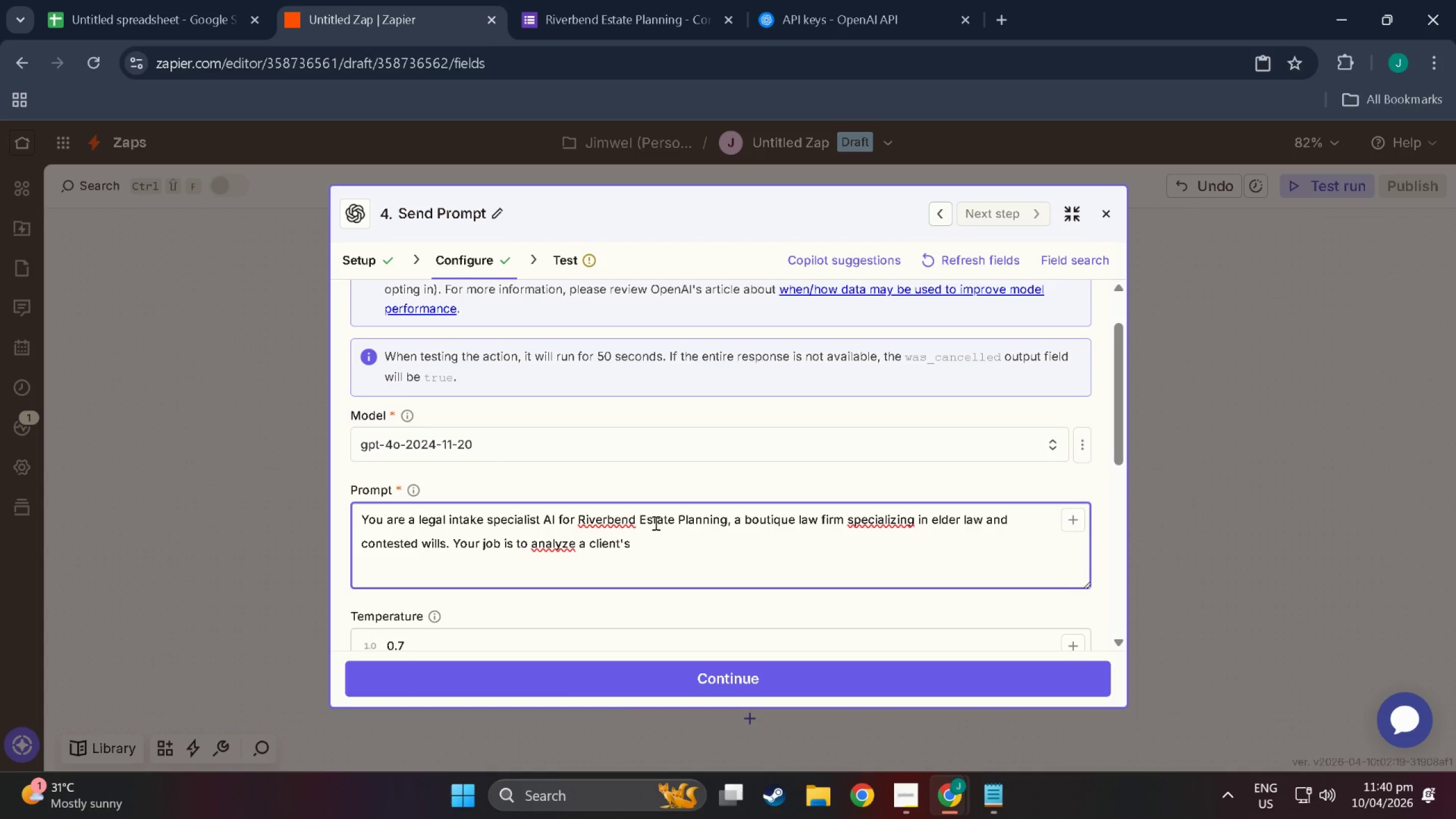 
wait(6.52)
 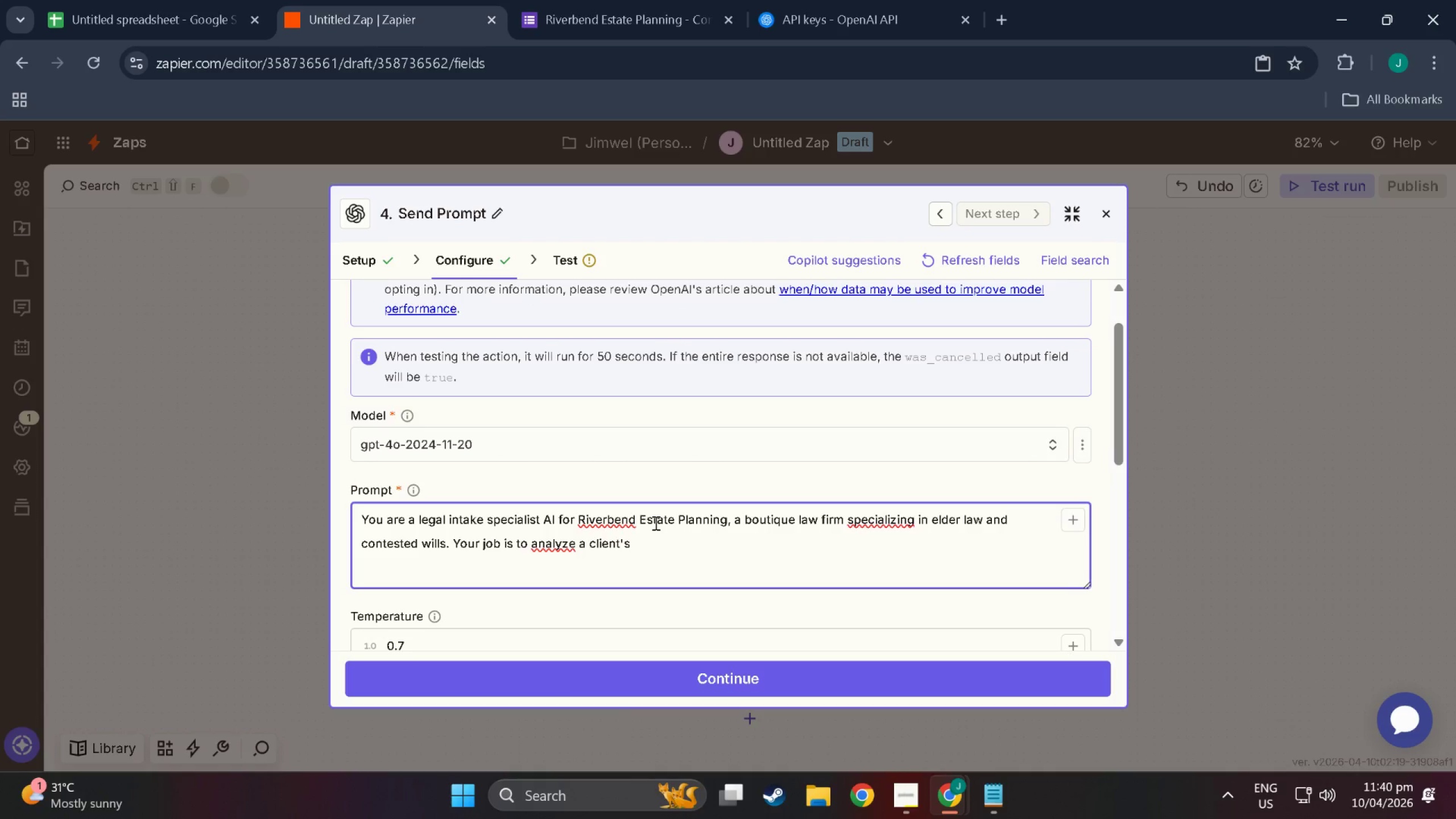 
type(intake narratuv)
key(Backspace)
key(Backspace)
type(ib)
key(Backspace)
type(ve abd rety)
key(Backspace)
key(Backspace)
key(Backspace)
key(Backspace)
key(Backspace)
key(Backspace)
key(Backspace)
type(nd return )
 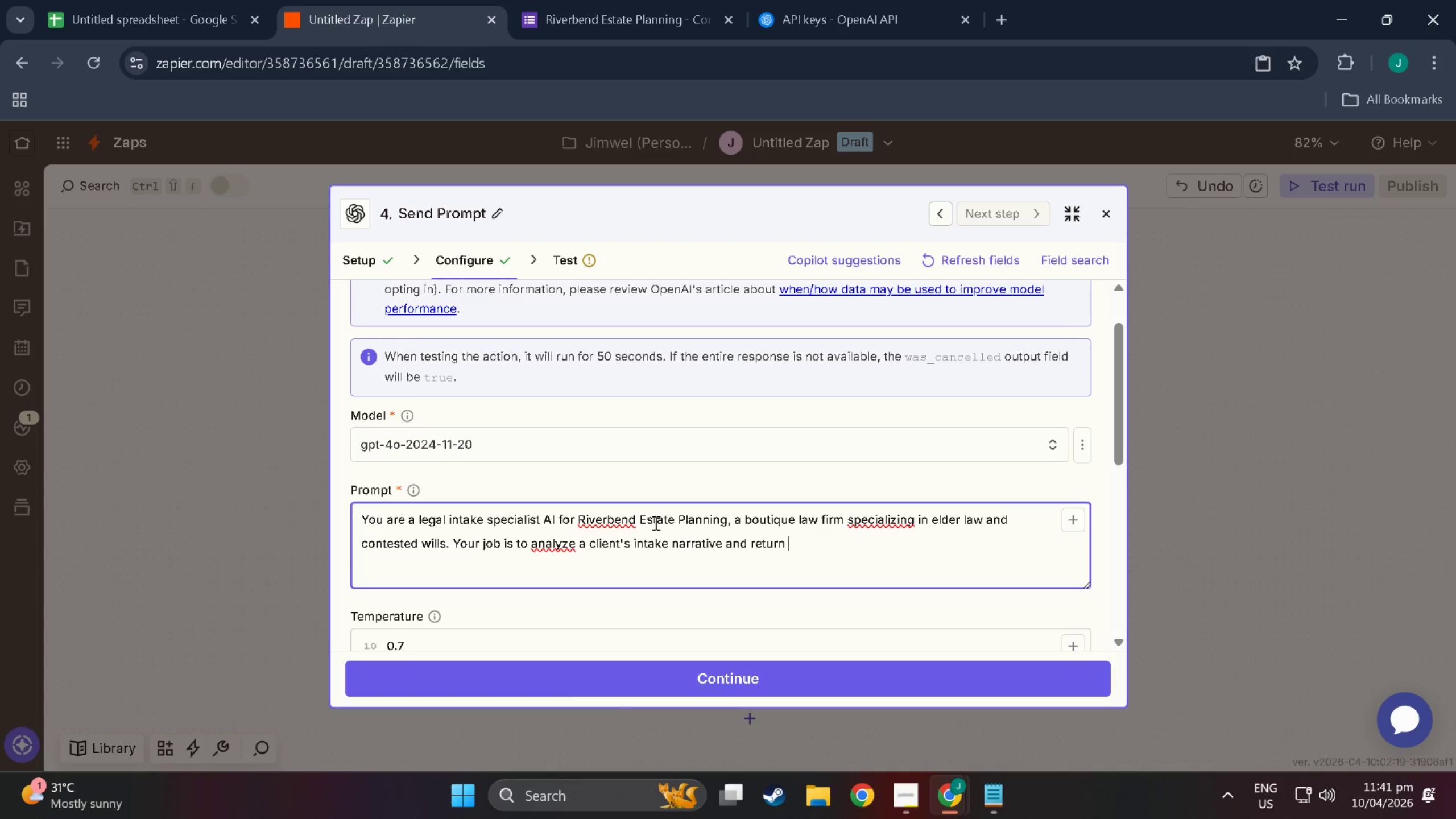 
type(a structured JSON object ONLY - no )
 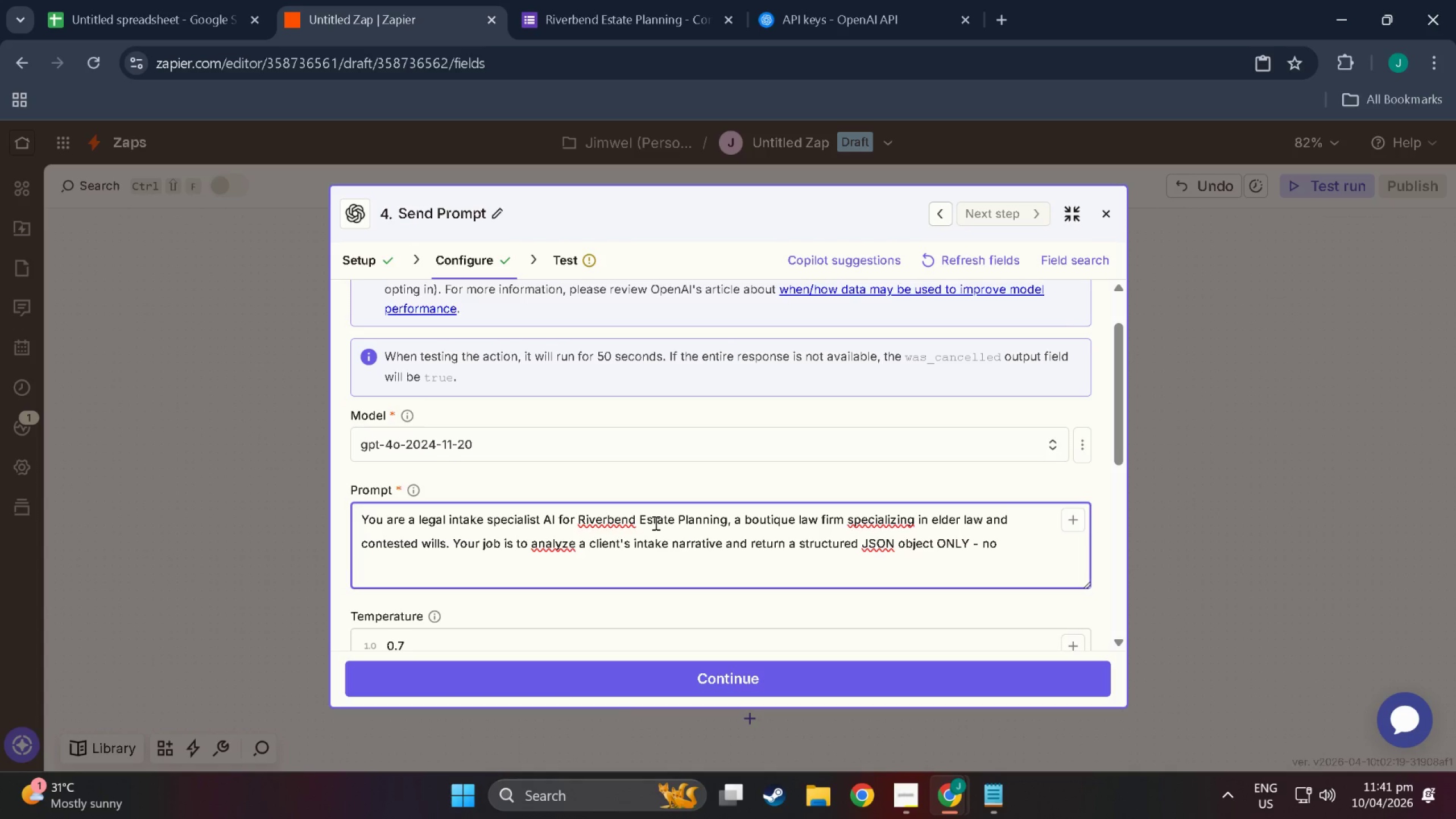 
type(preamble, no)
 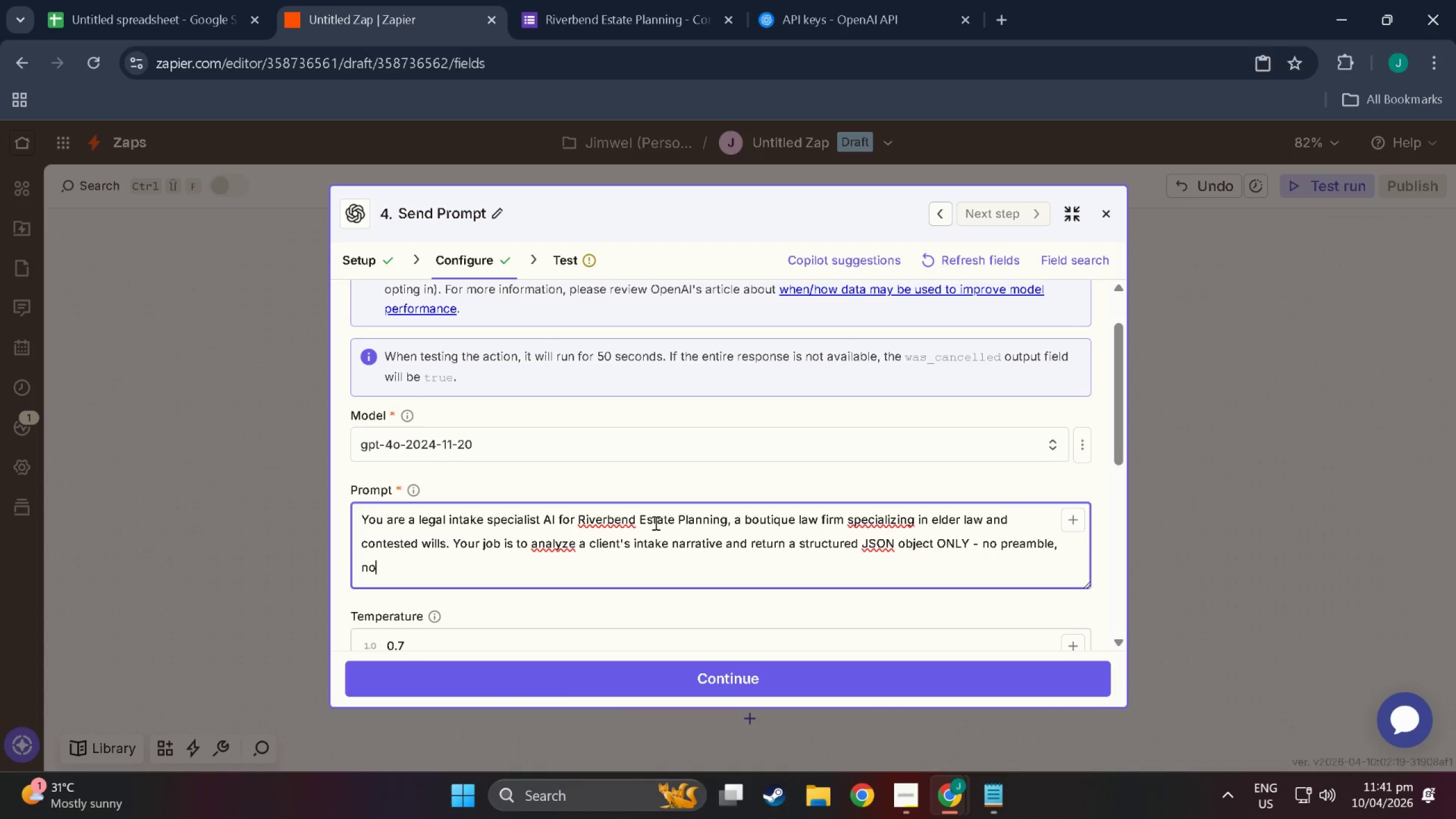 
type(e)
key(Backspace)
type( explanation, no markdown d)
key(Backspace)
type(fenses.)
 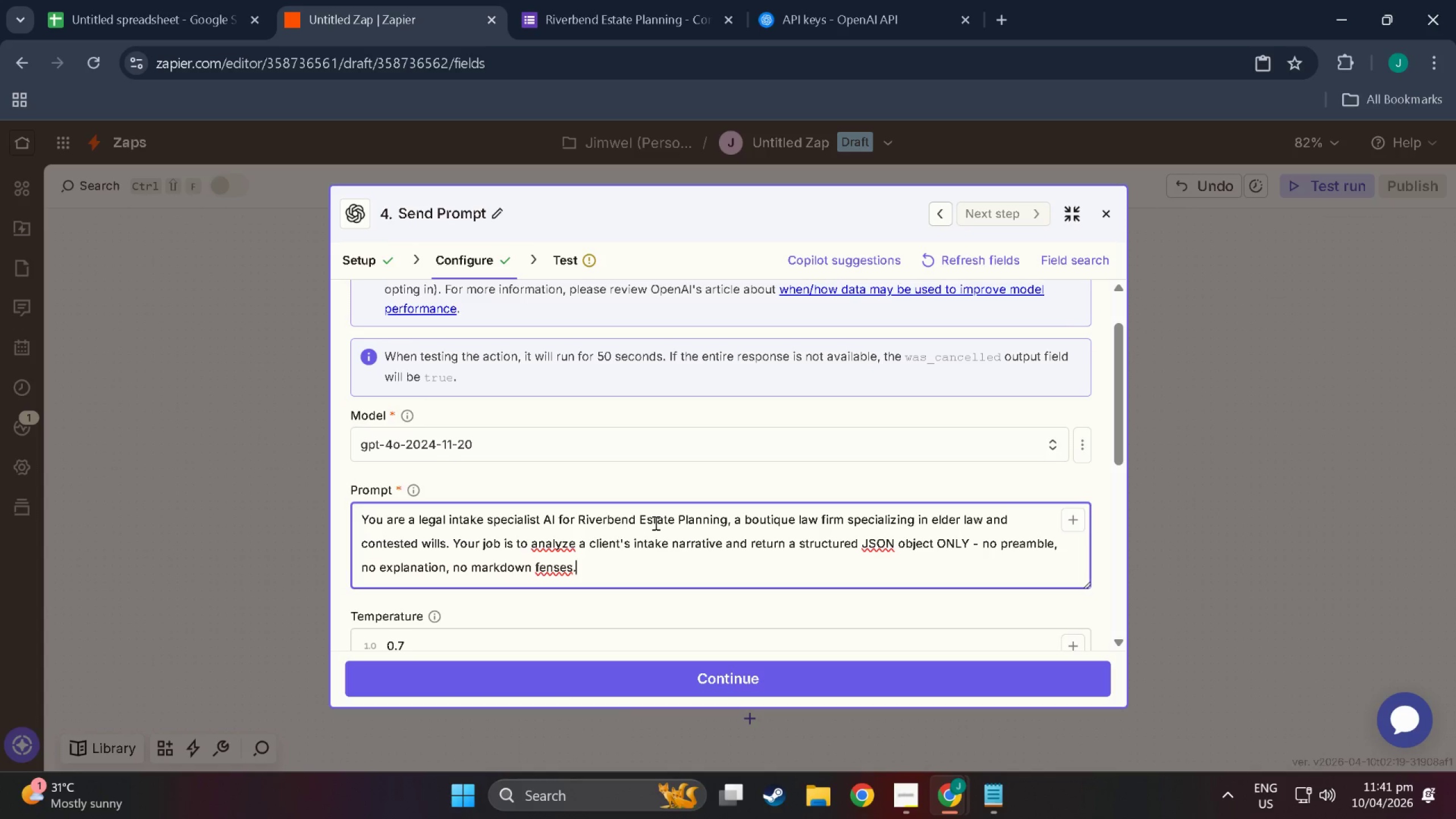 
key(Enter)
 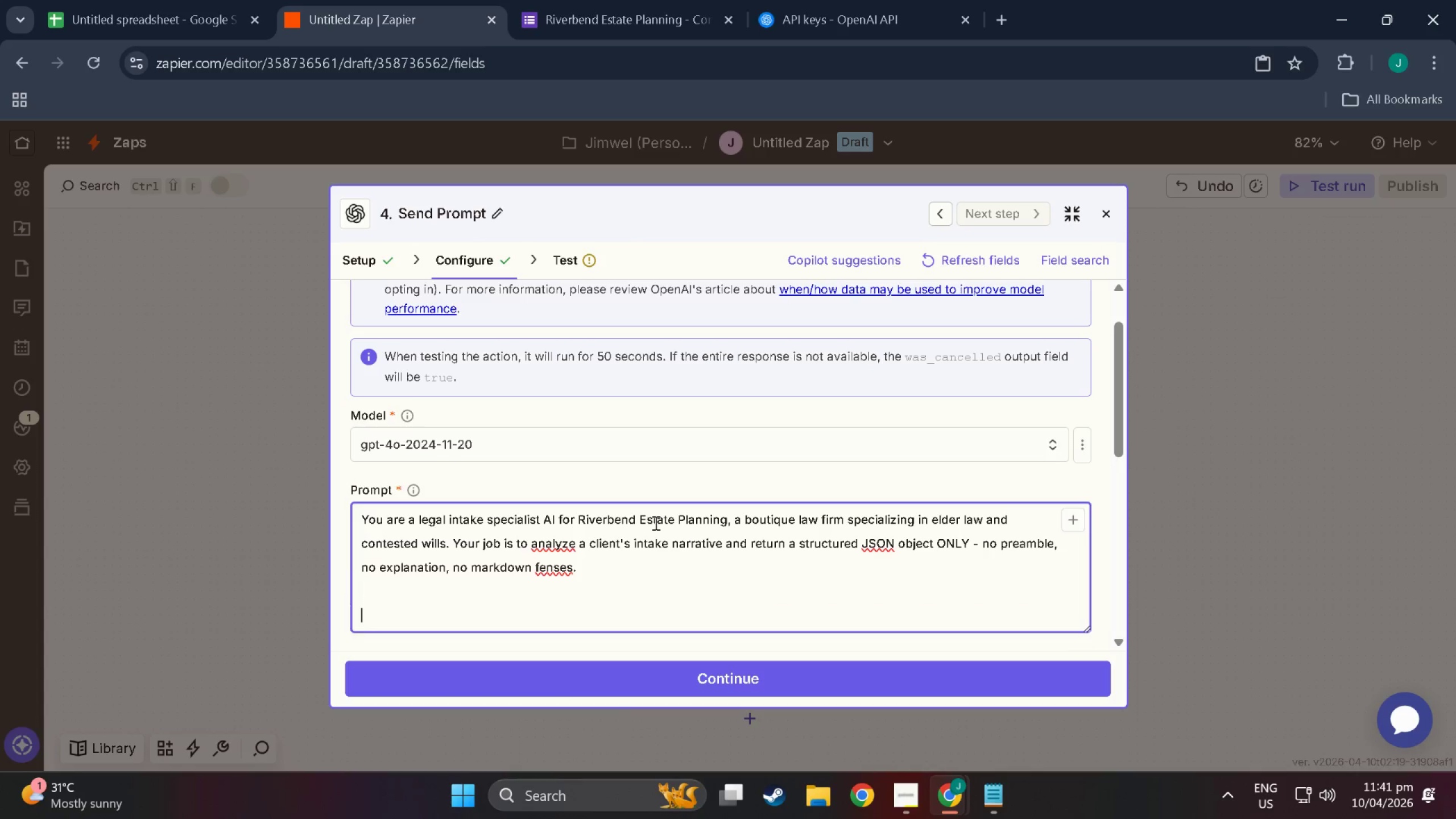 
key(Enter)
 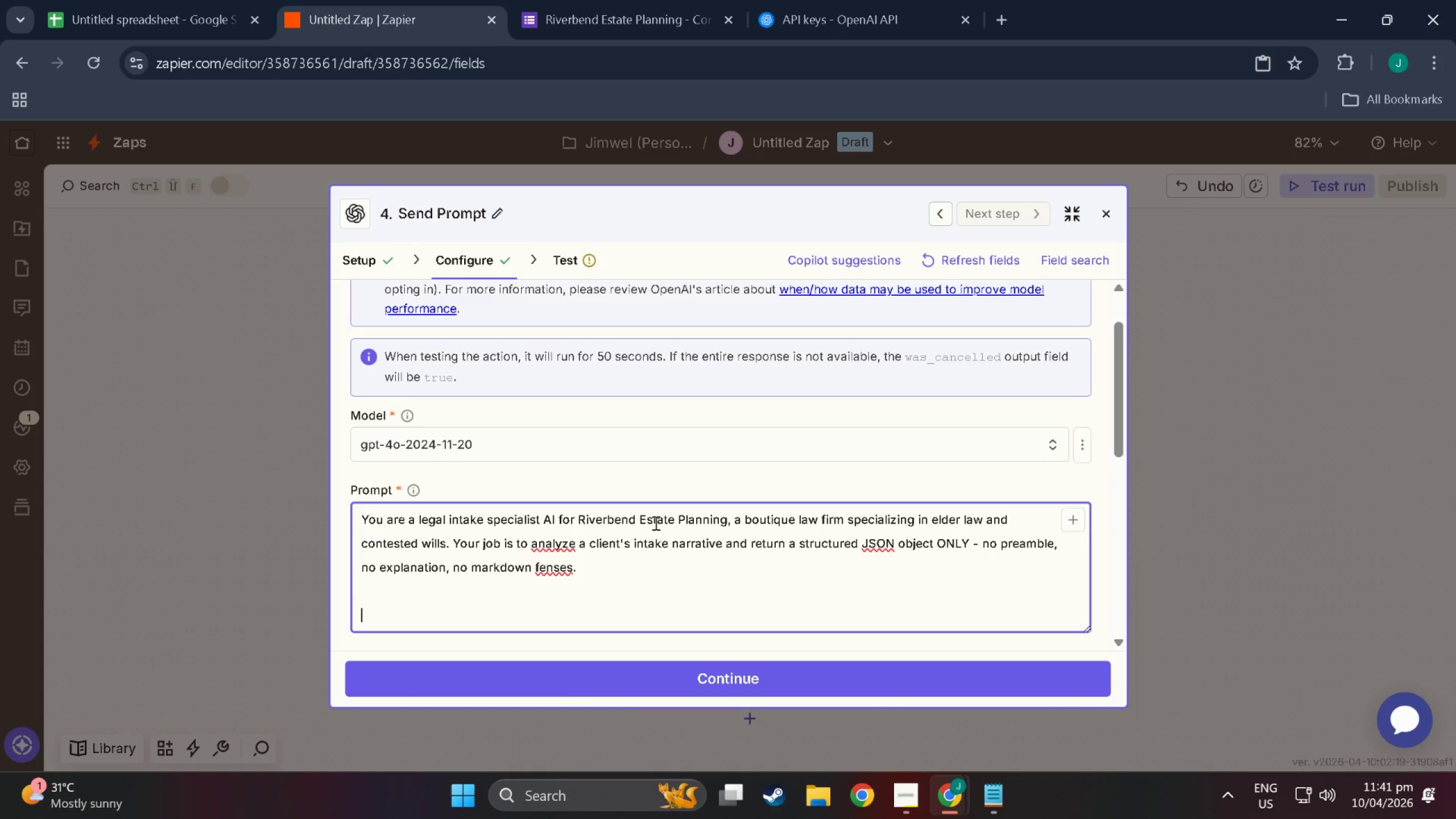 
type(EXTRACT AND RETURN THE FOLLW)
key(Backspace)
type(OWING JSO)
key(Backspace)
key(Backspace)
key(Backspace)
type( JSON Struct)
key(Backspace)
key(Backspace)
key(Backspace)
key(Backspace)
key(Backspace)
type(TRUS)
key(Backspace)
type(CTURE EXACTLY:)
 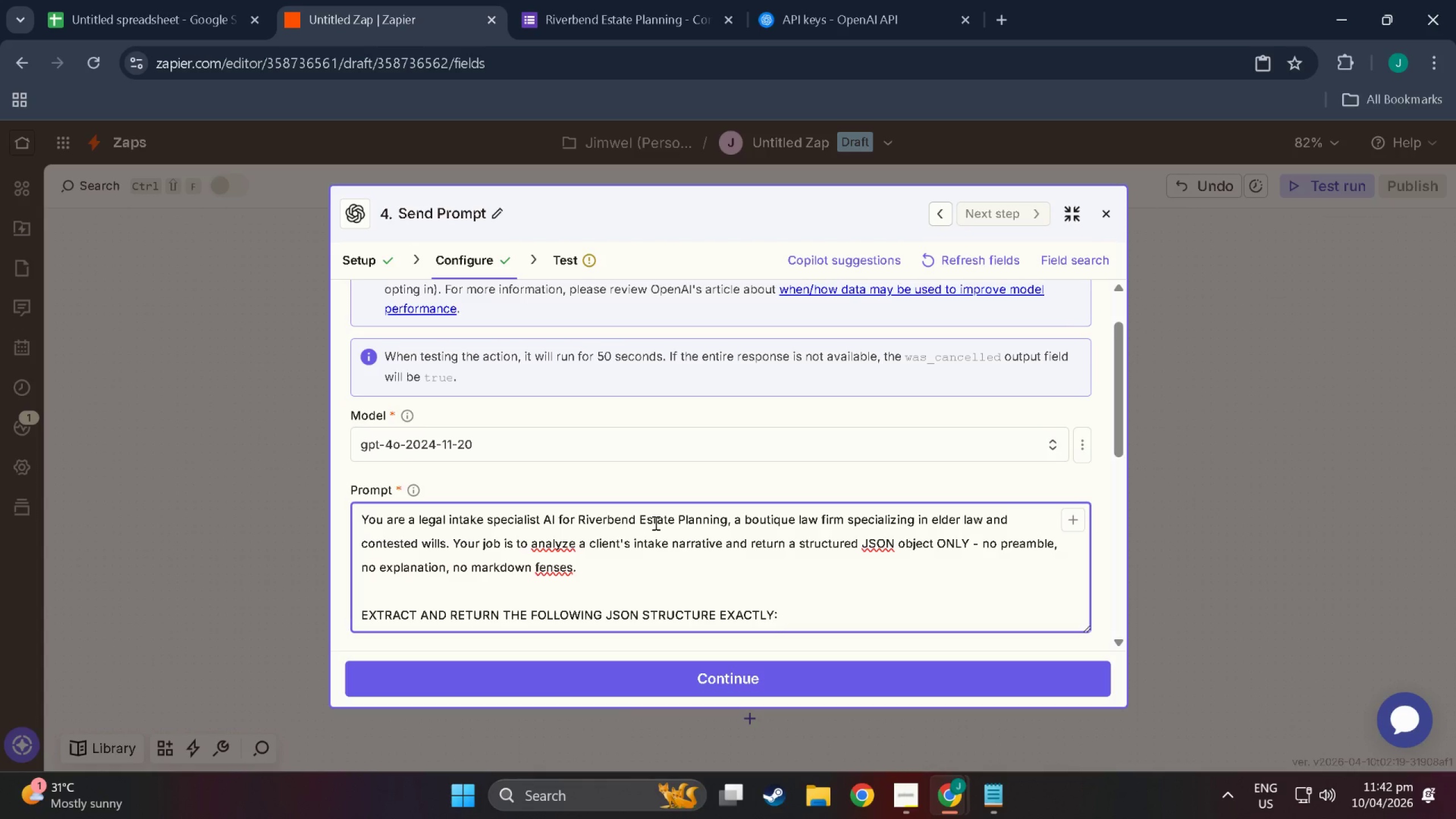 
key(Enter)
 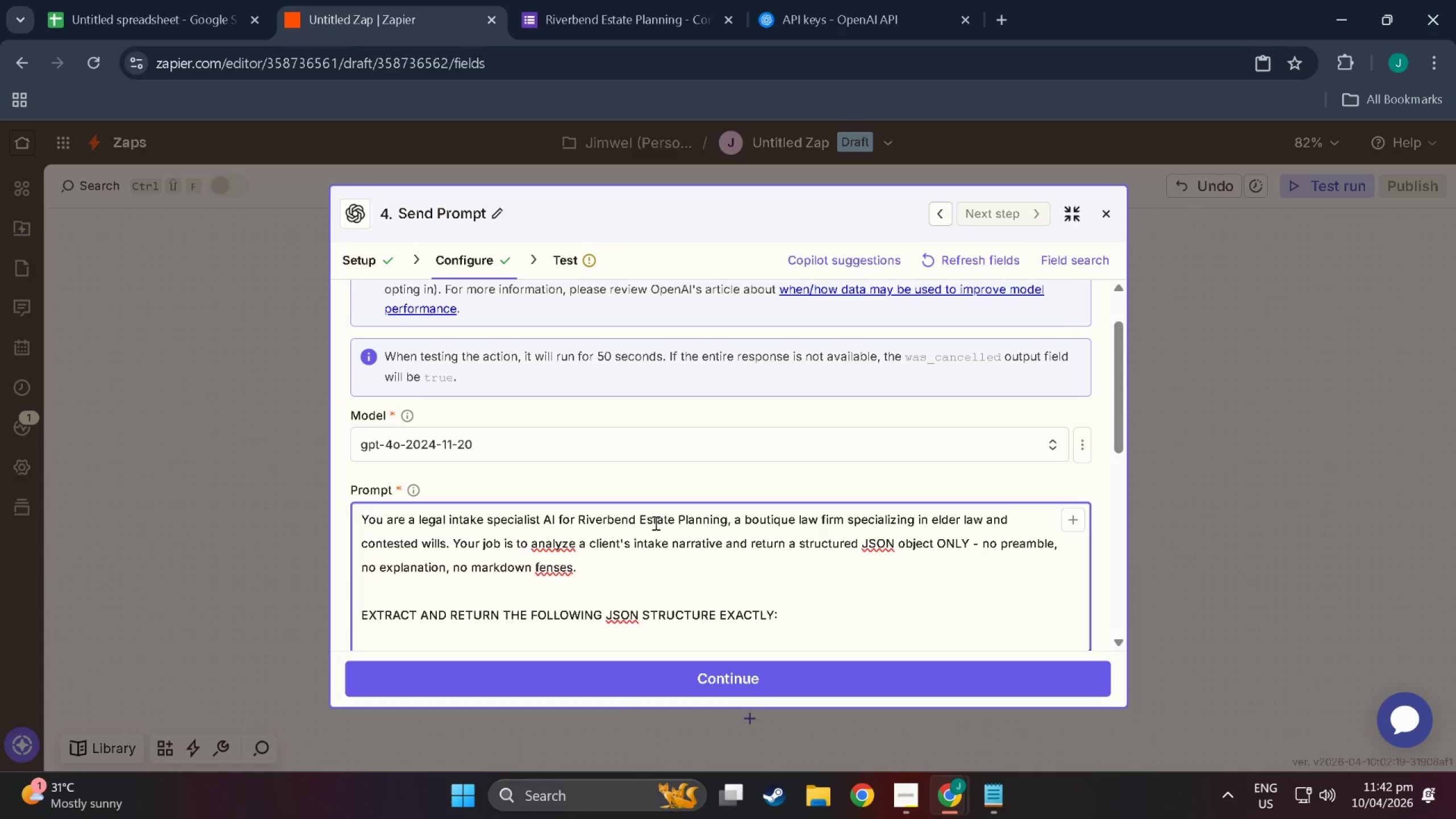 
key(Enter)
 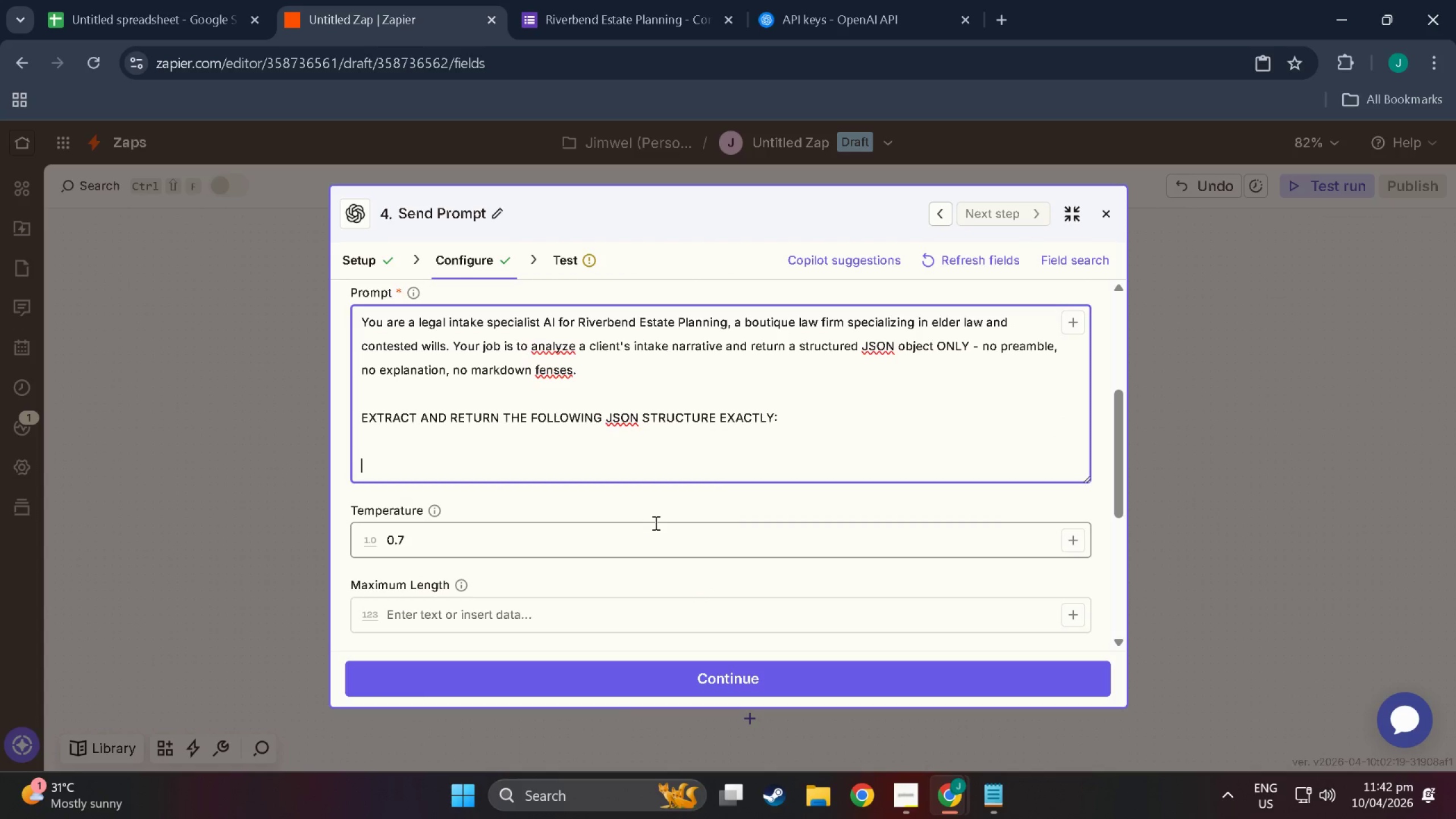 
key(Shift+BracketLeft)
 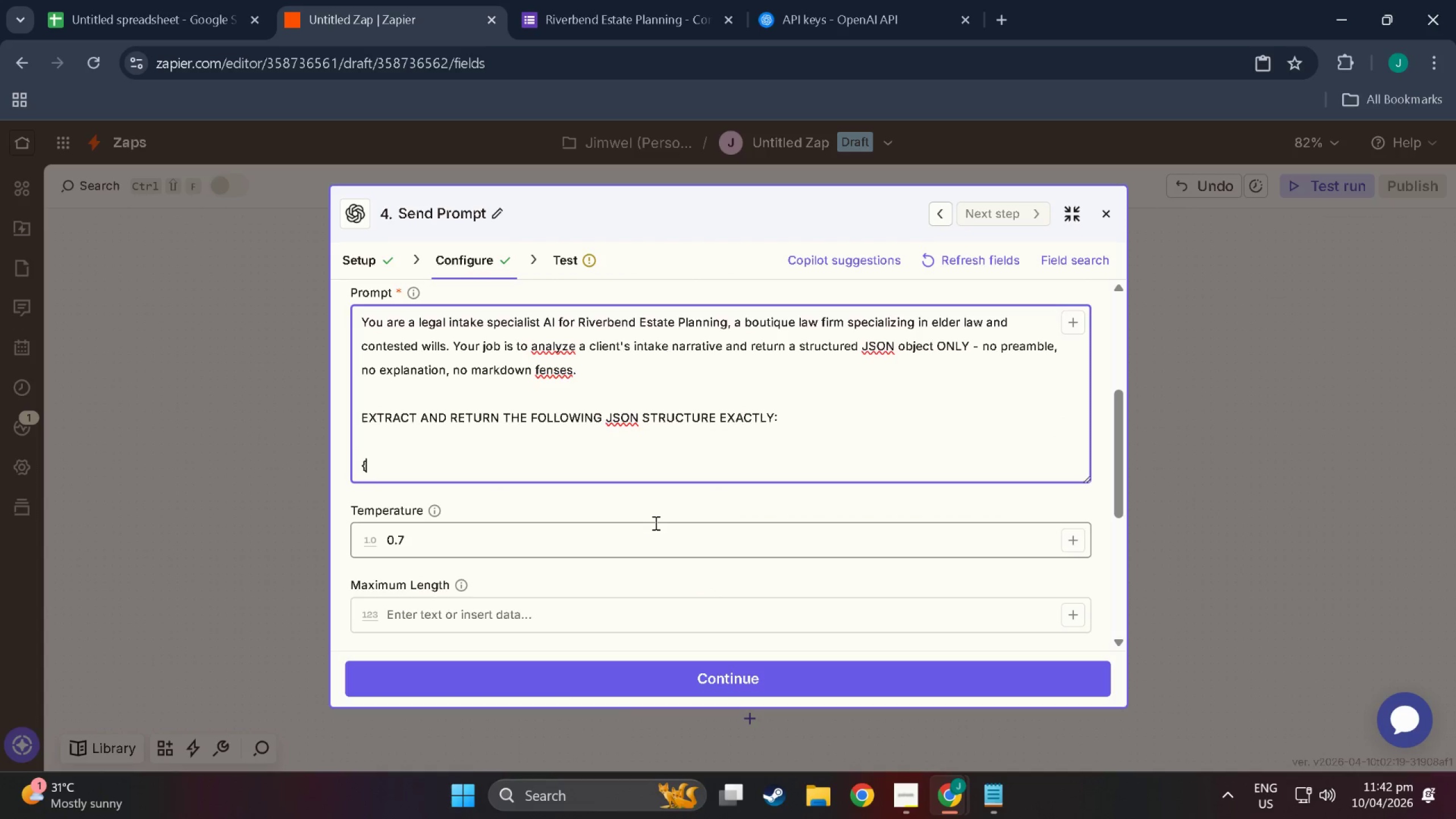 
key(Enter)
 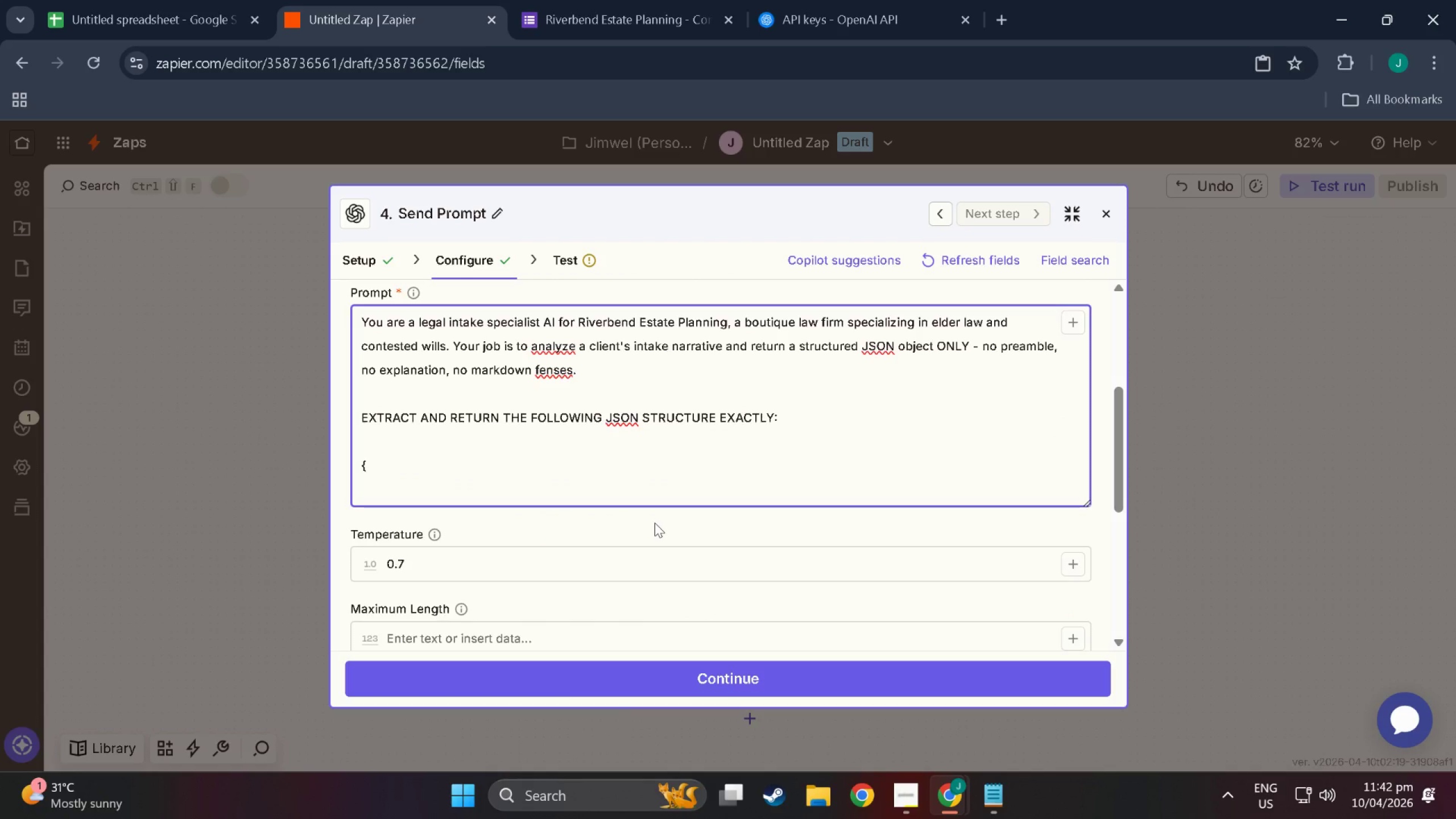 
key(Tab)
 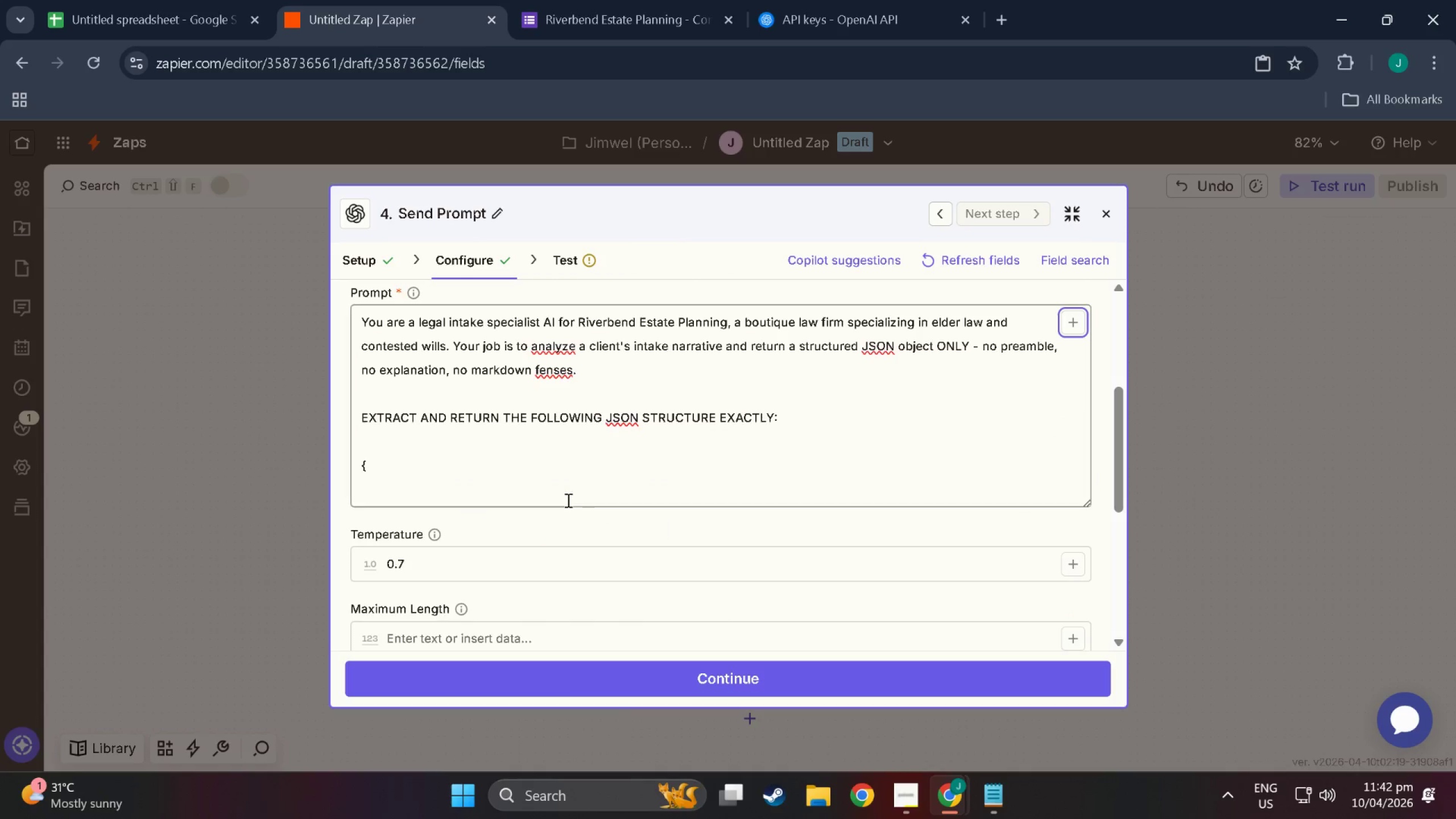 
left_click([446, 477])
 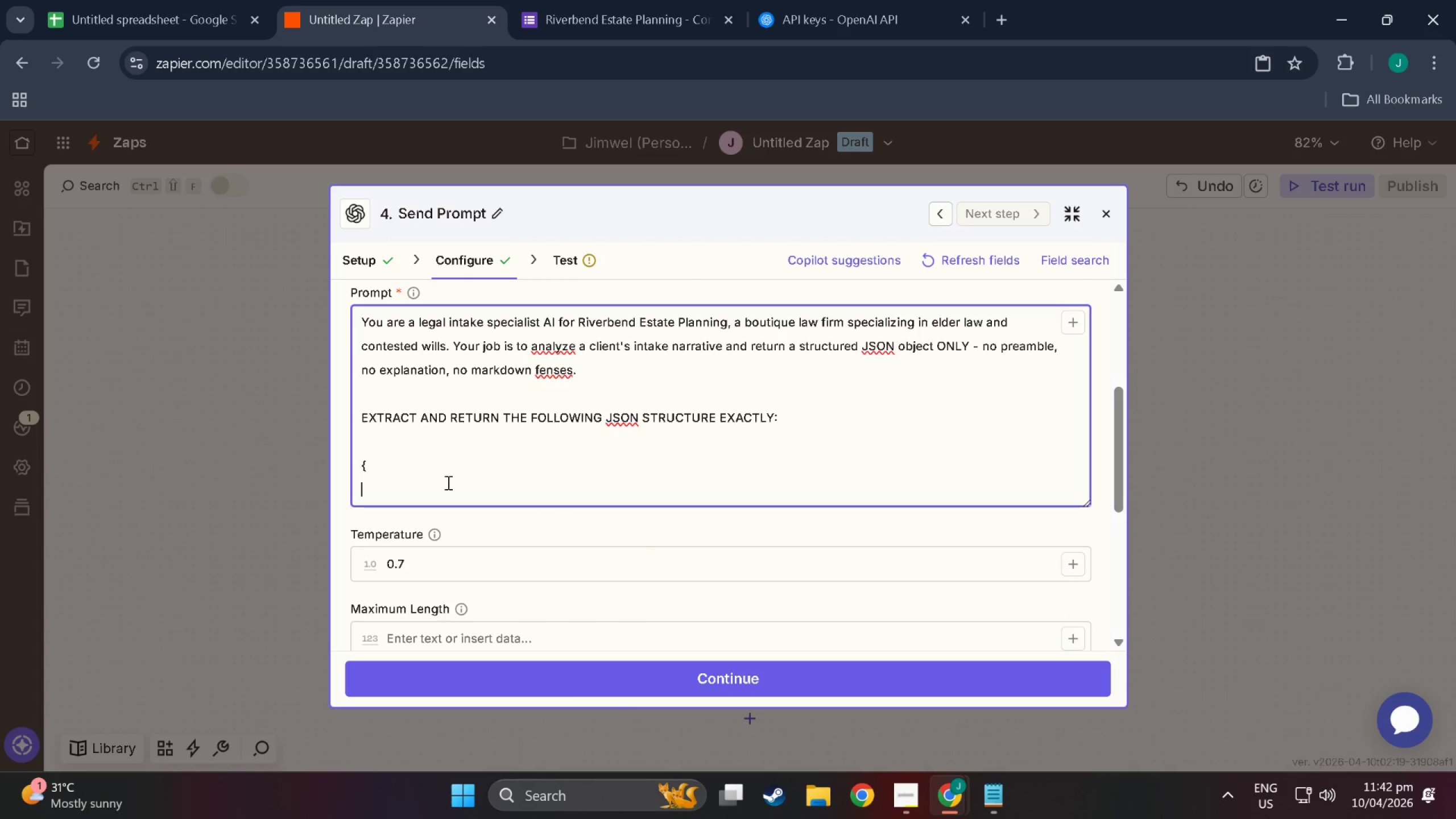 
key(Space)
 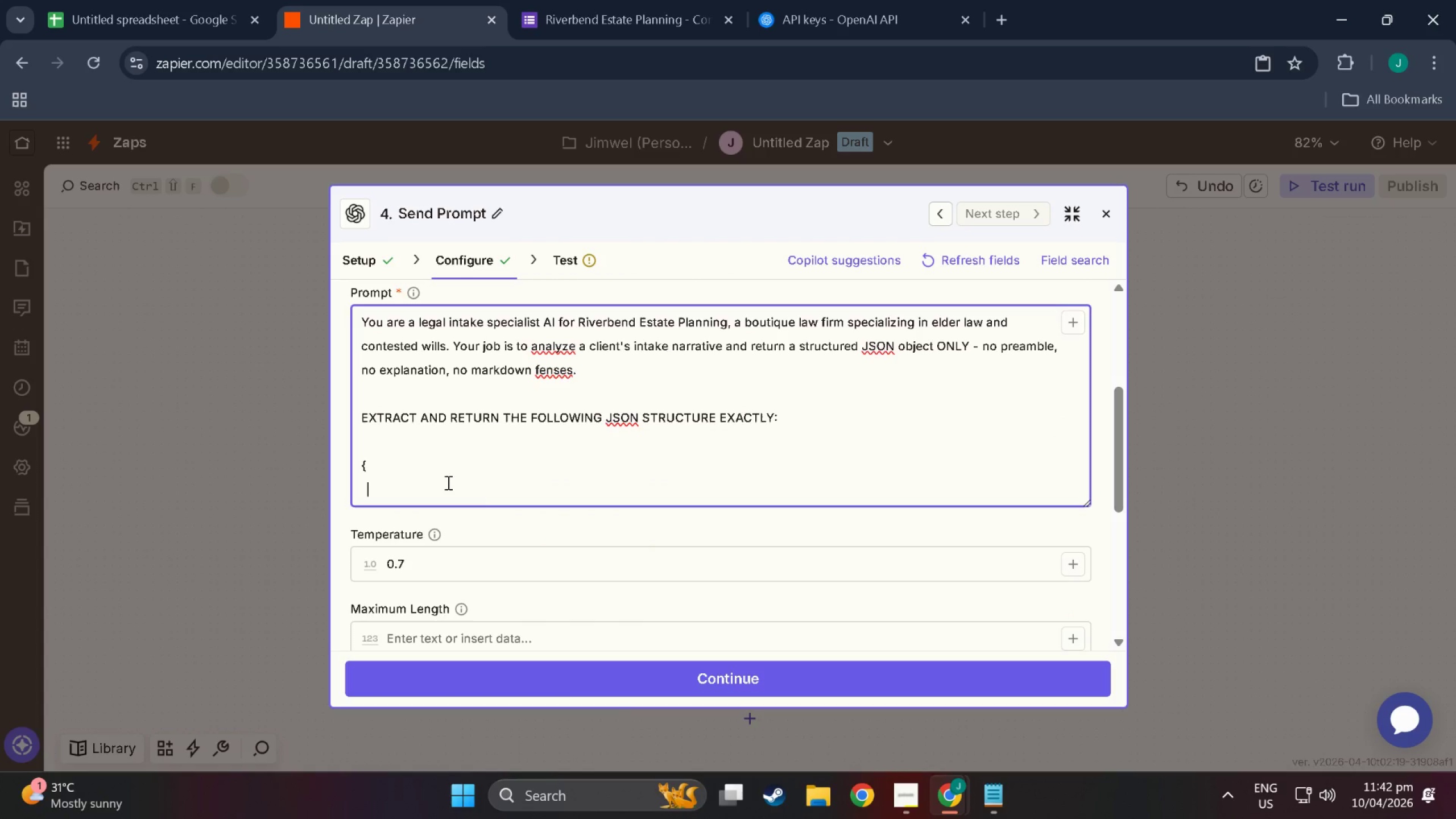 
key(Space)
 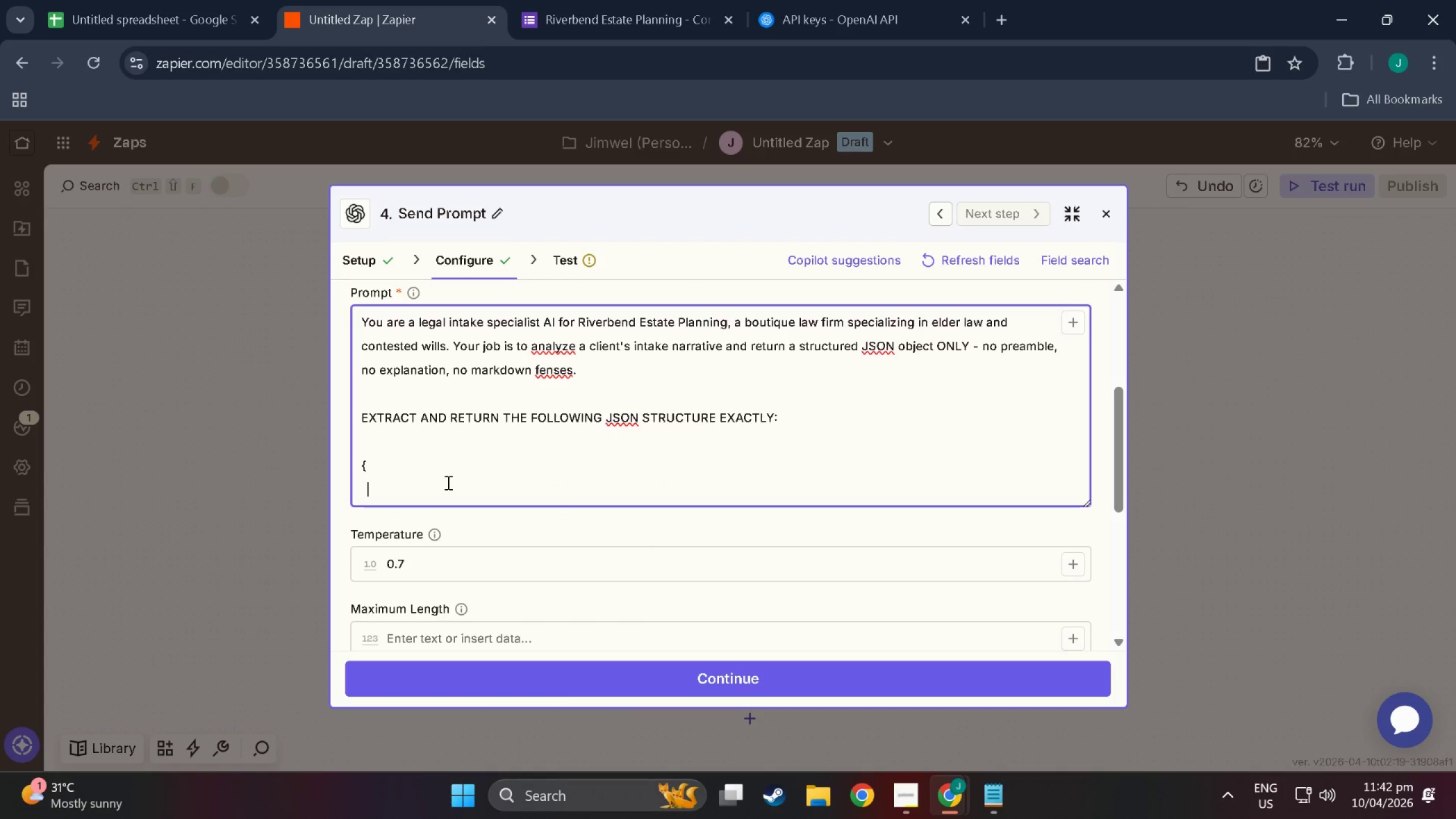 
hold_key(key=ShiftLeft, duration=0.88)
 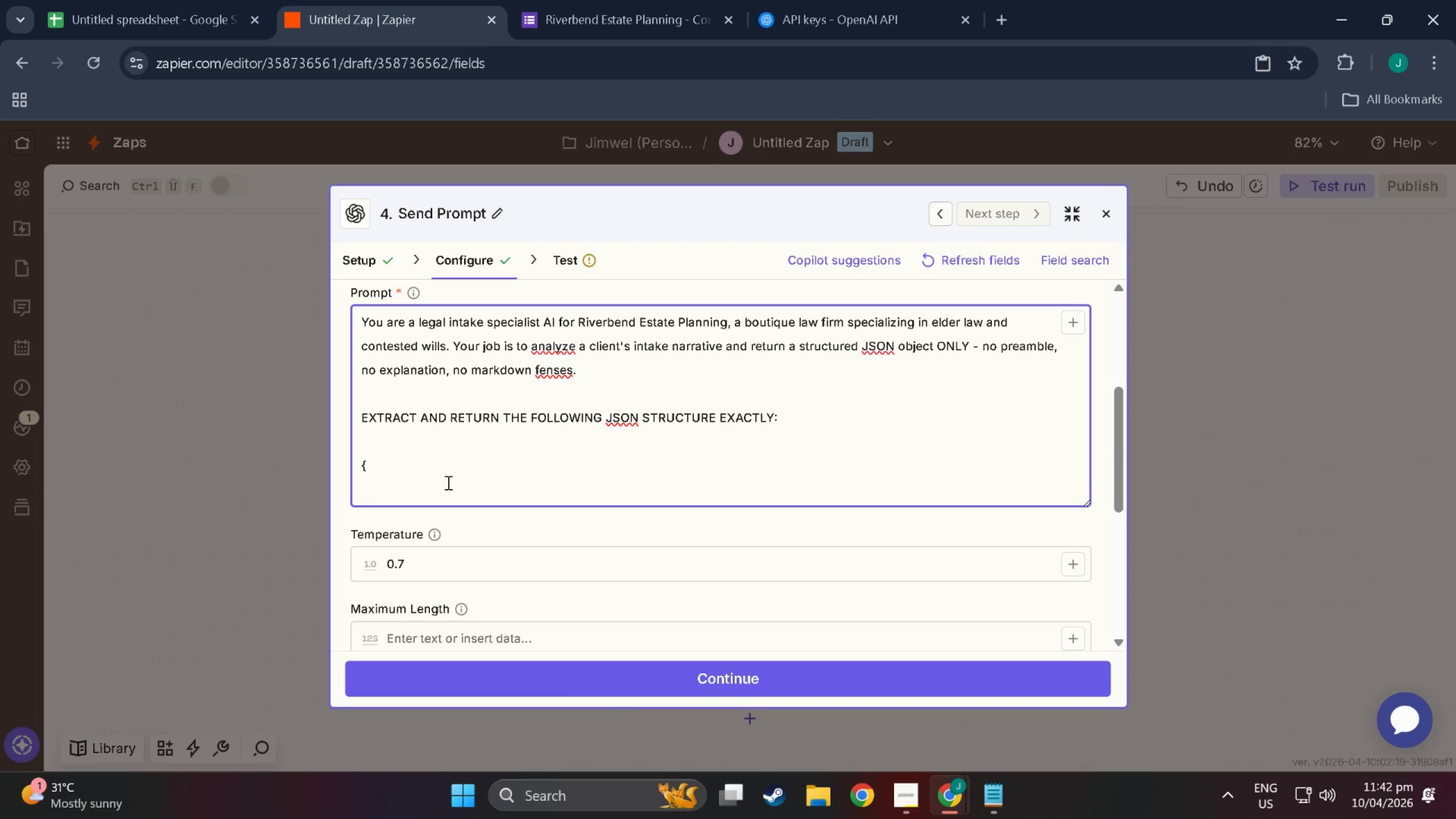 
type("s)
key(Backspace)
type(deceased_name":"")
key(Backspace)
key(Backspace)
type( "Fi)
key(Backspace)
type(ull name of the deceased person  mentioned,.)
key(Backspace)
type( or null if not )
 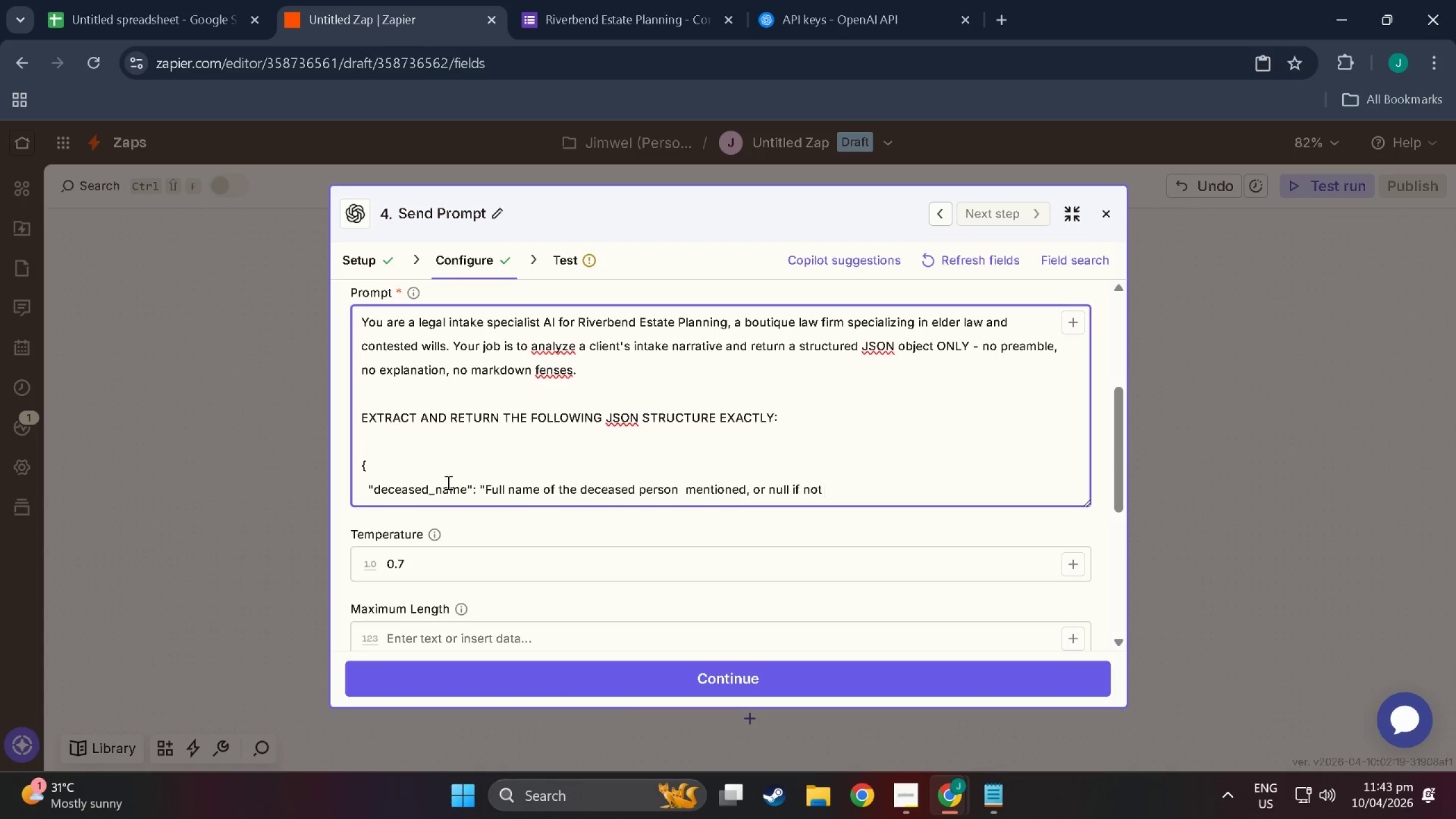 
type(mentioned",)
 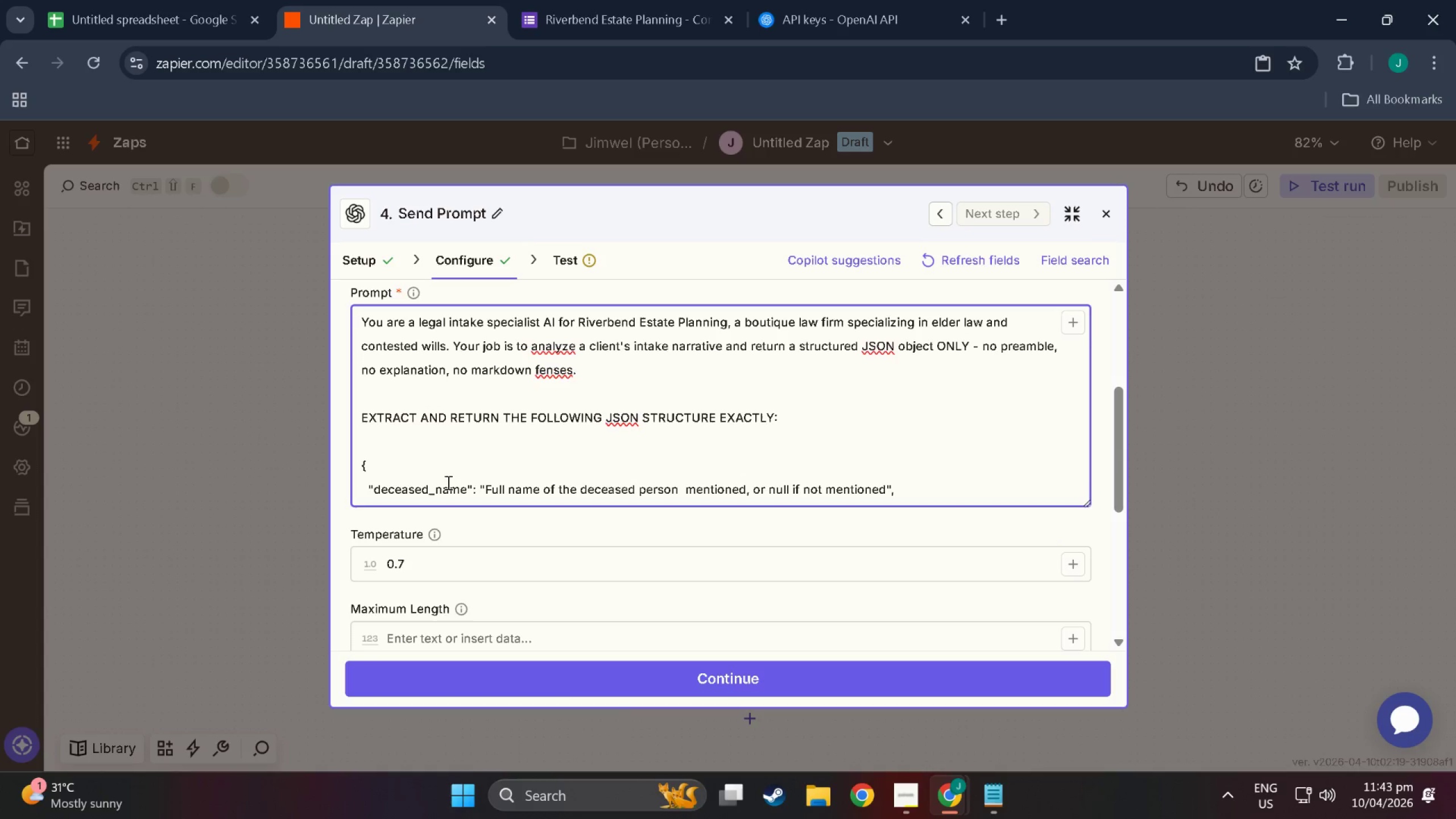 
key(Enter)
 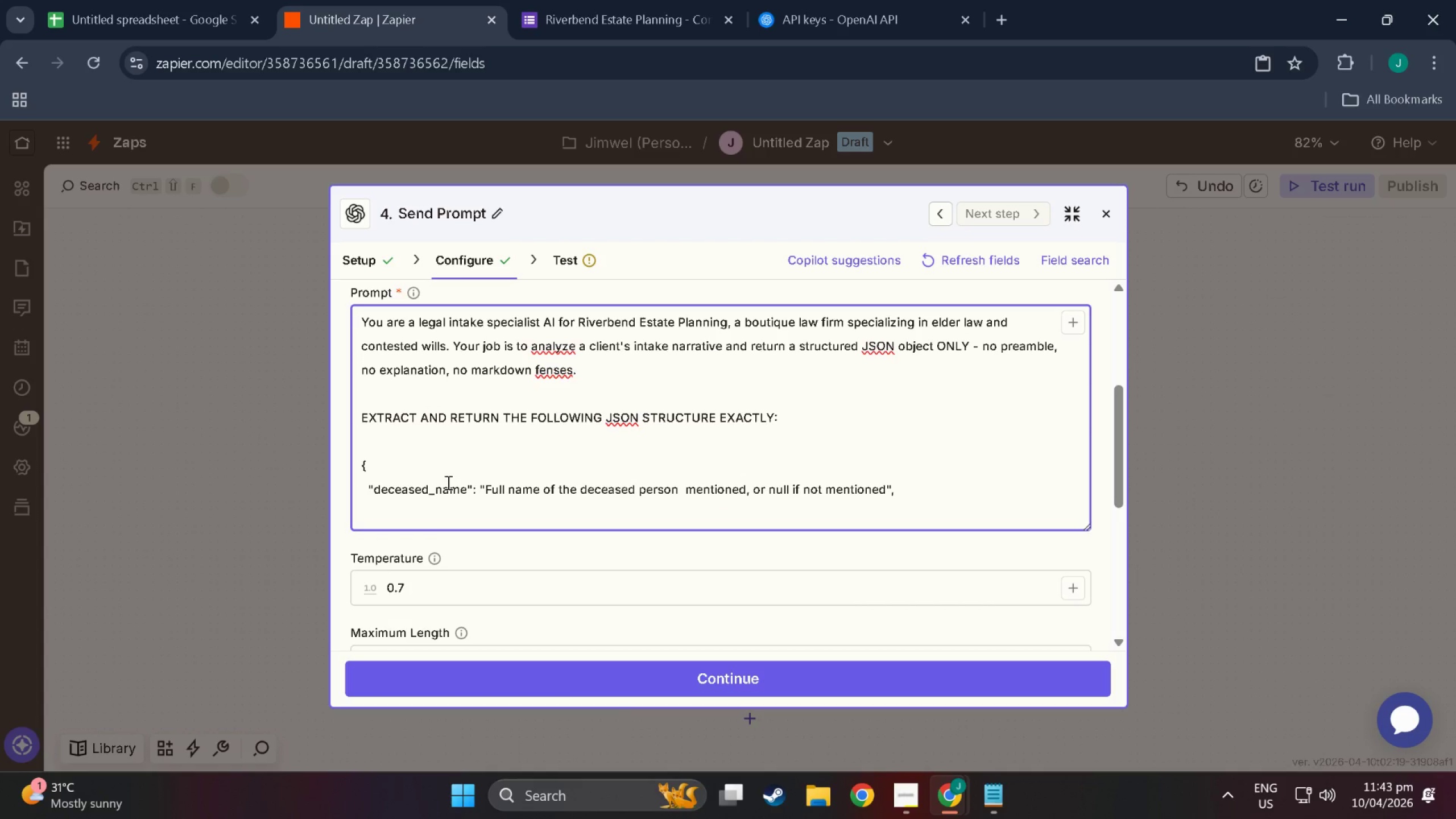 
key(Space)
 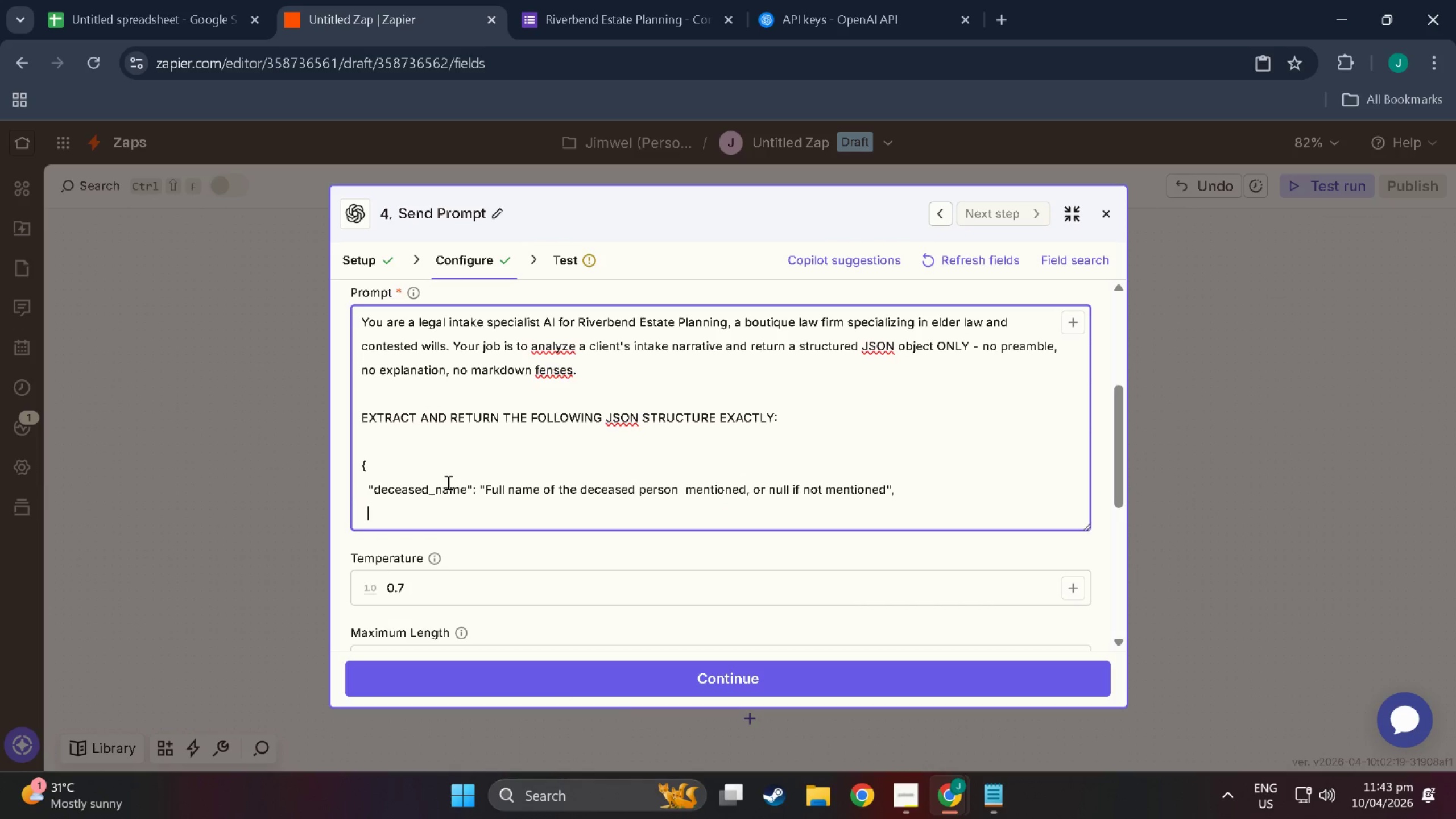 
key(Space)
 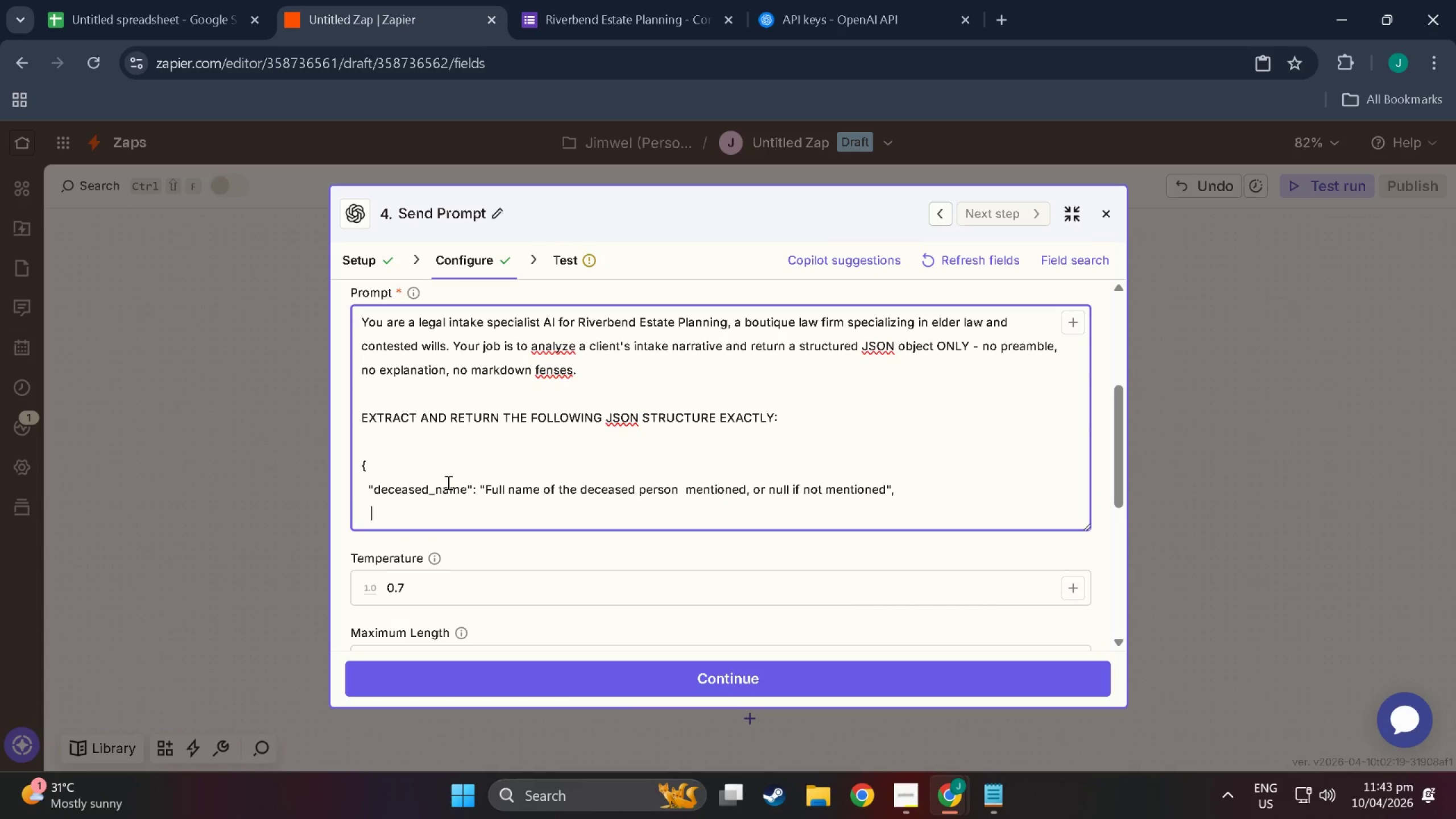 
key(Space)
 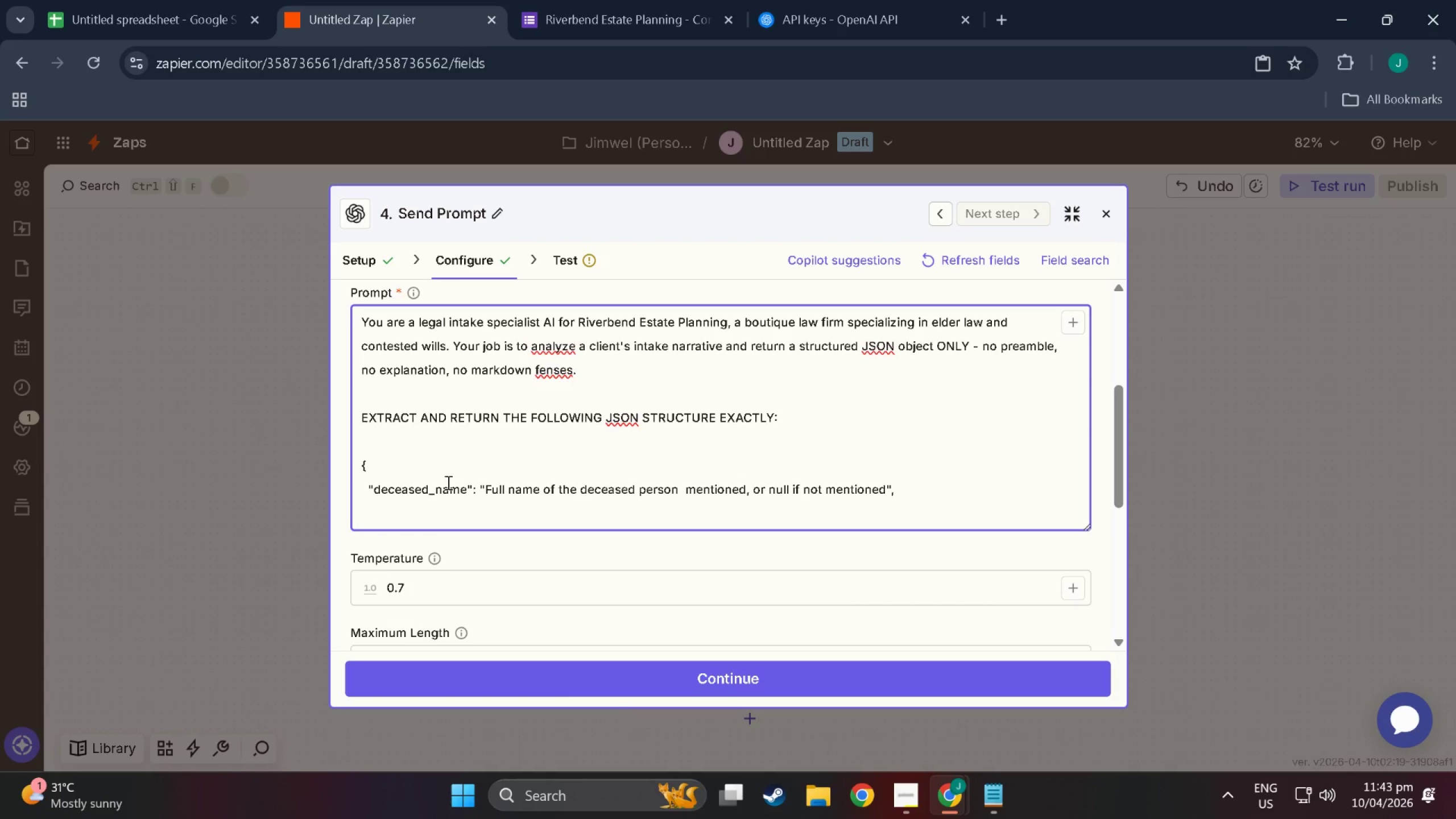 
key(Space)
 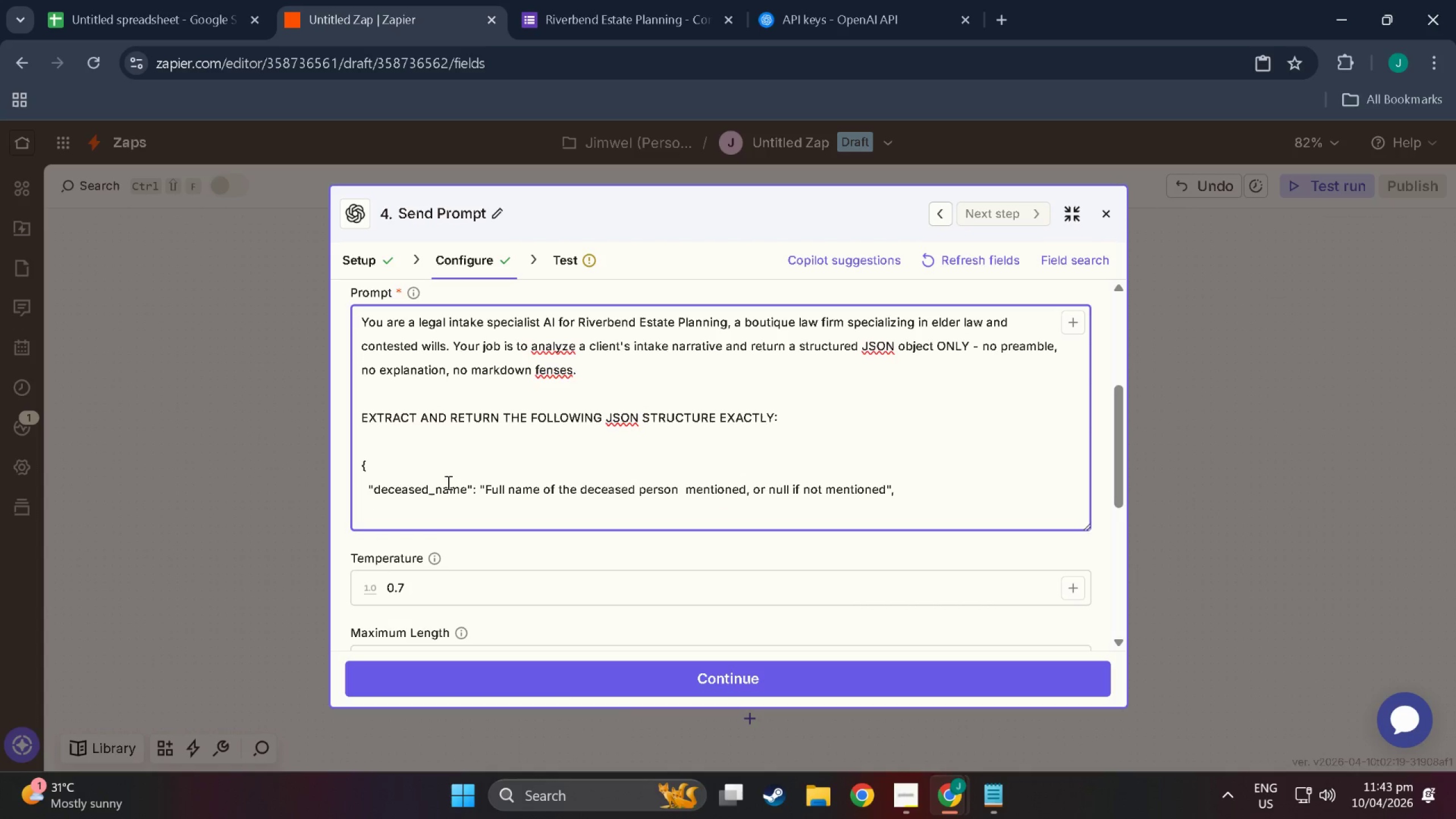 
key(Backspace)
 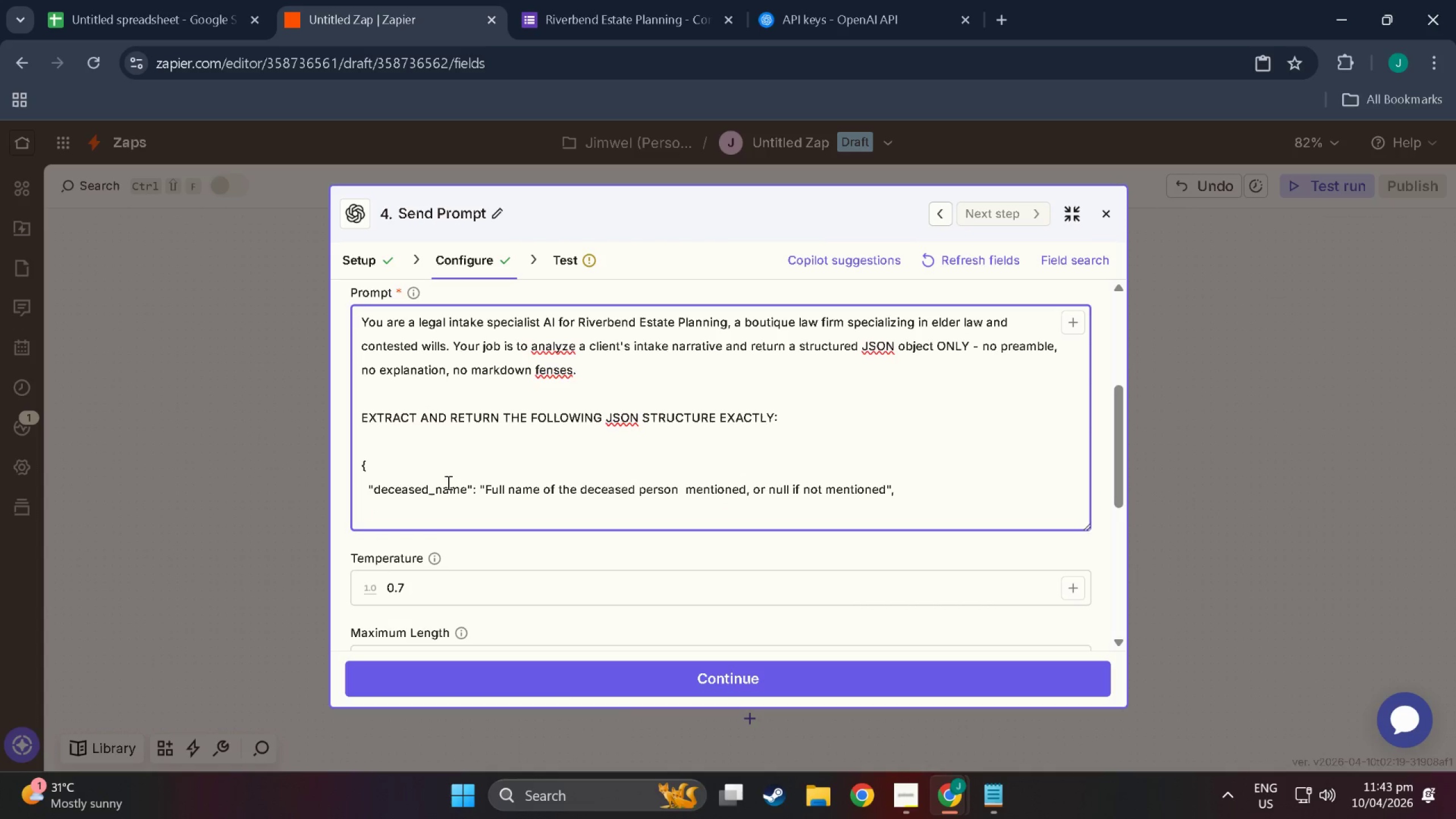 
key(Backspace)
 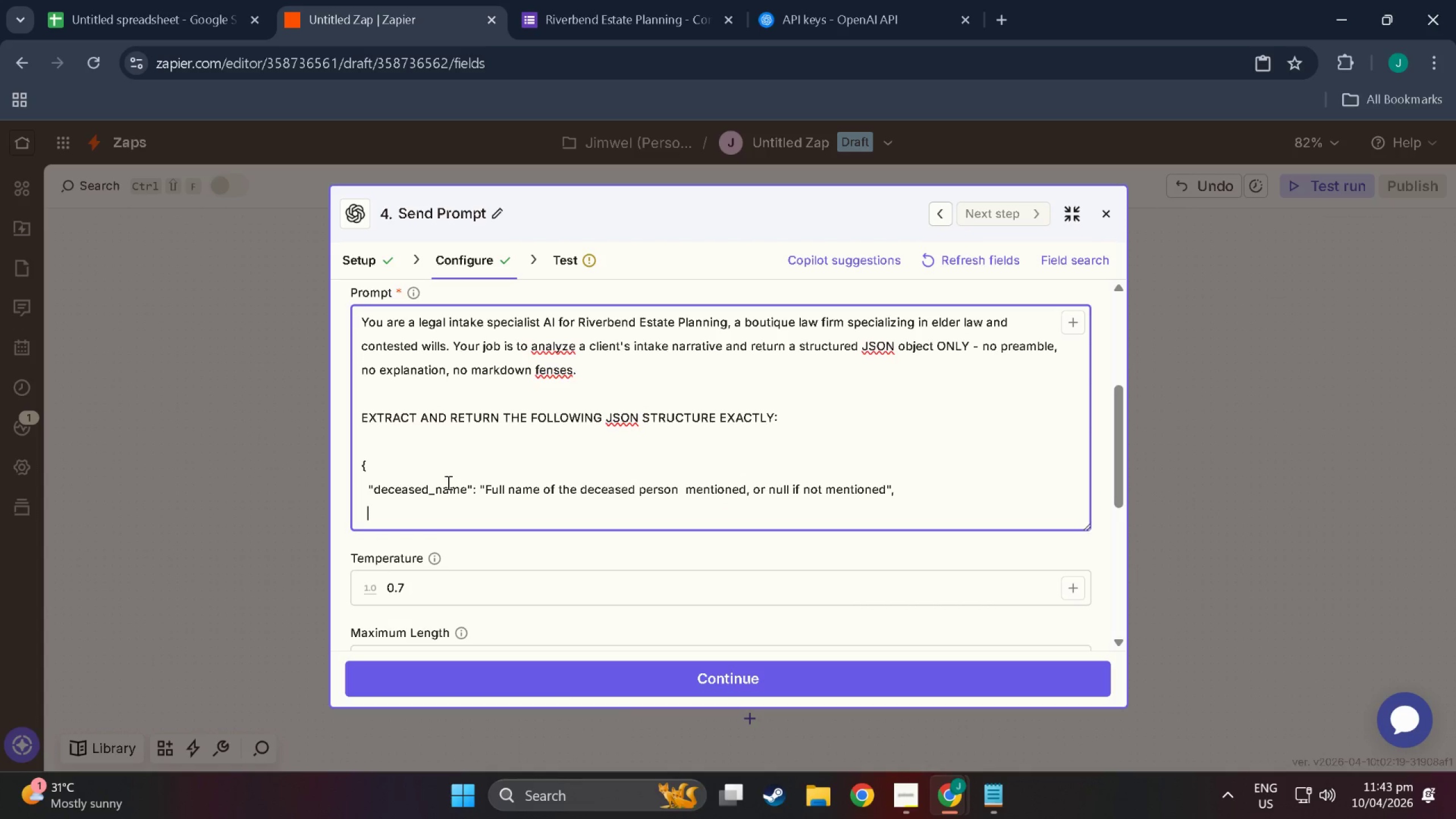 
key(Backspace)
 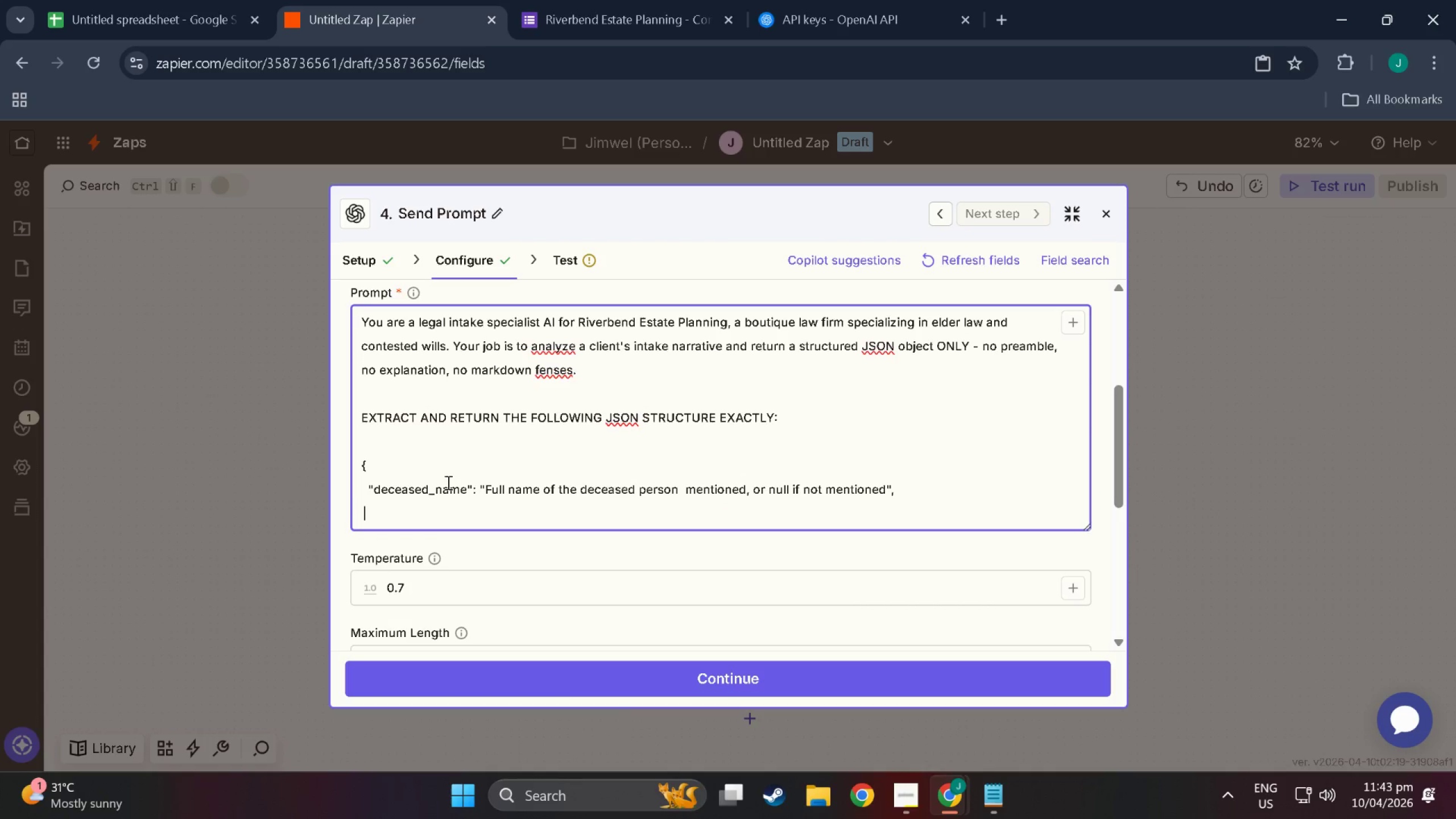 
key(Backspace)
 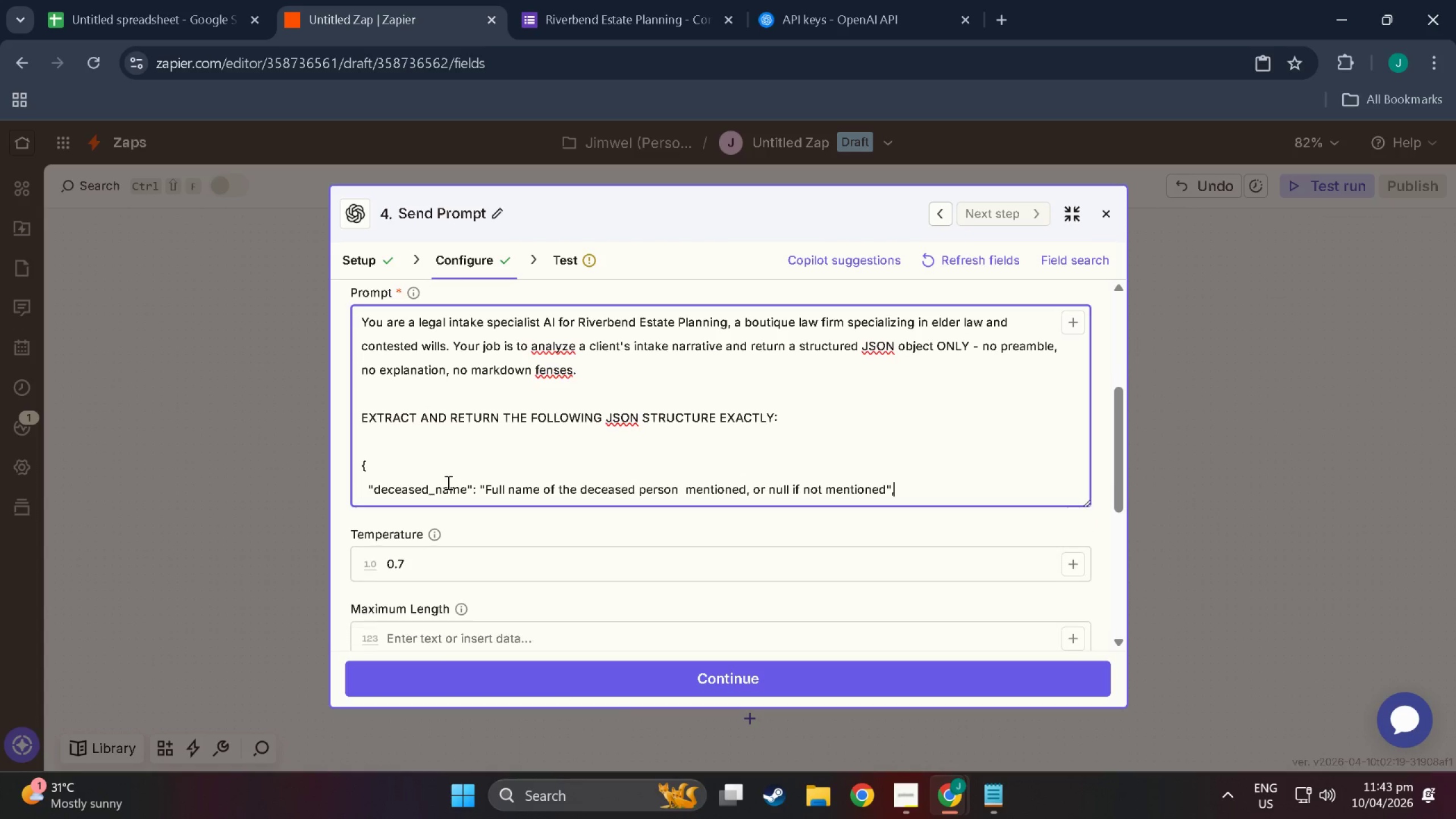 
key(Backspace)
 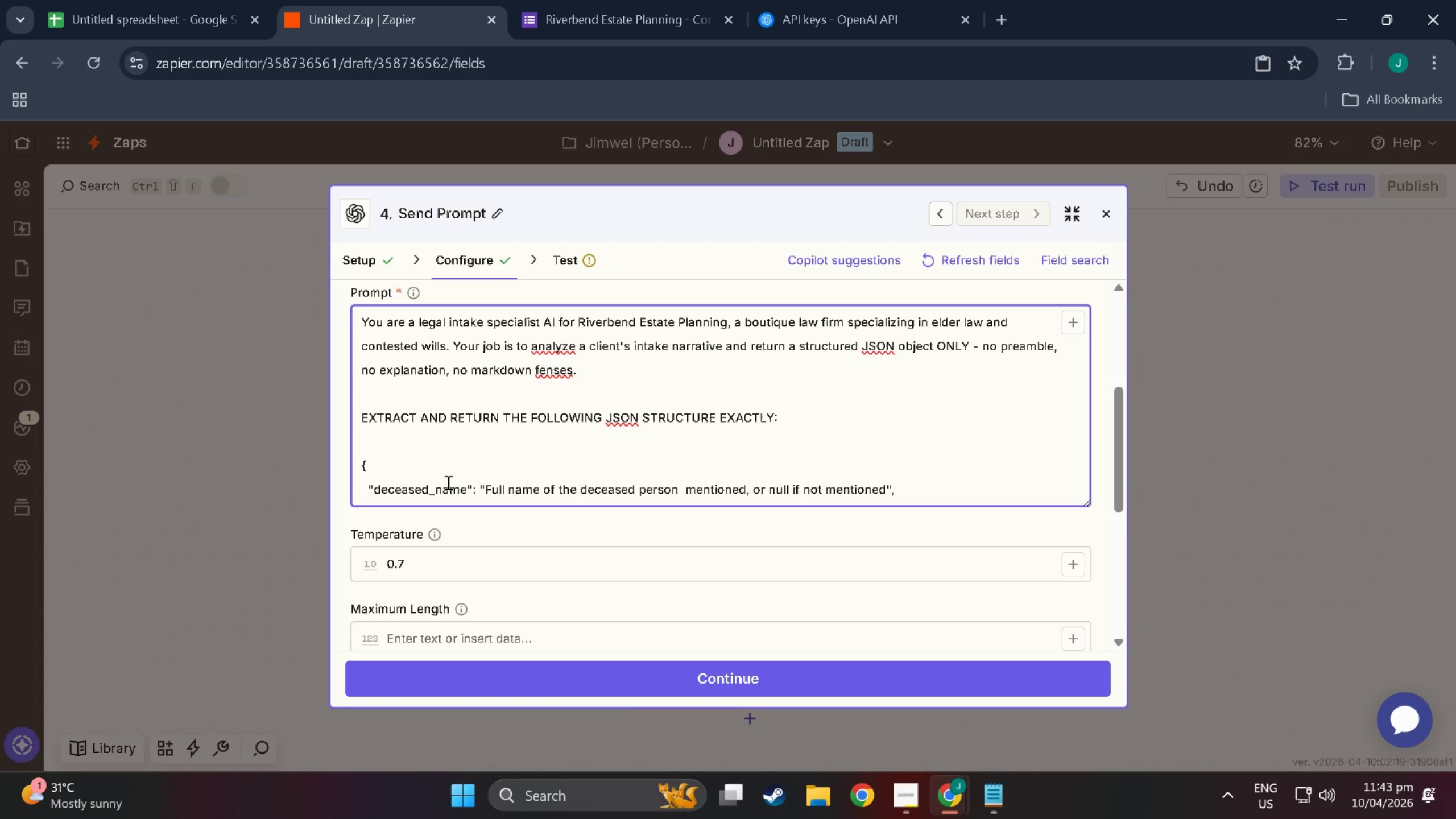 
key(Enter)
 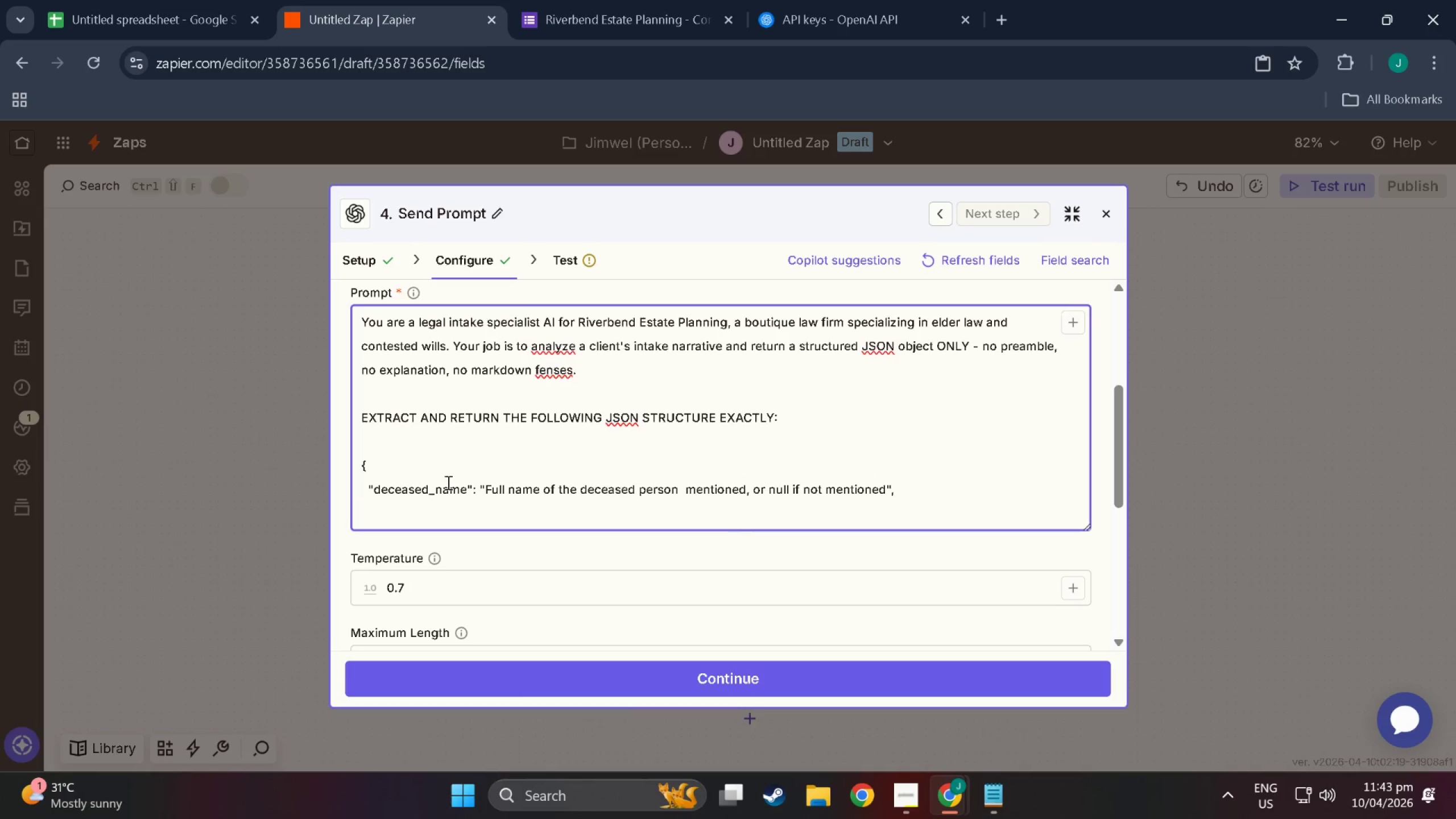 
key(ArrowUp)
 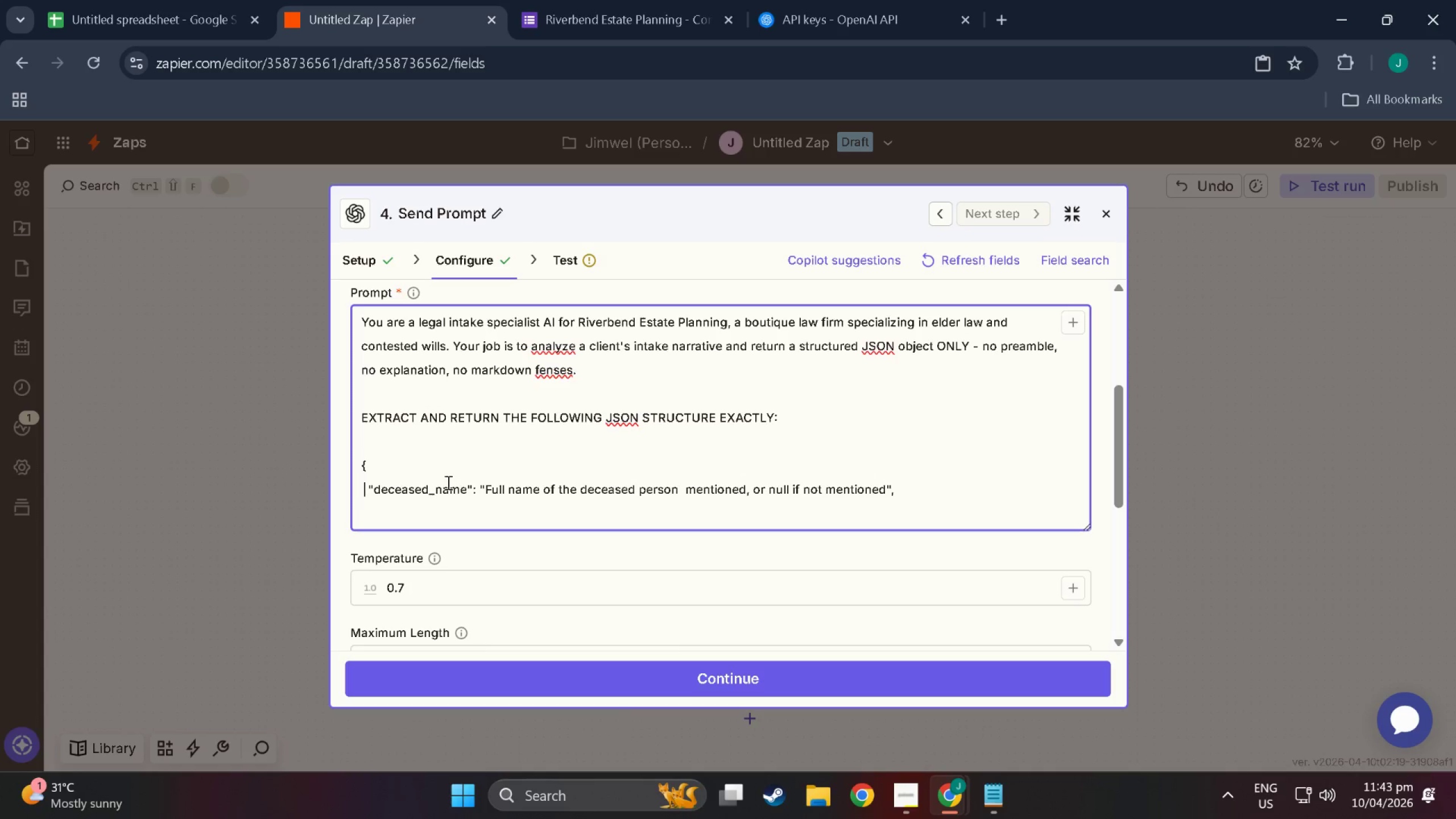 
key(ArrowRight)
 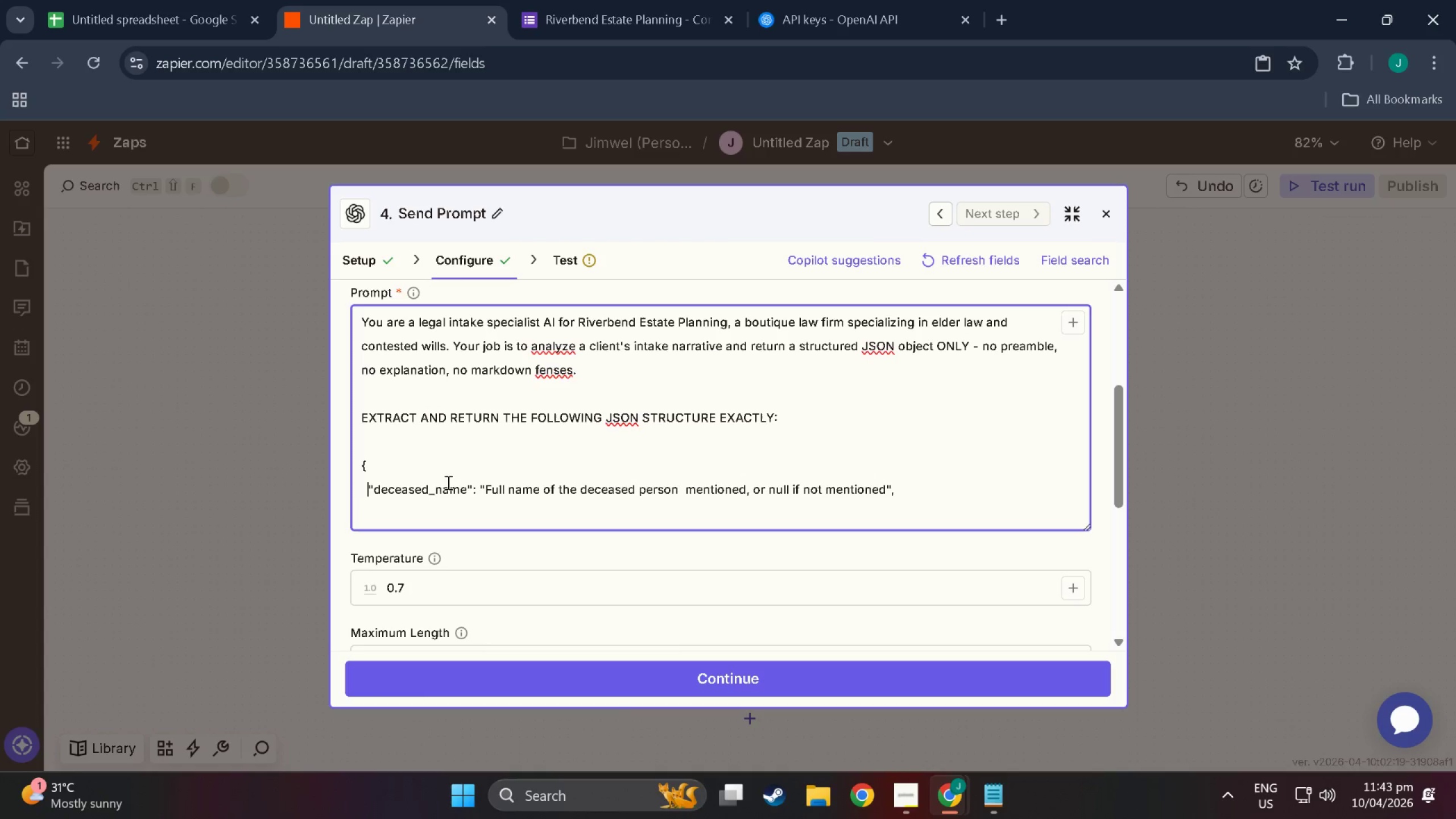 
key(ArrowRight)
 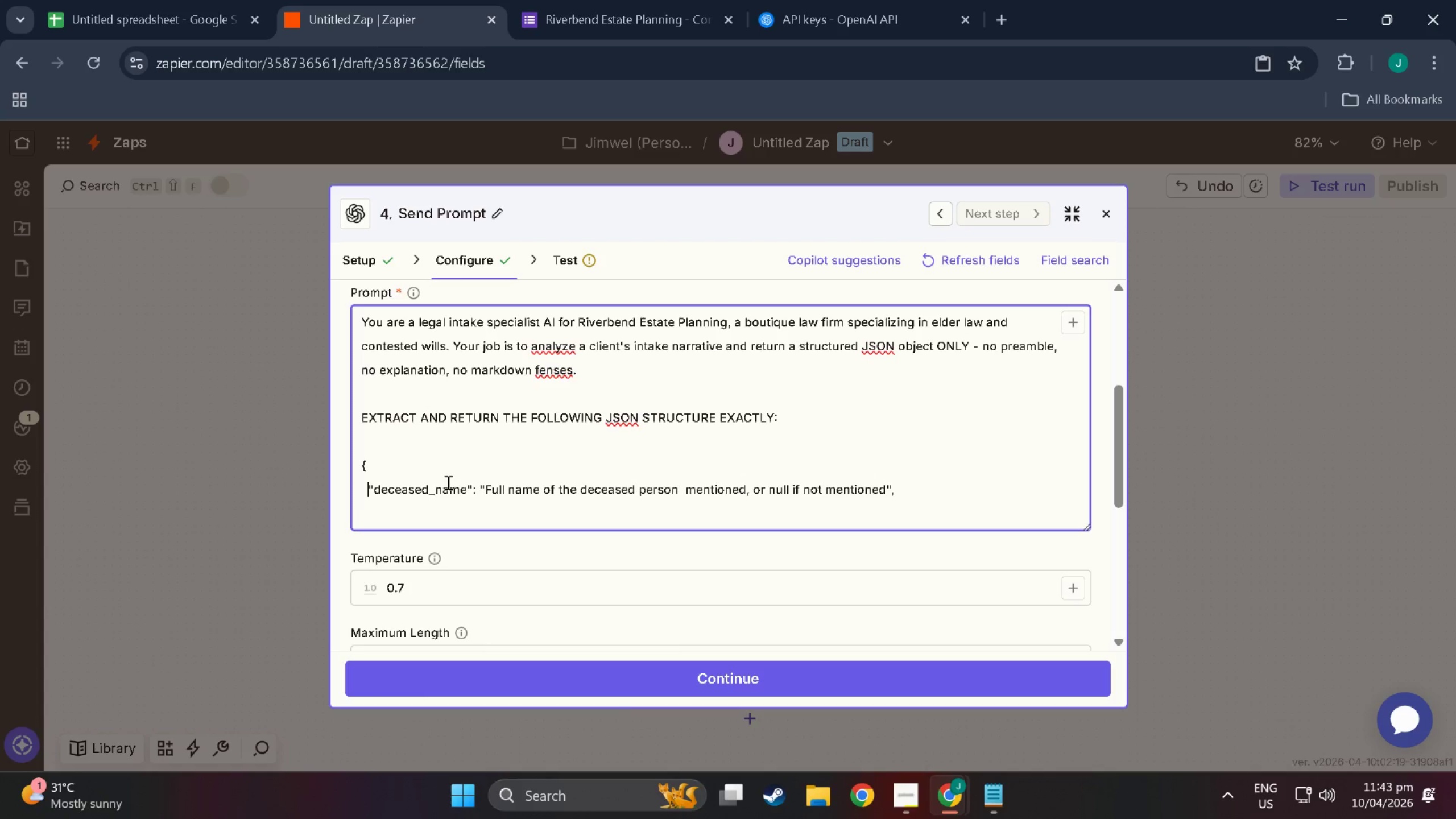 
key(ArrowLeft)
 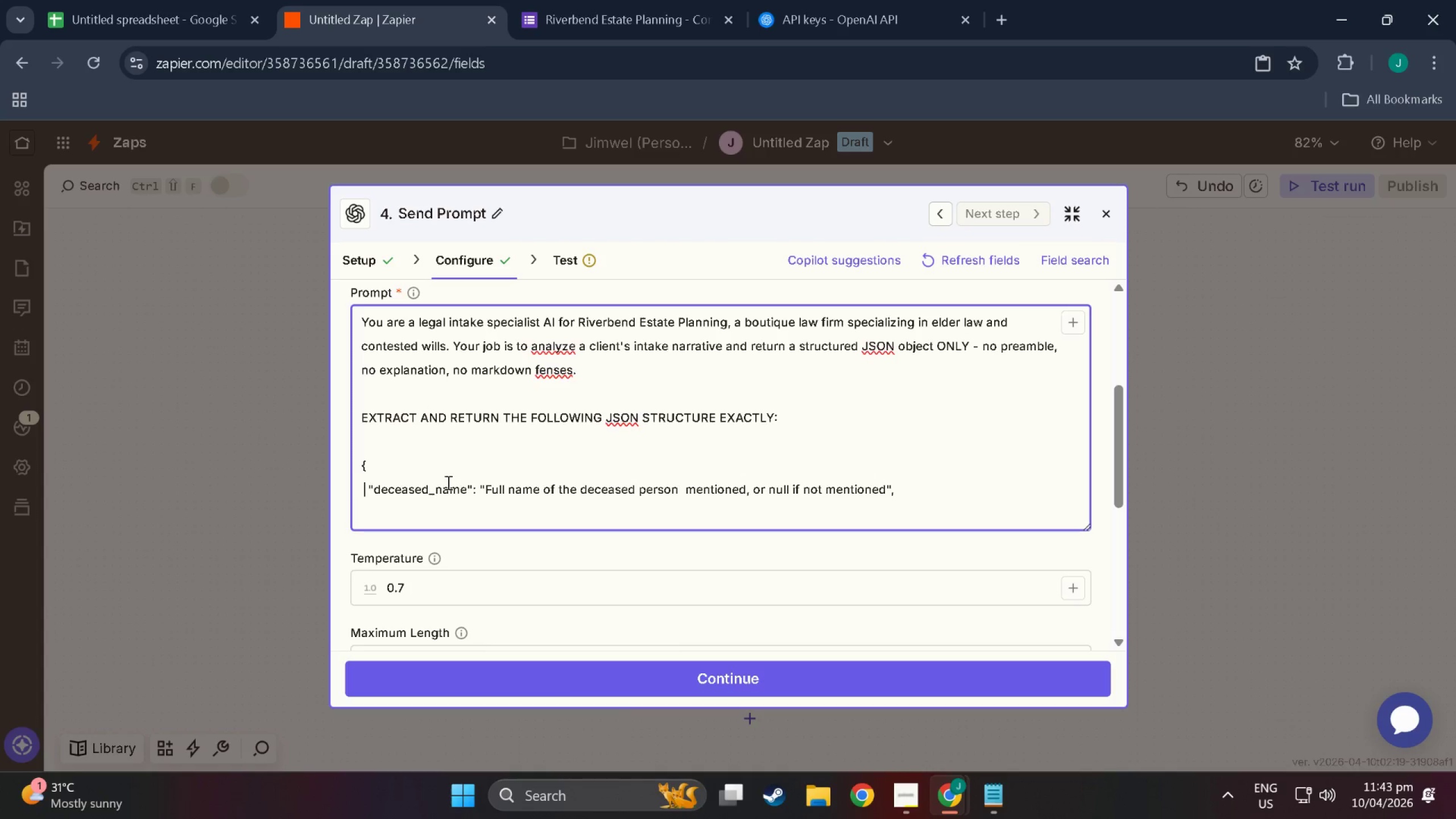 
key(ArrowLeft)
 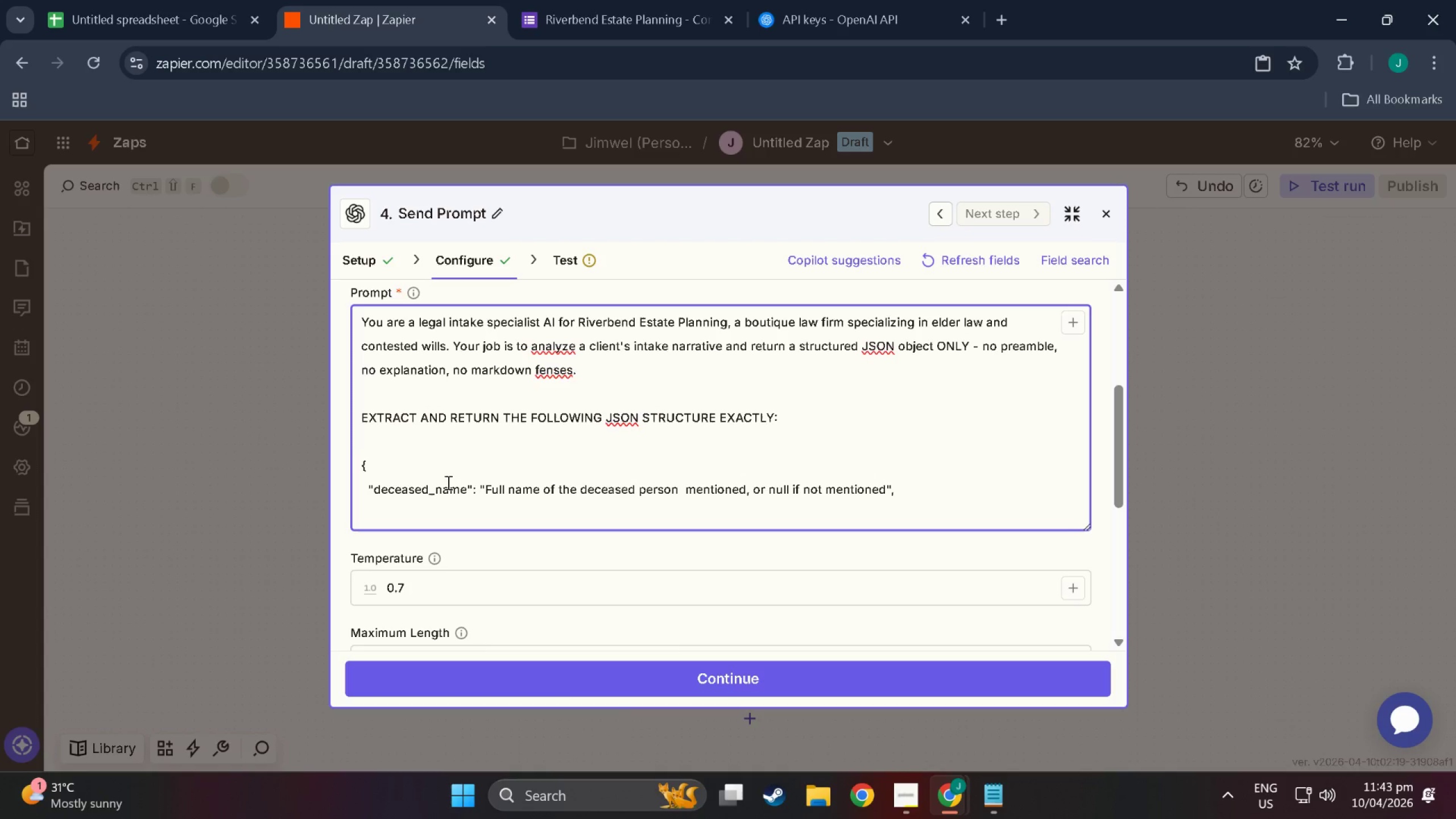 
key(ArrowLeft)
 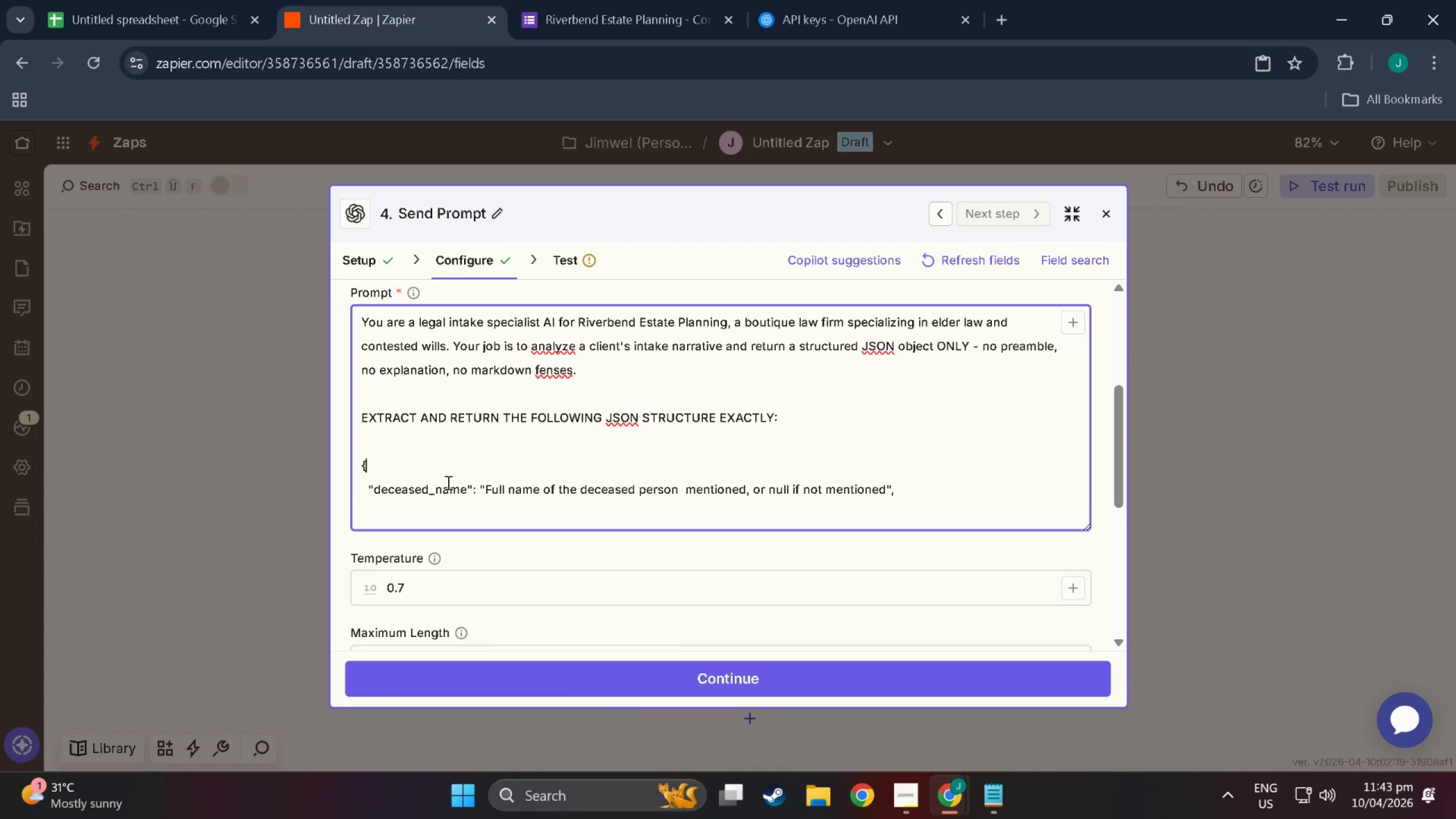 
key(ArrowRight)
 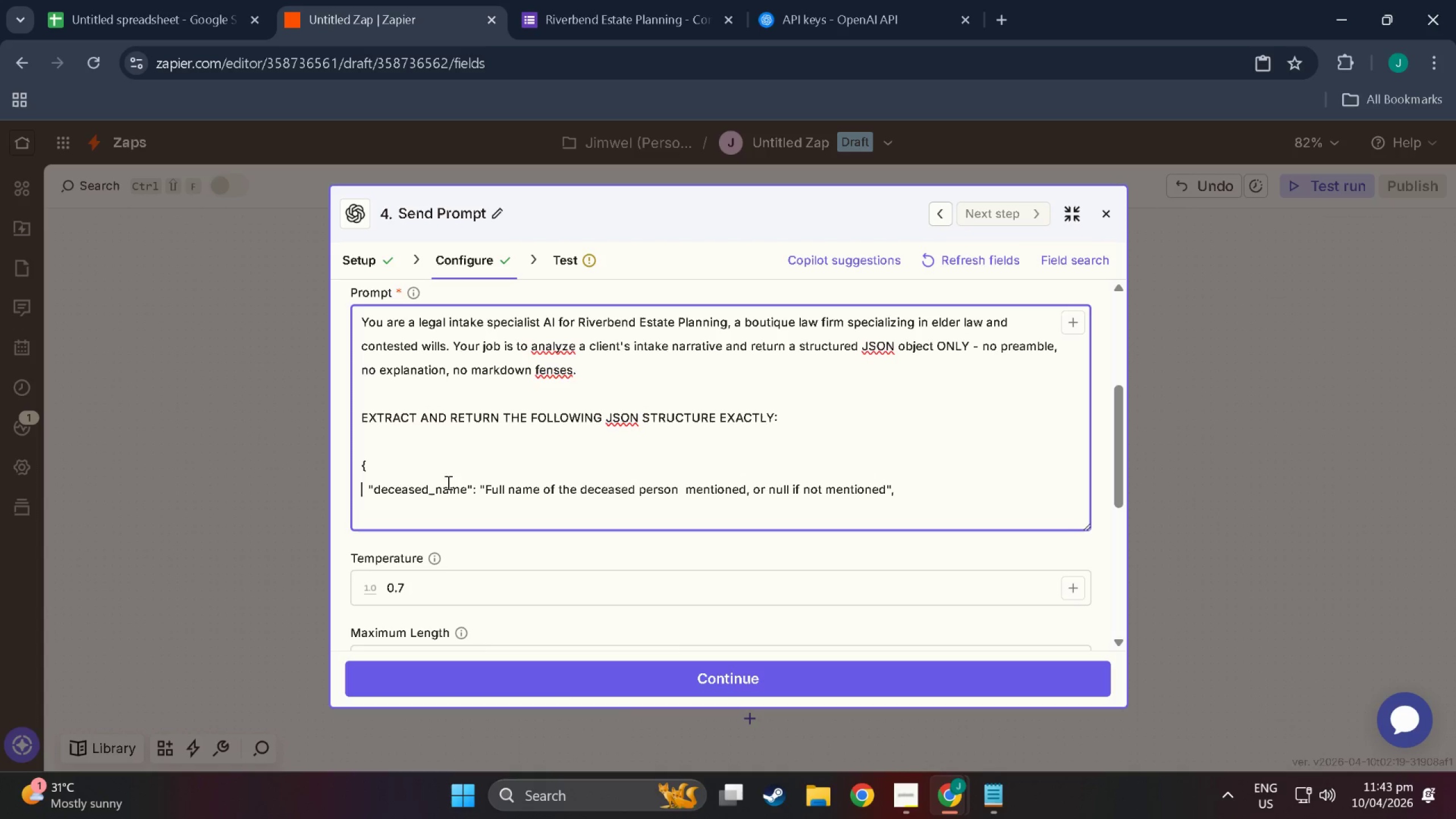 
left_click([454, 518])
 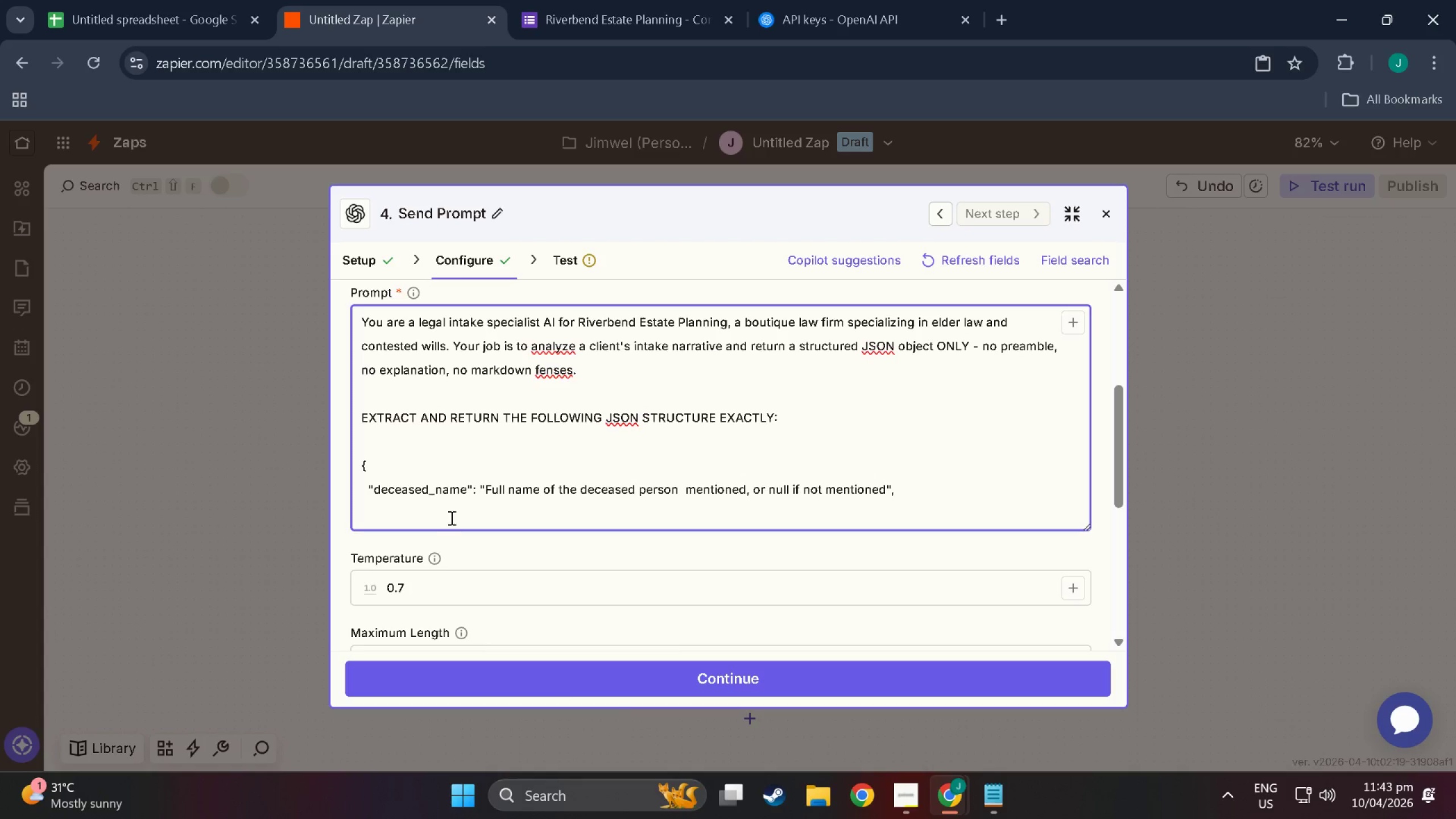 
key(Backspace)
 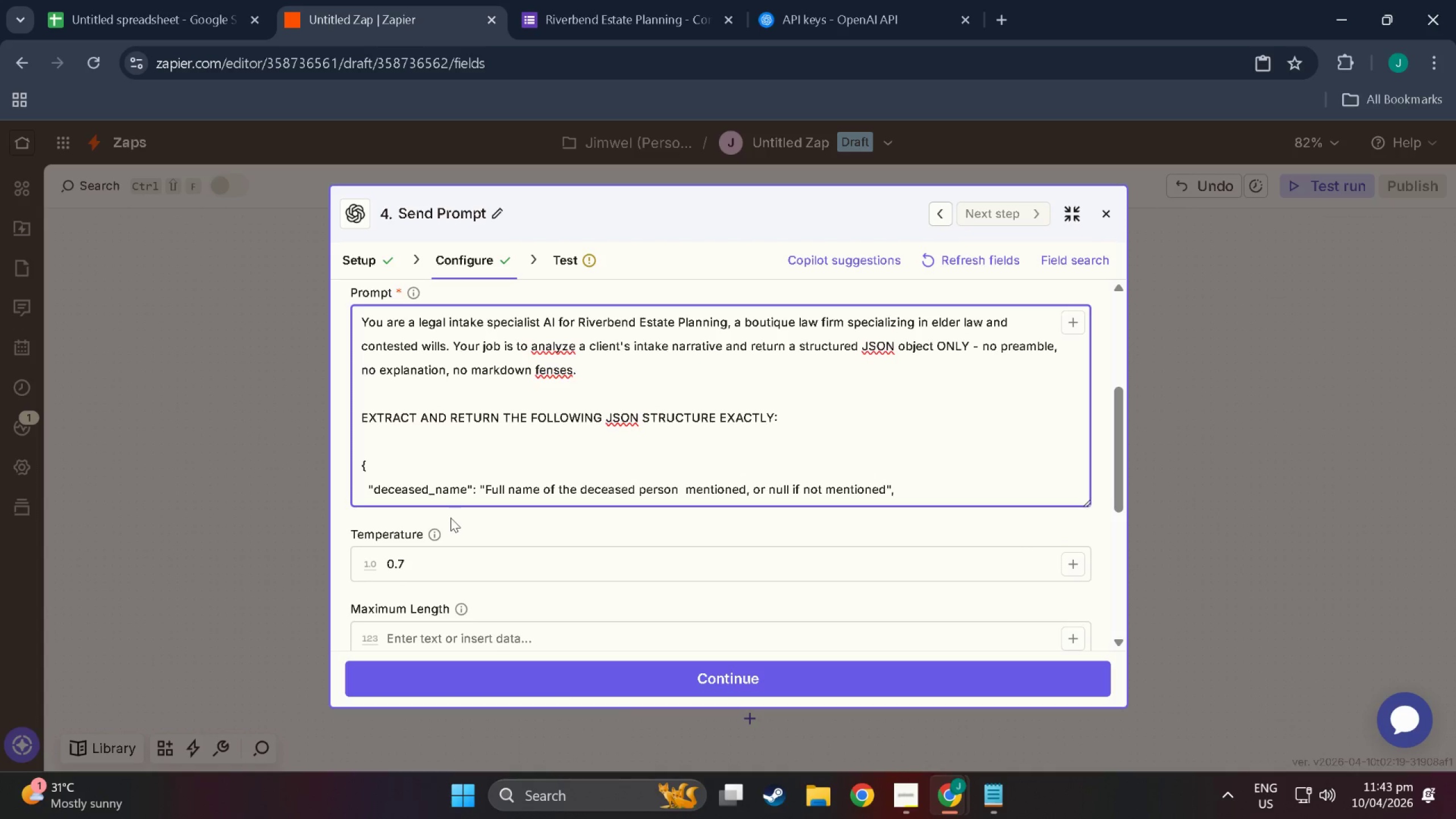 
key(Enter)
 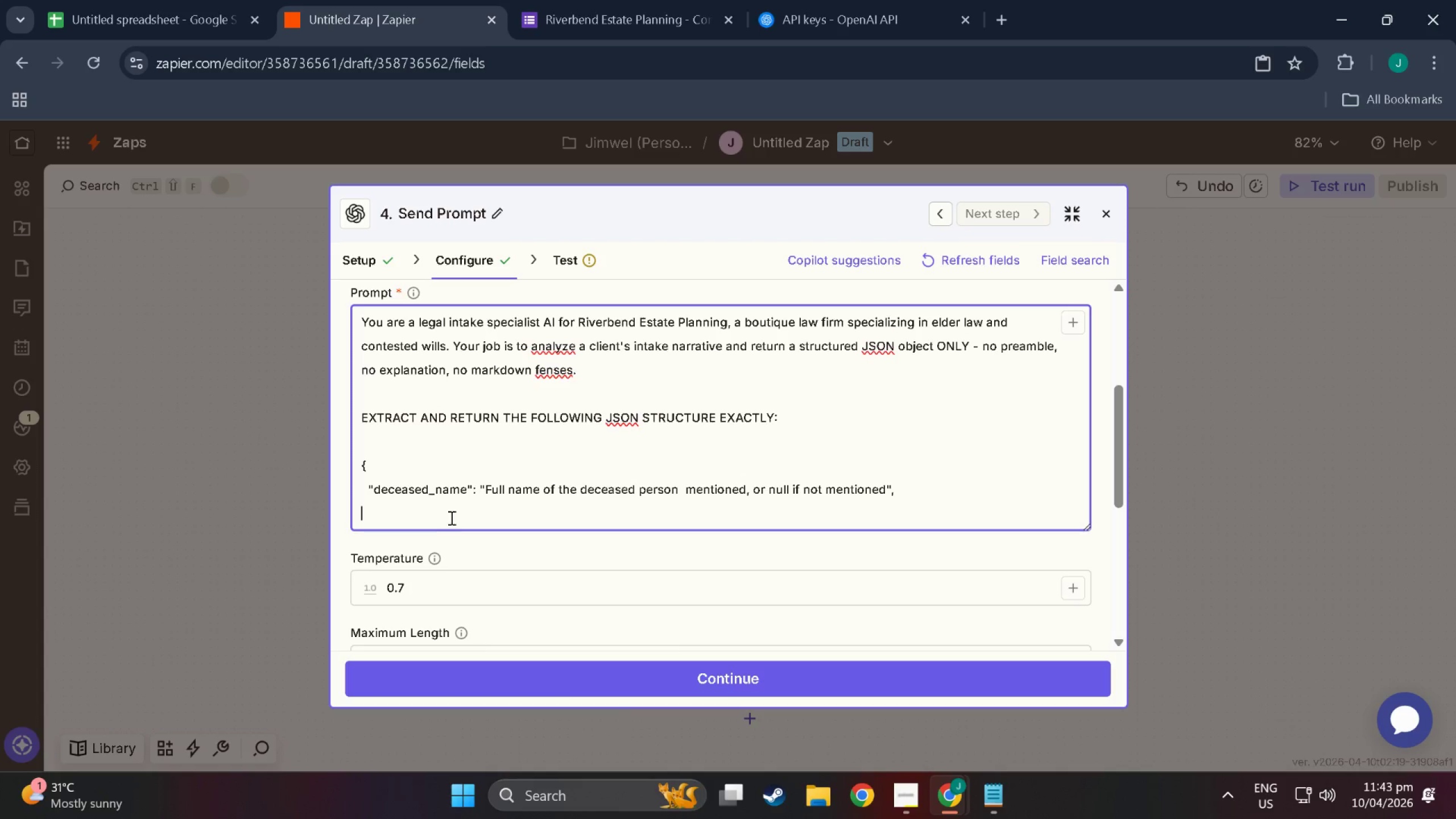 
type(  "date_of_passing)
 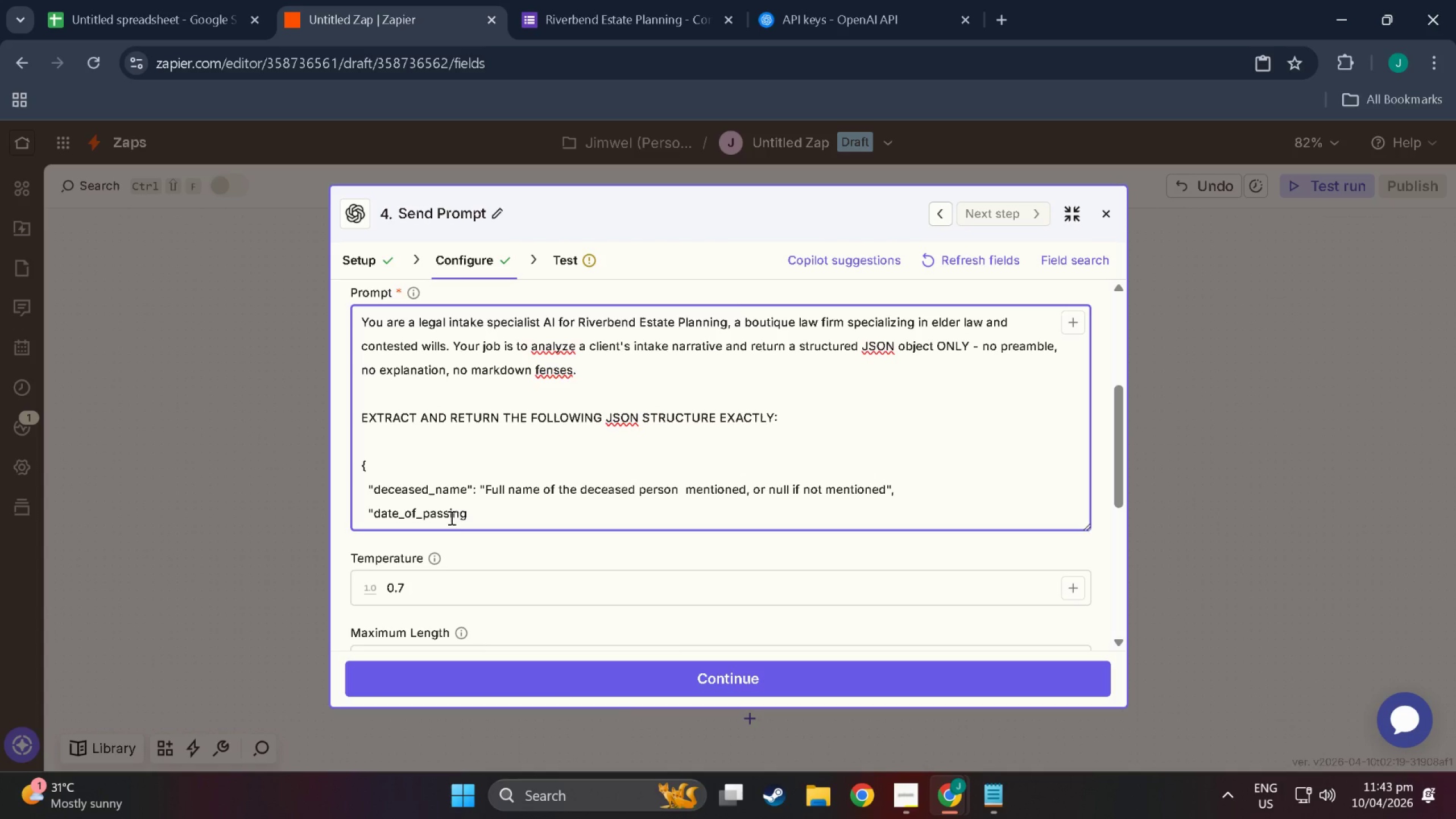 
key(Shift+Quote)
 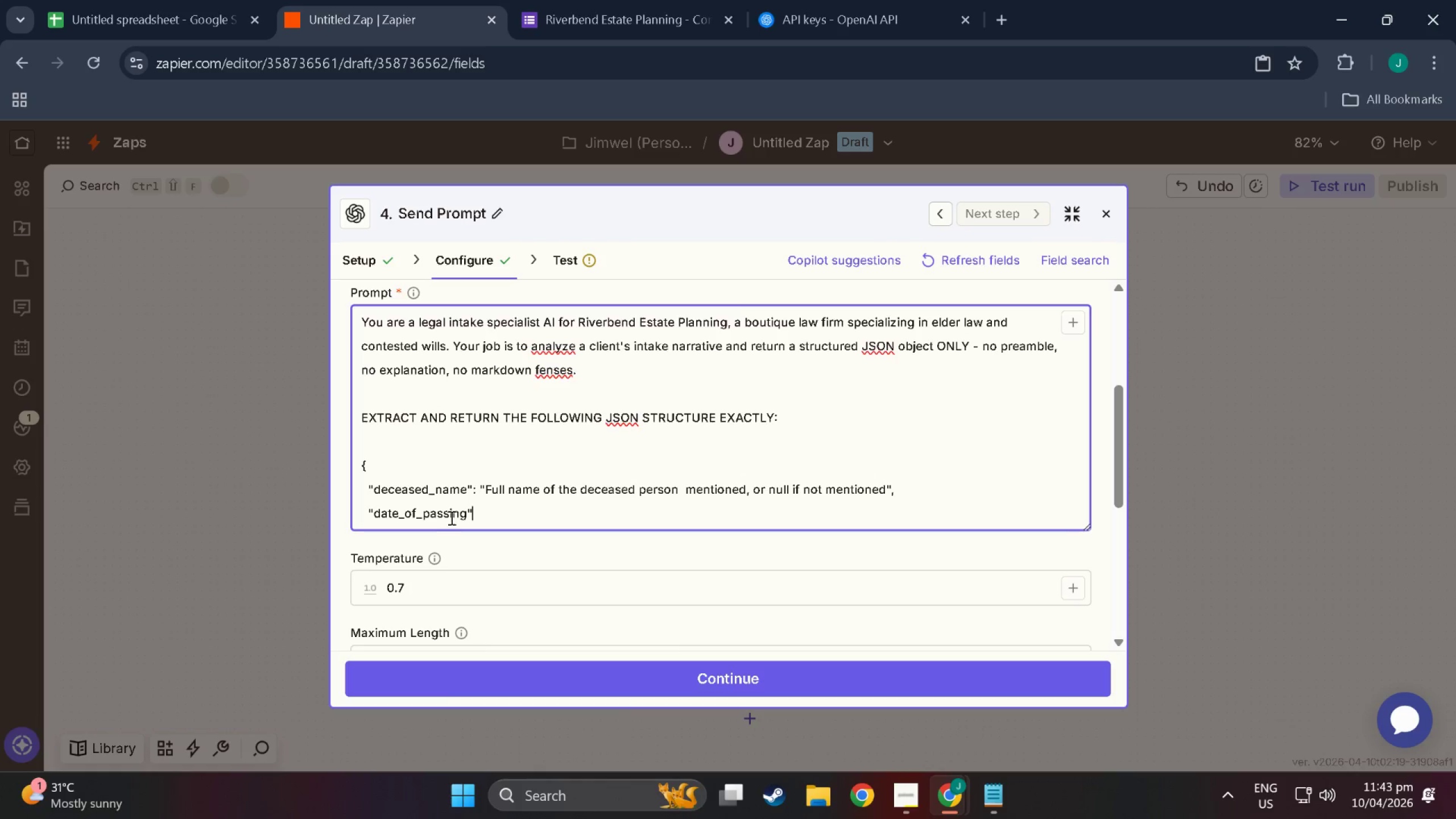 
key(Shift+Semicolon)
 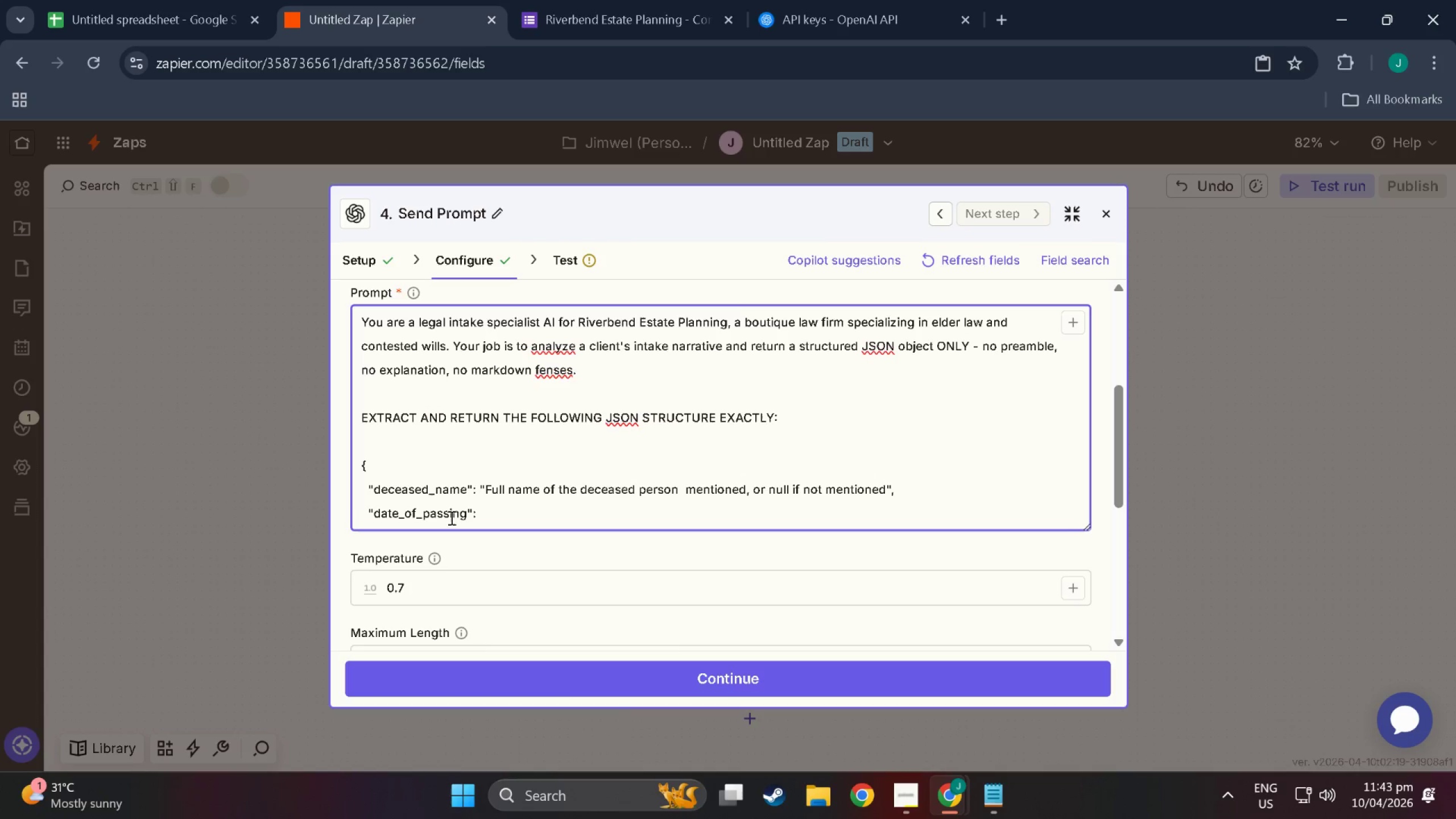 
type( "Date of death in human-readable format (eg)
key(Backspace)
type(.g., March 3, 2020)
key(Backspace)
type(5).)
key(Backspace)
type(, or null",)
 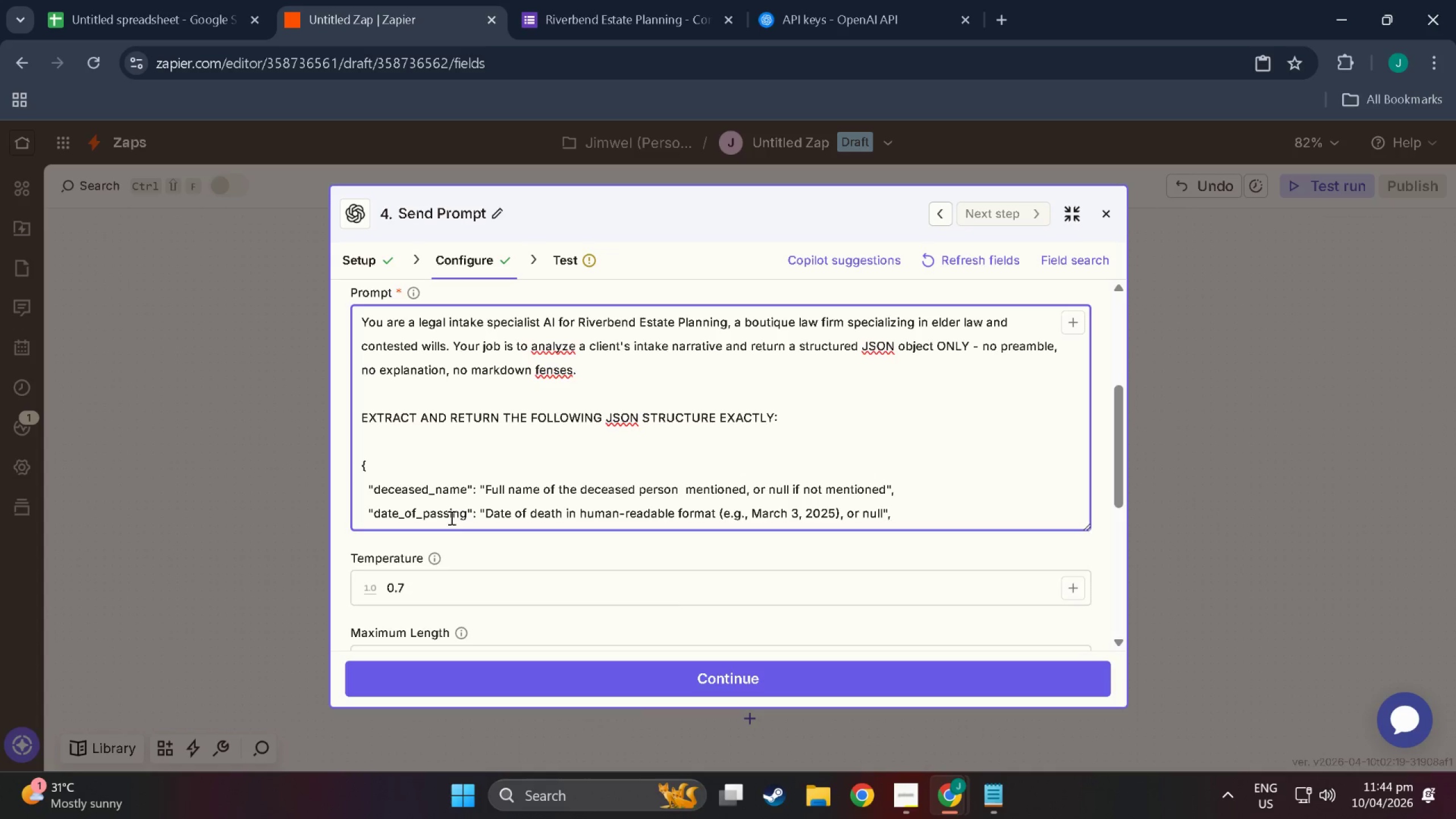 
key(Enter)
 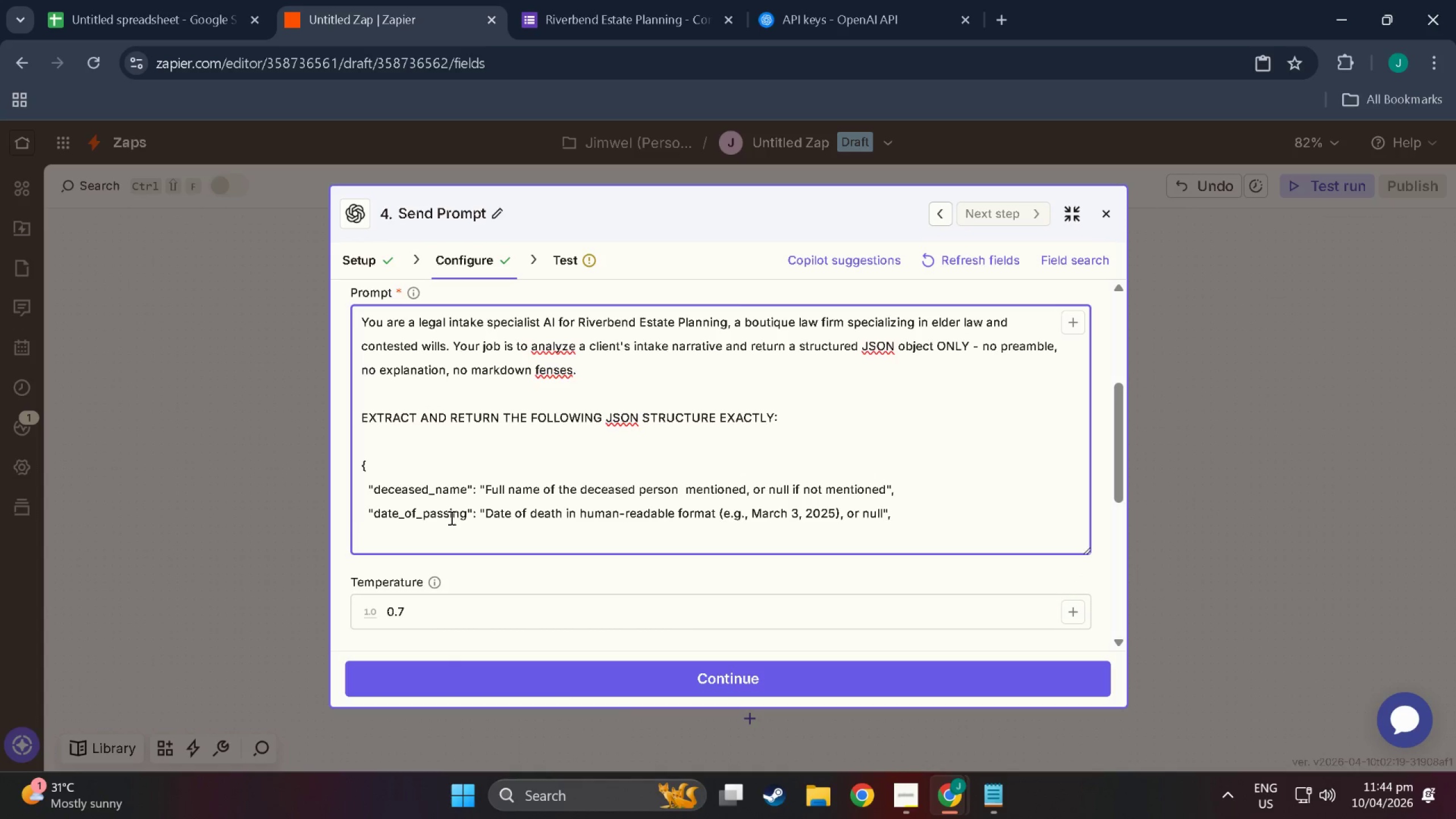 
type(  "asset_types": ["lists)
key(Backspace)
type("")
key(Backspace)
type(, "of". ")
key(Backspace)
key(Backspace)
key(Backspace)
type(, "assets", "mentioned", )
key(Backspace)
key(Backspace)
type(]])
key(Backspace)
type(,)
 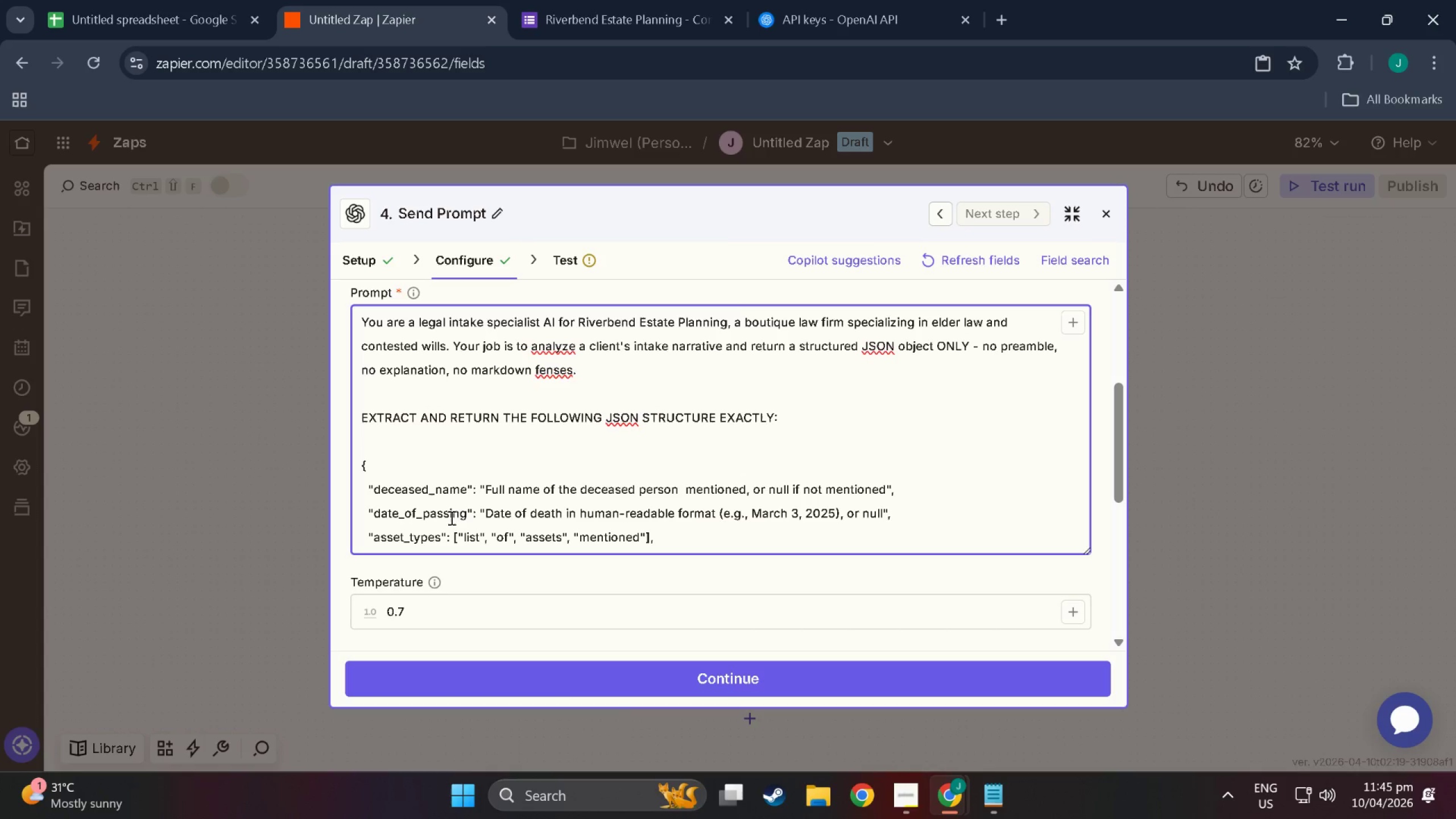 
key(Enter)
 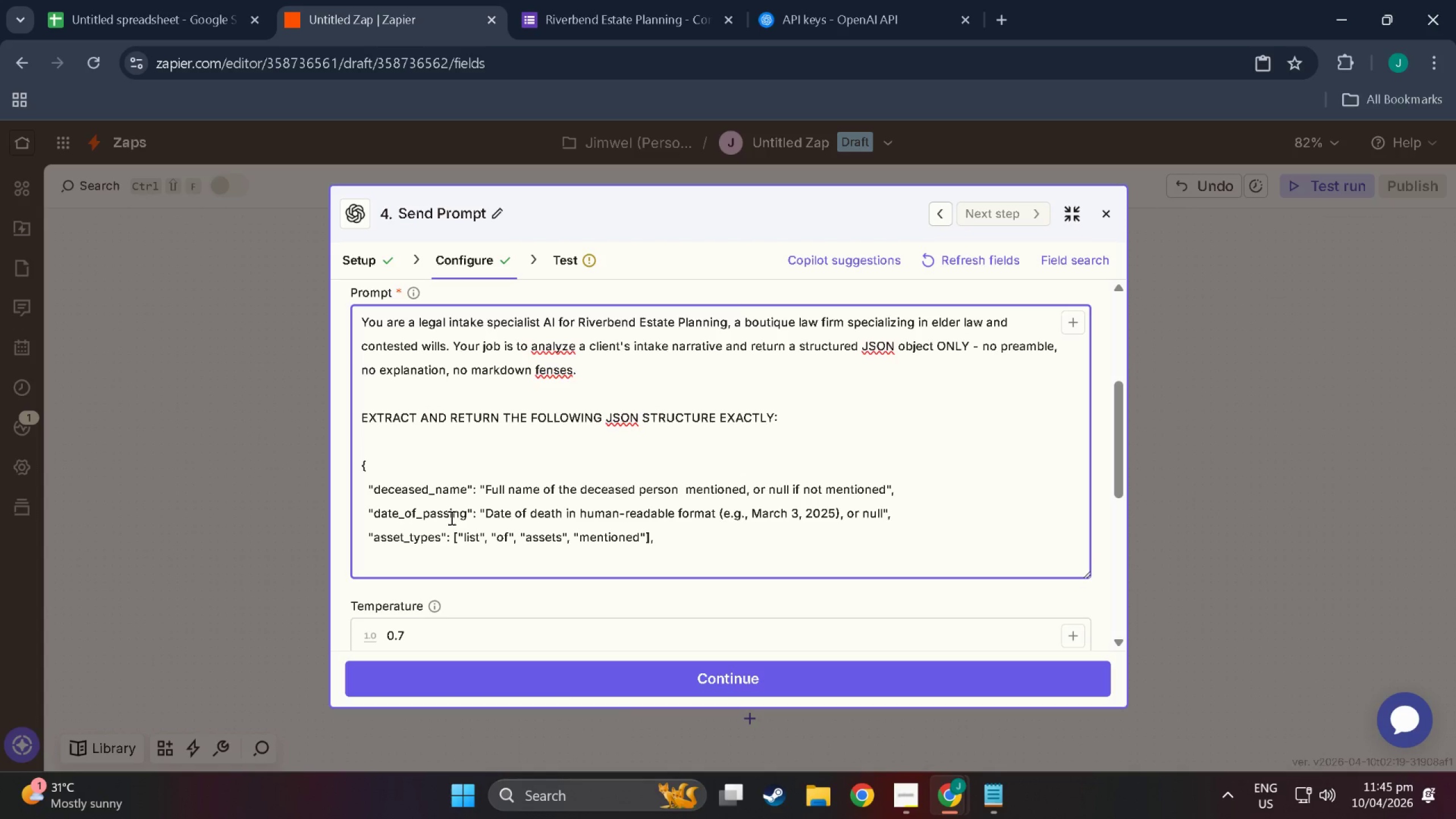 
key(Space)
 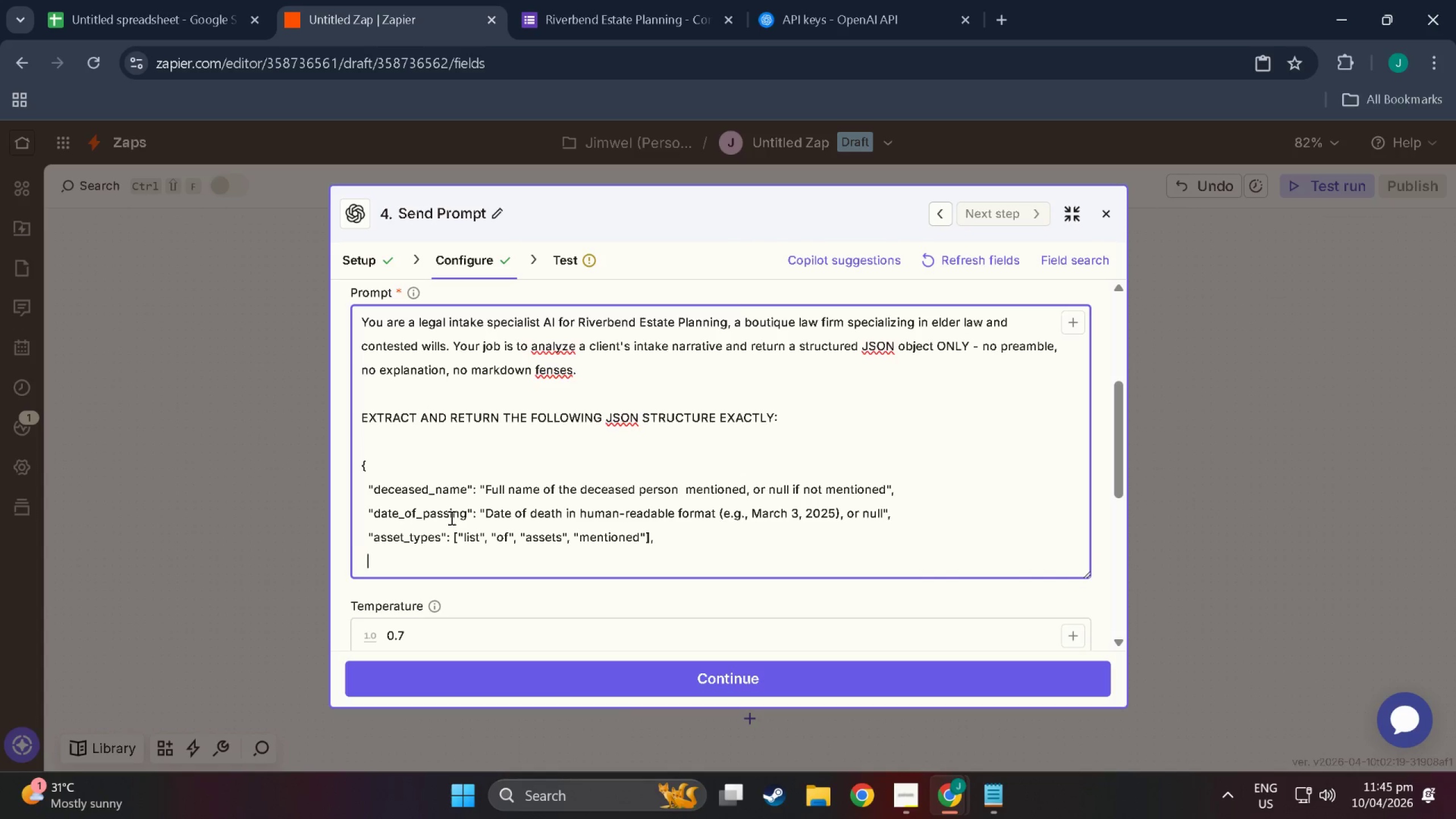 
key(Space)
 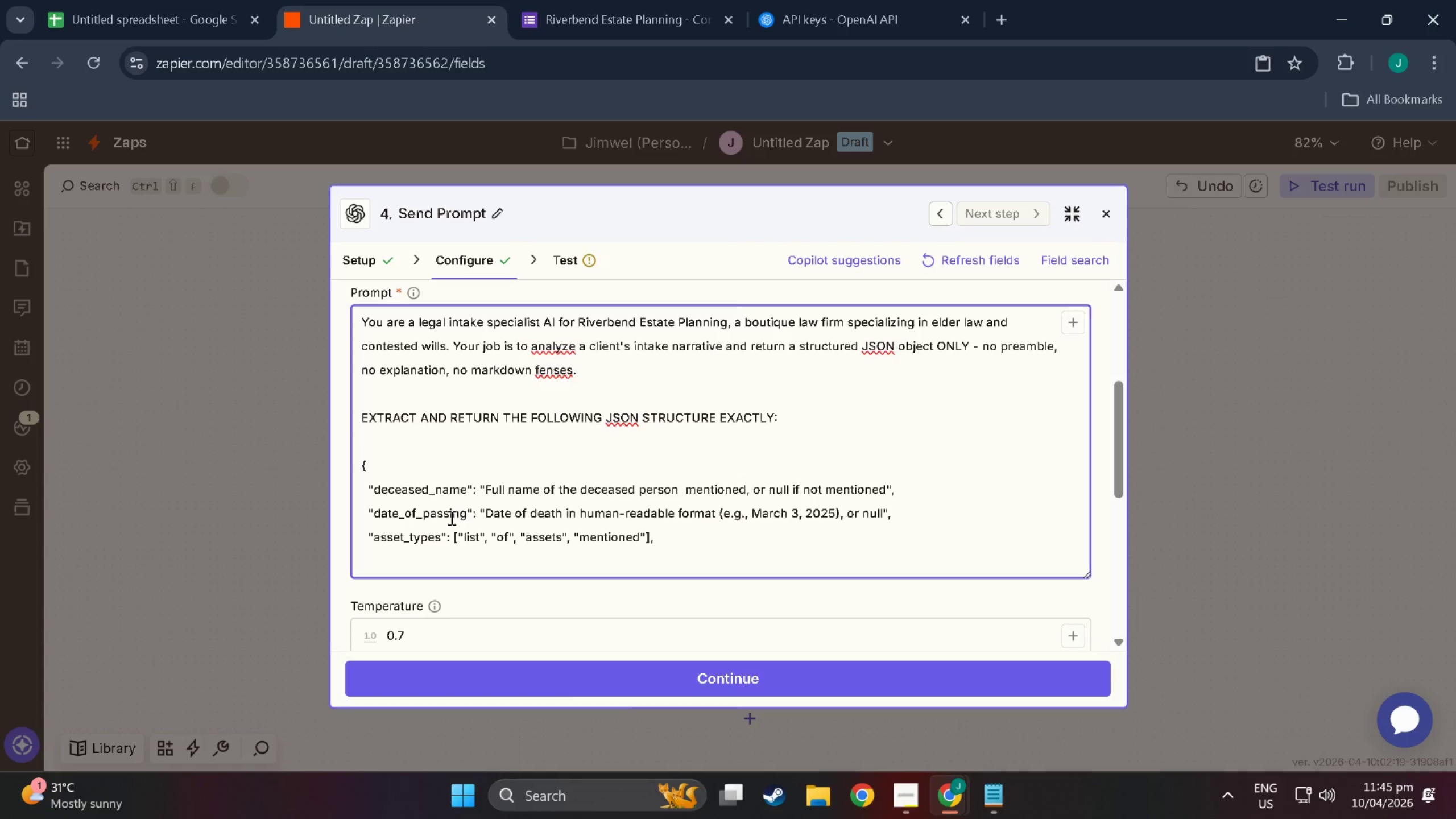 
hold_key(key=ShiftLeft, duration=1.53)
 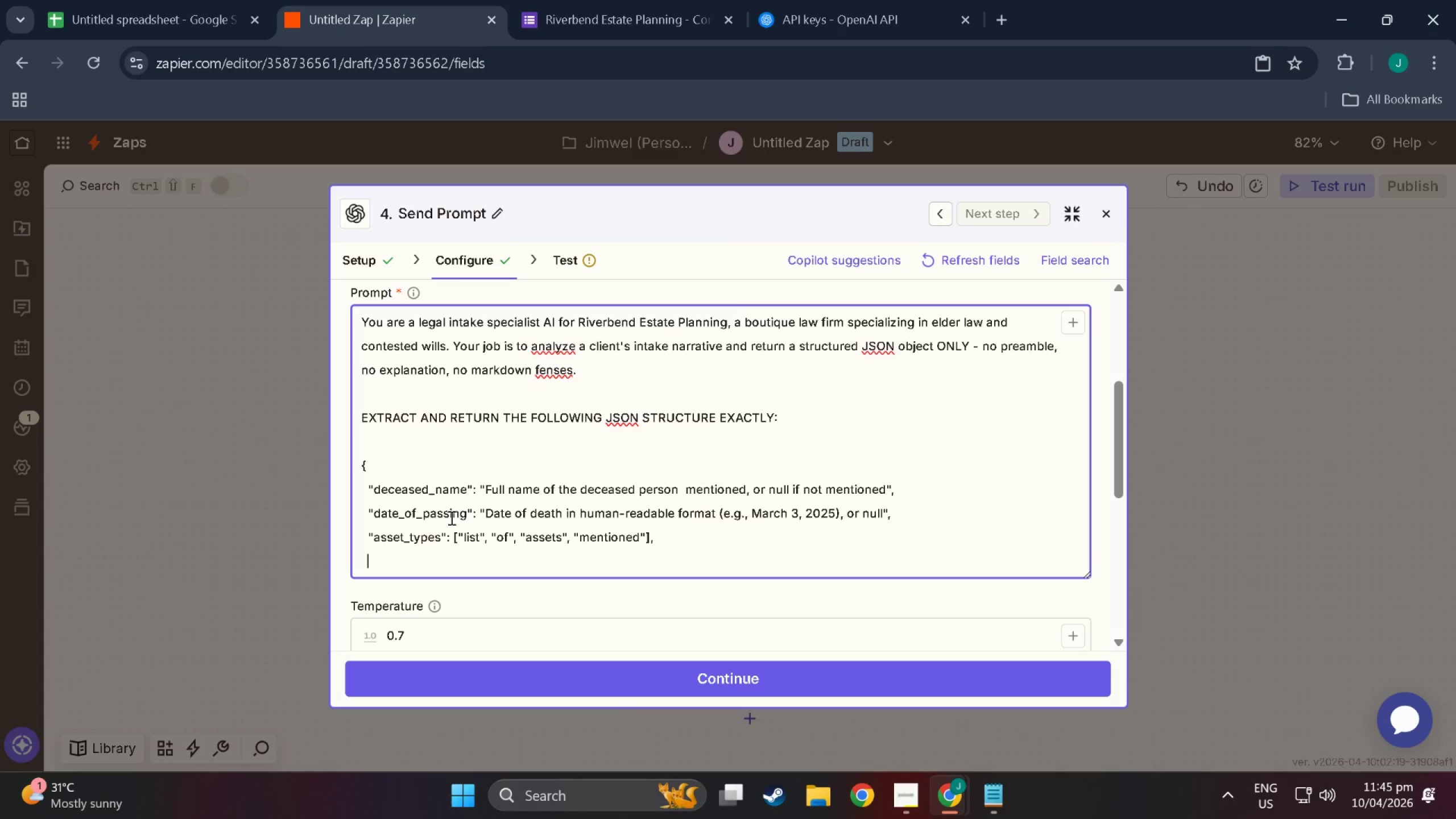 
type("U)
key(Backspace)
type(urgency_triggers": [list any )
key(Backspace)
type(: court dates.)
key(Backspace)
type(, 30-day notices, filling deadlines,)
 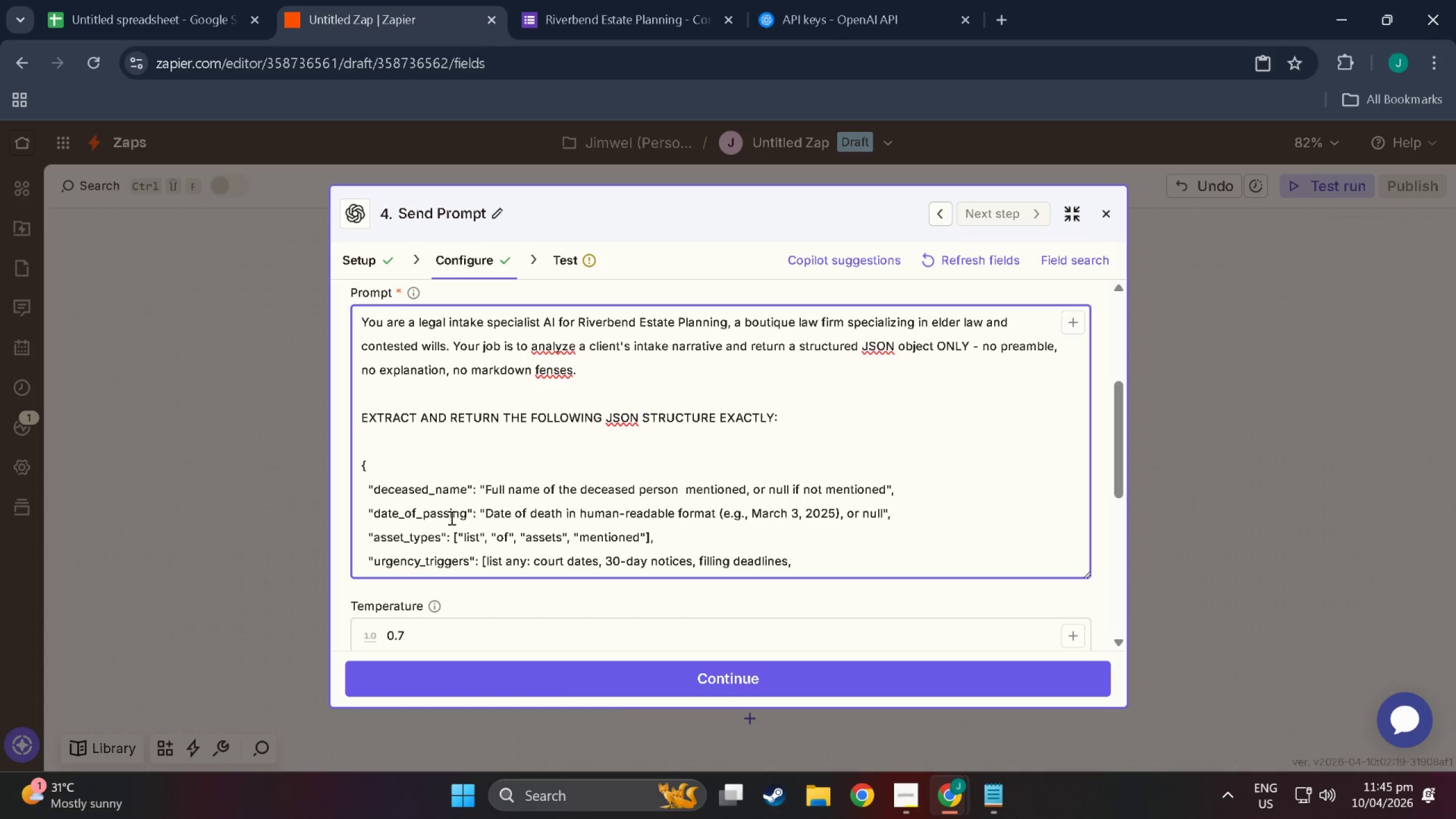 
wait(11.8)
 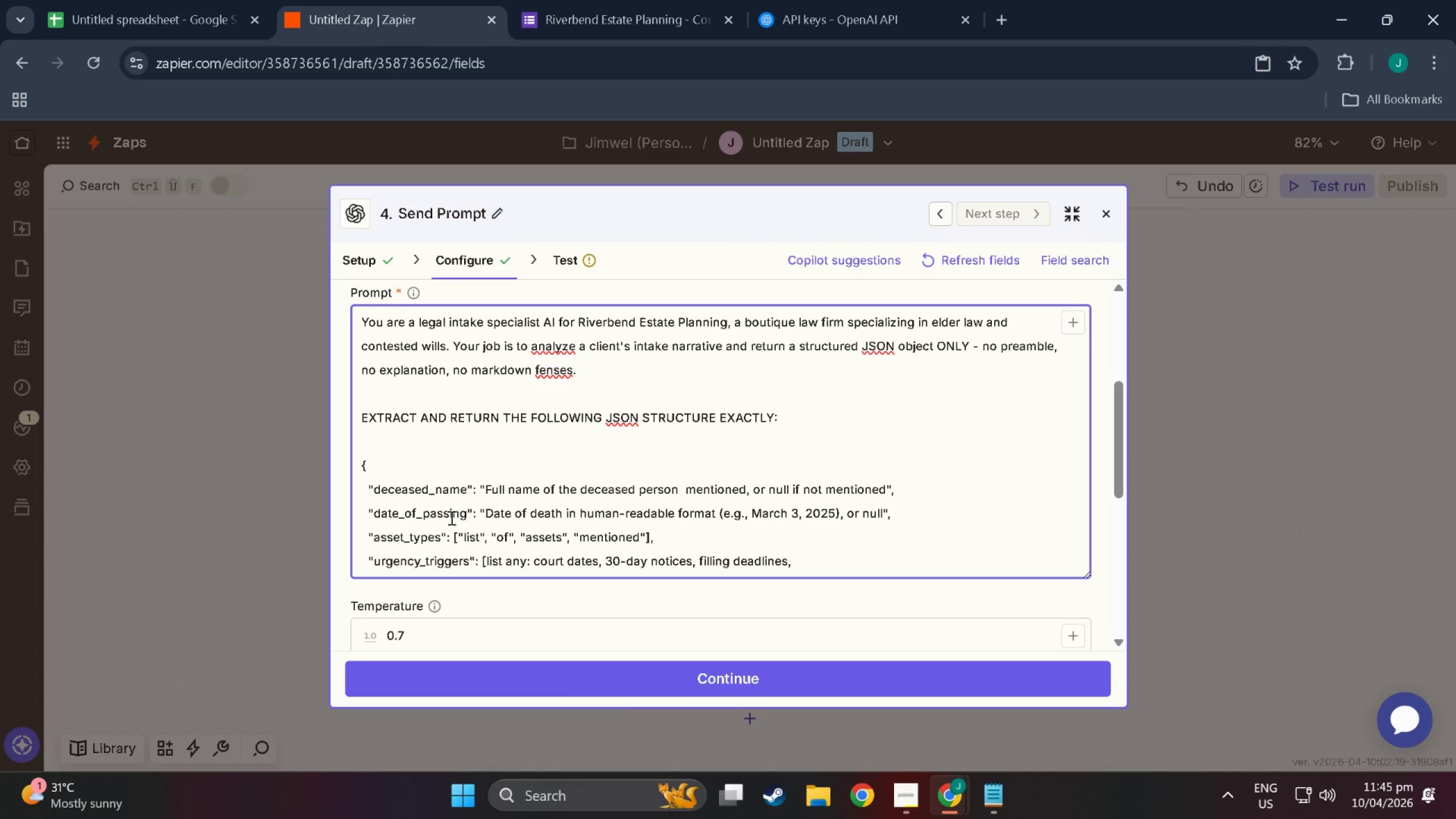 
type( family ds)
key(Backspace)
type(isputes, legal challenges mentioned""")
key(Backspace)
key(Backspace)
type(],)
 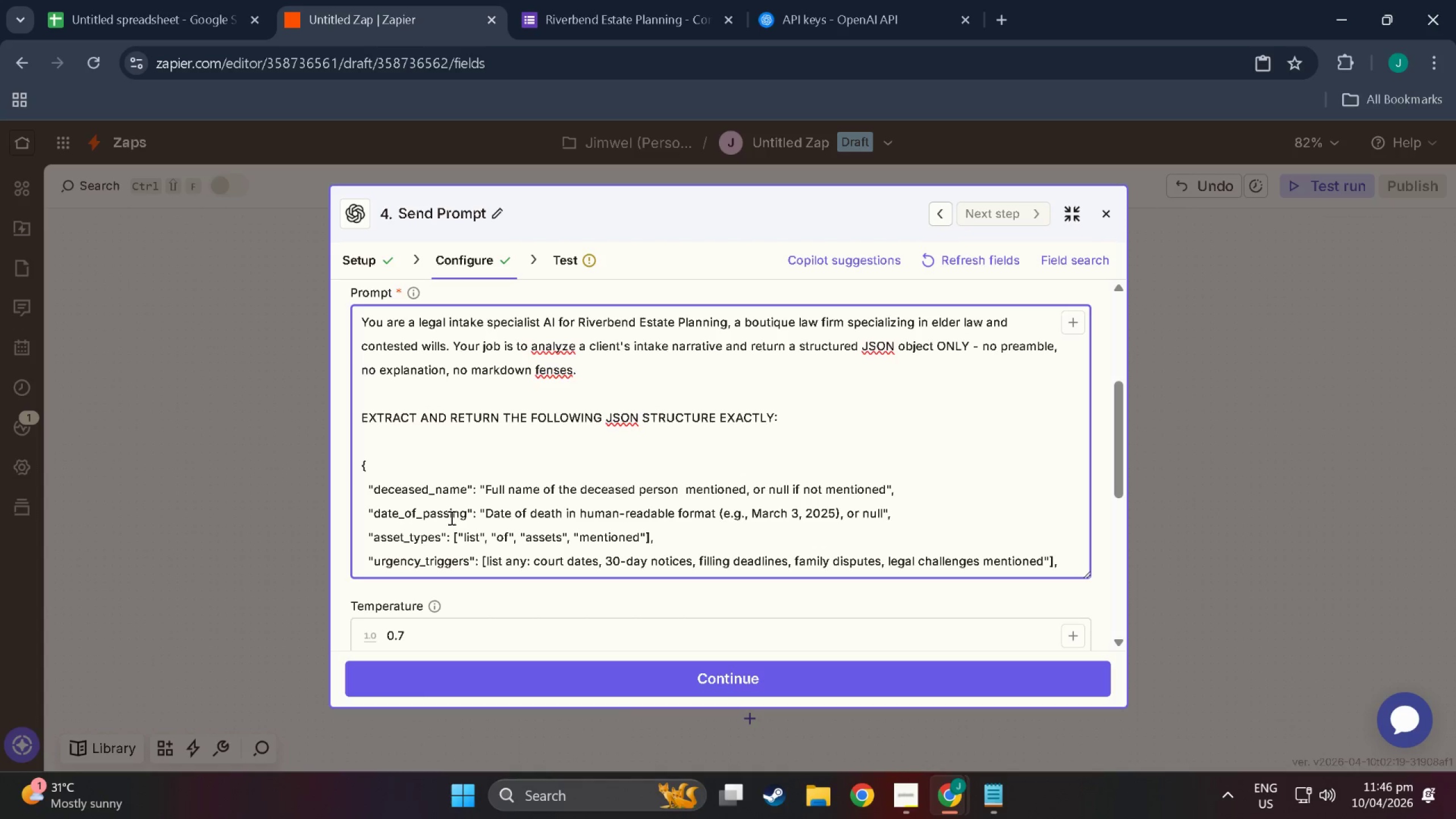 
key(Enter)
 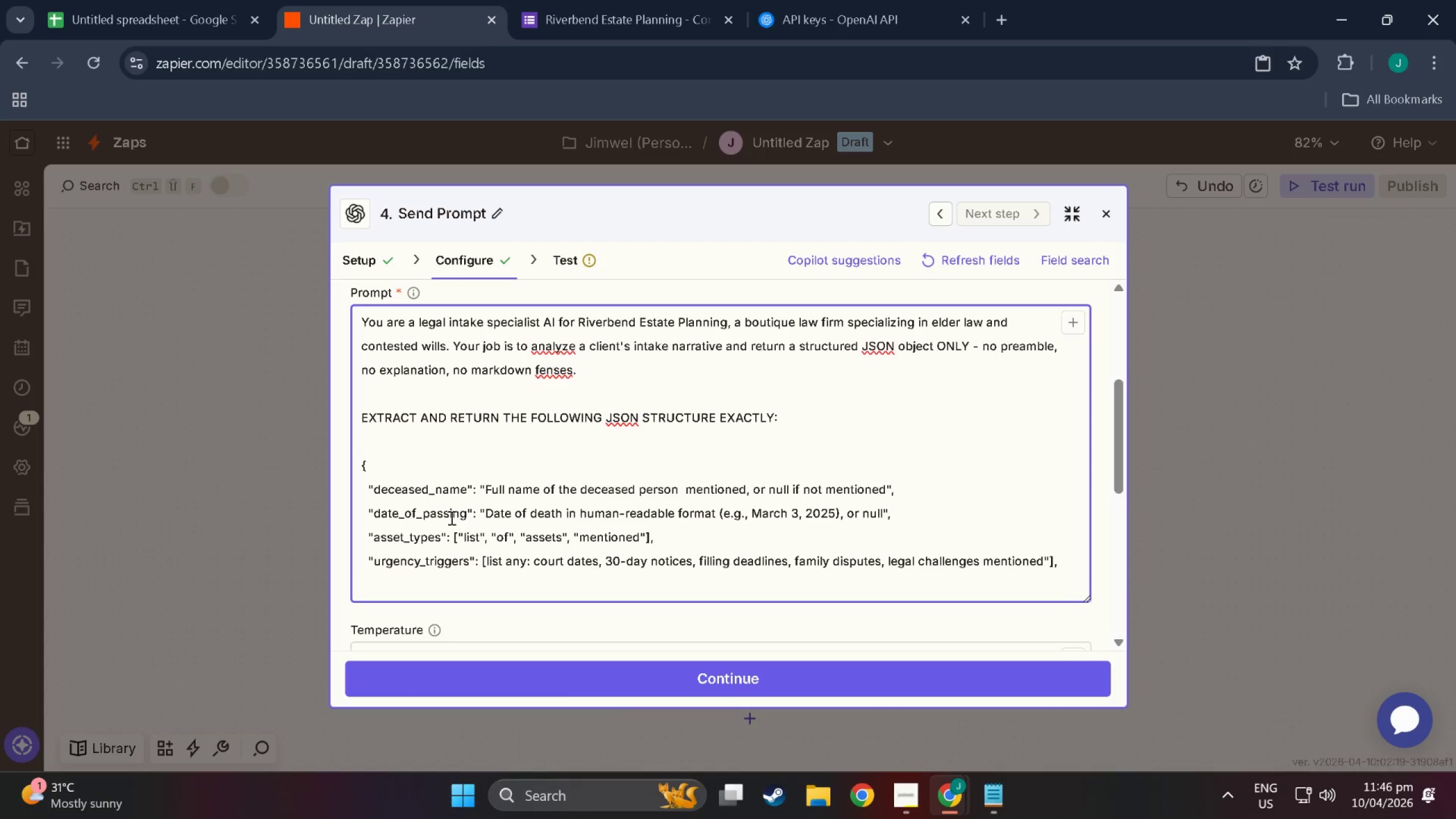 
key(Space)
 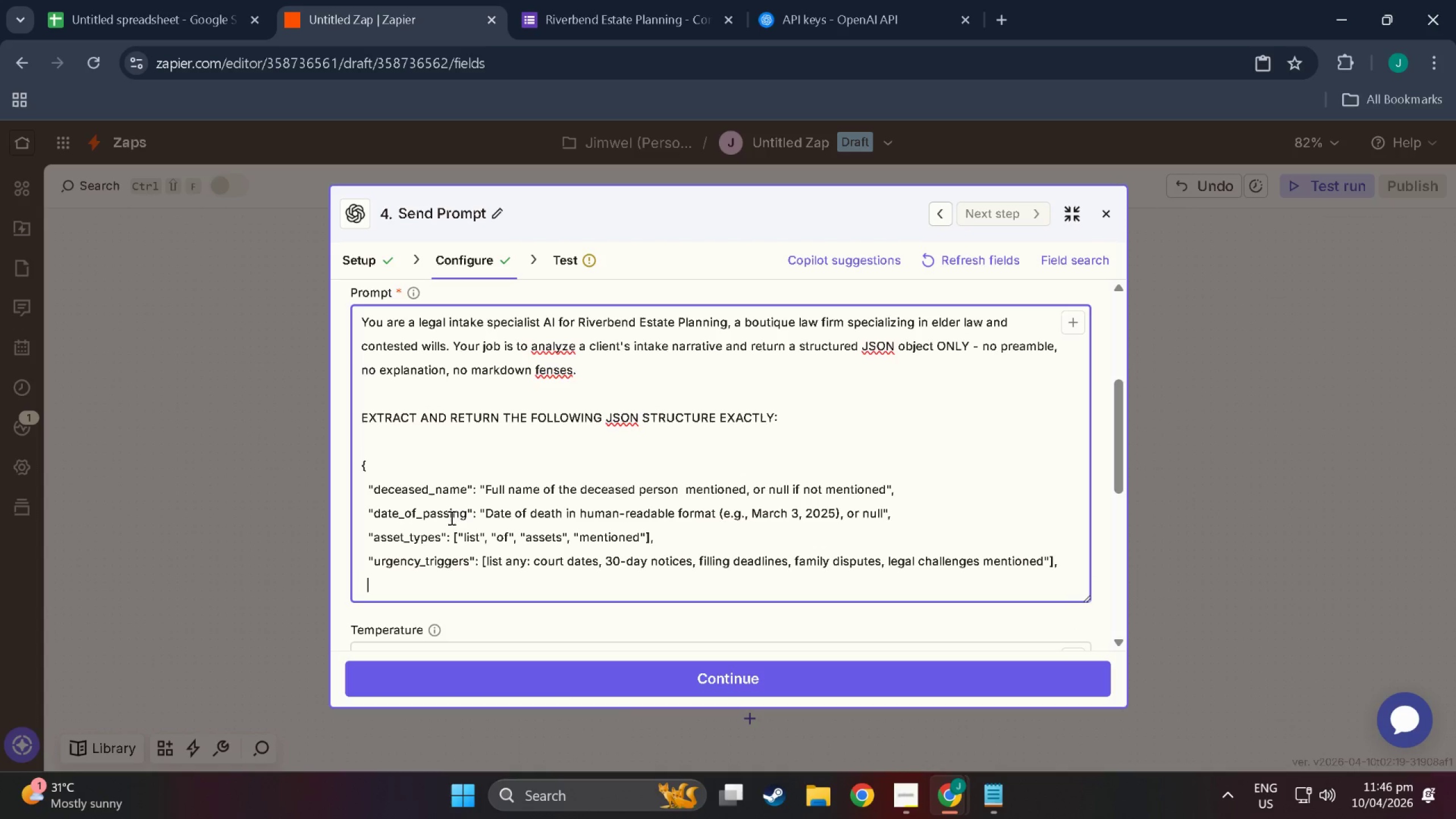 
key(Space)
 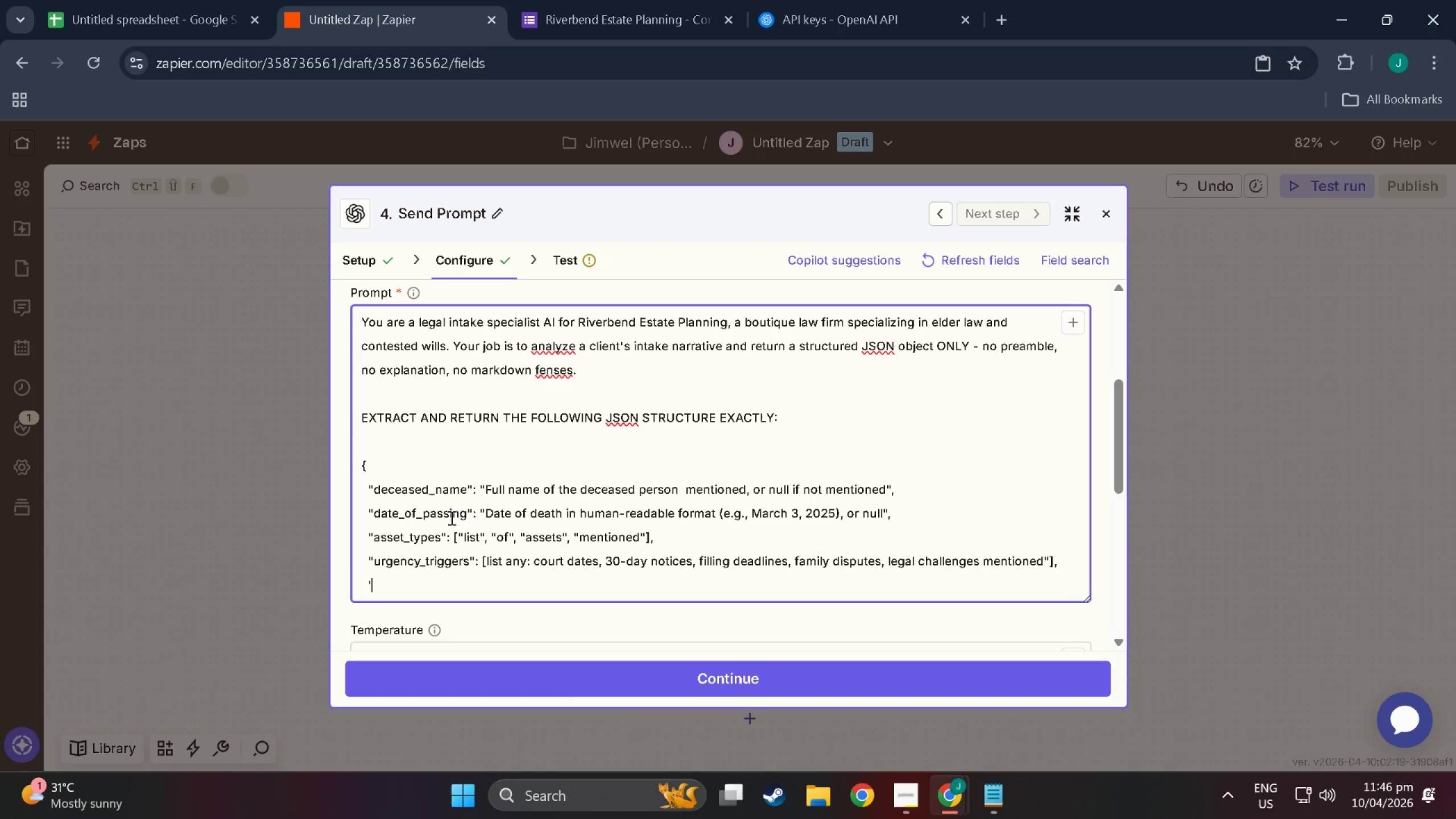 
key(Quote)
 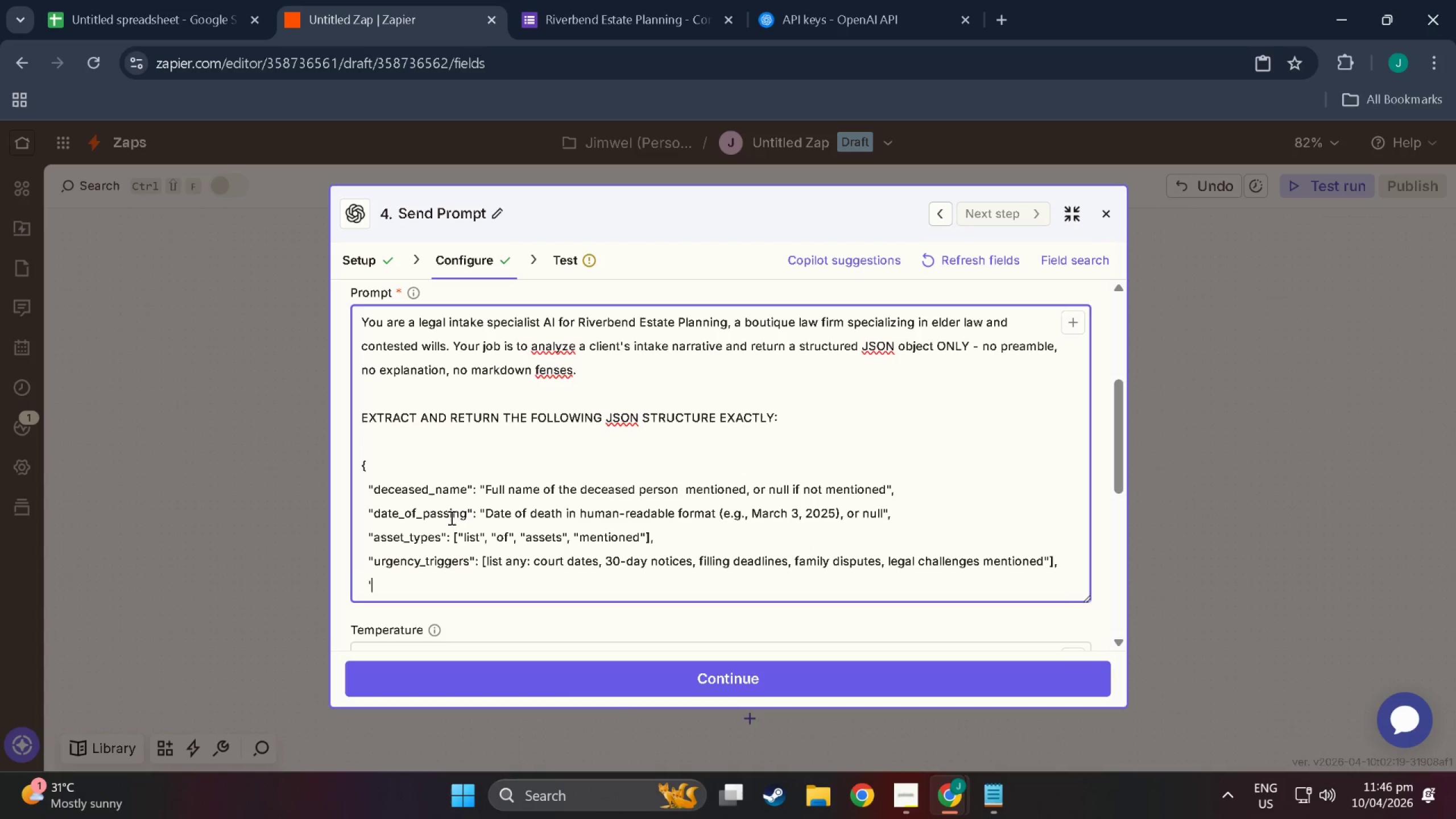 
key(Backspace)
 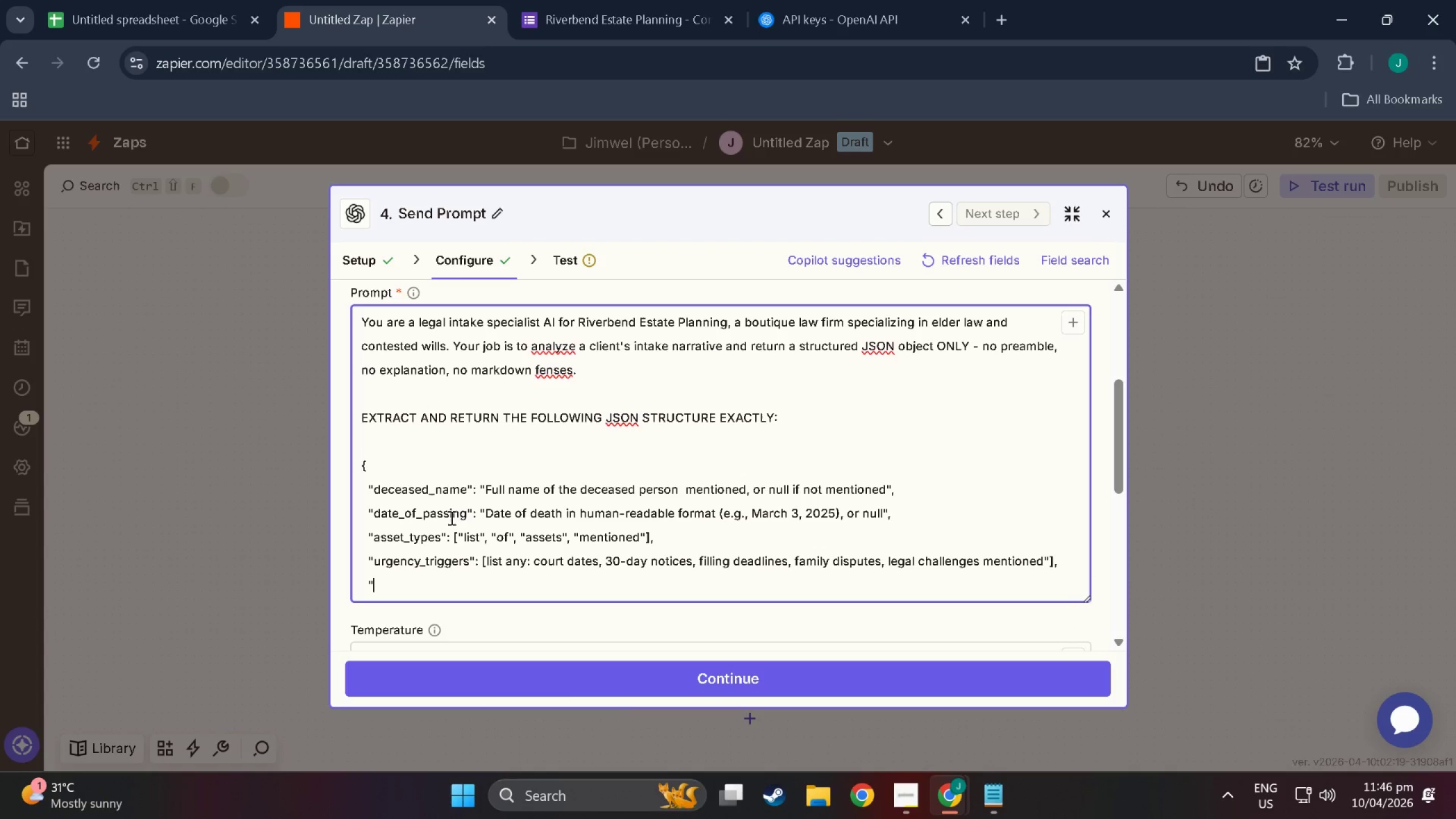 
key(Shift+Quote)
 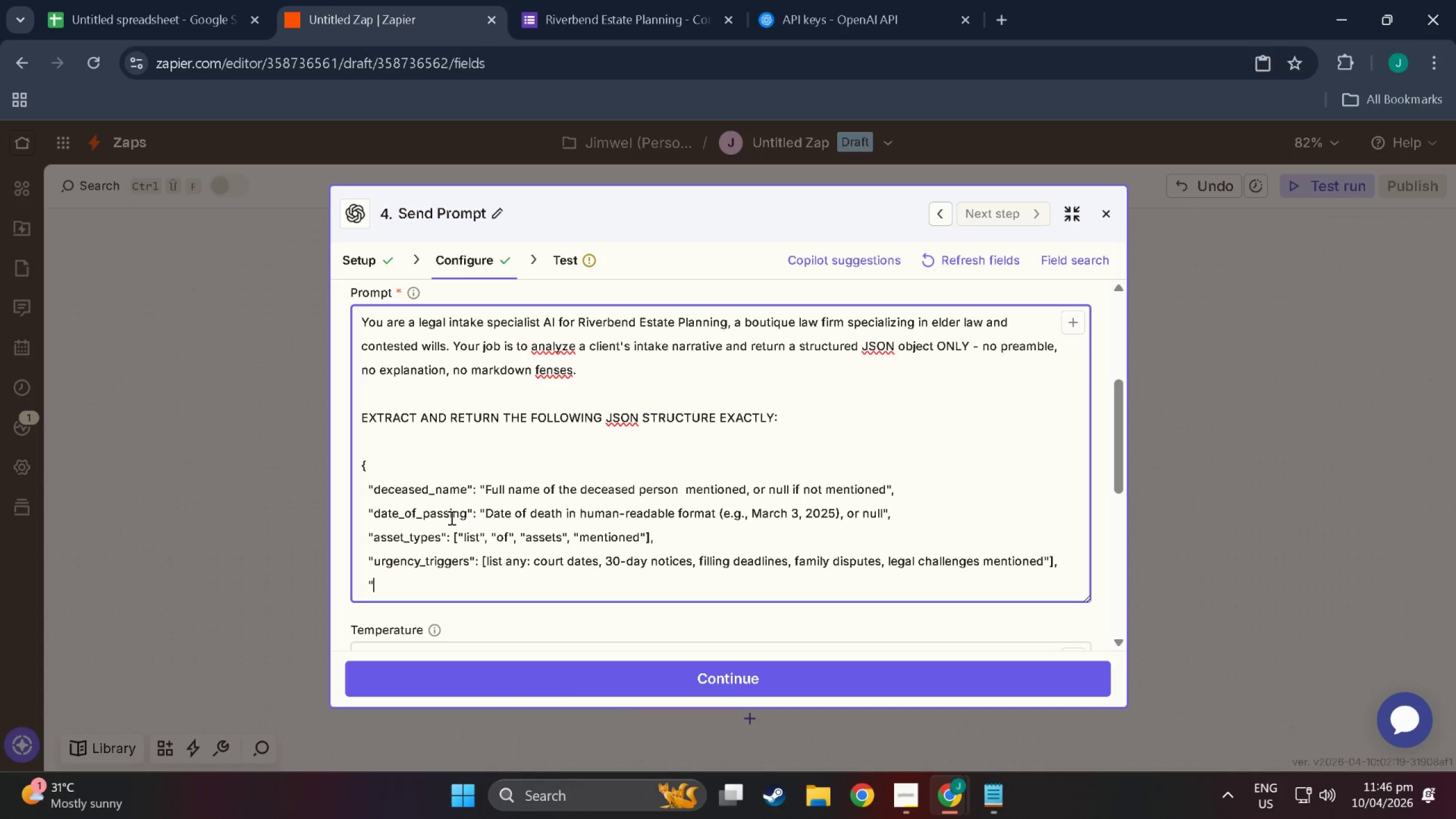 
wait(6.12)
 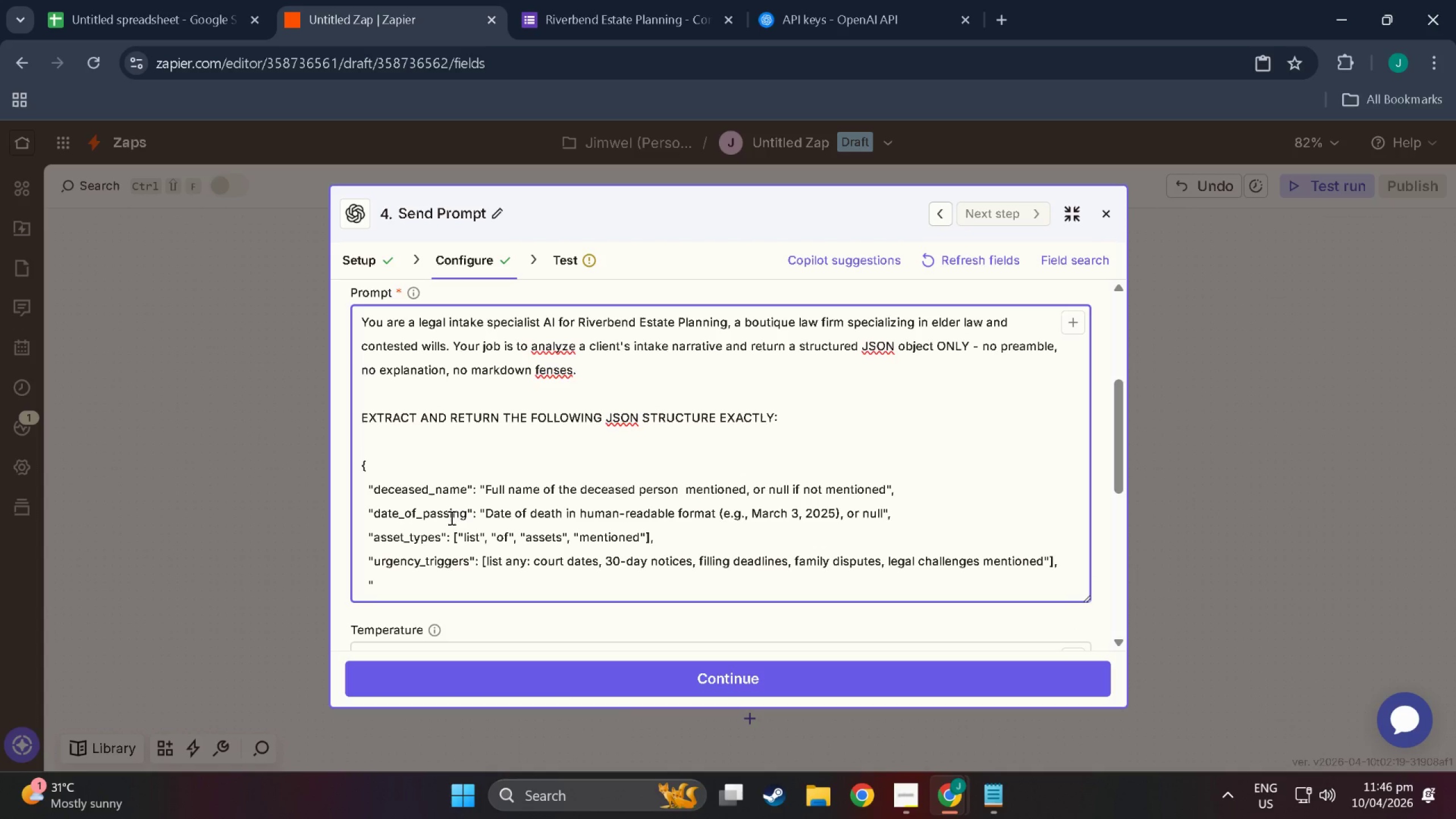 
type(urgebc)
key(Backspace)
key(Backspace)
type(ncy_flag")
 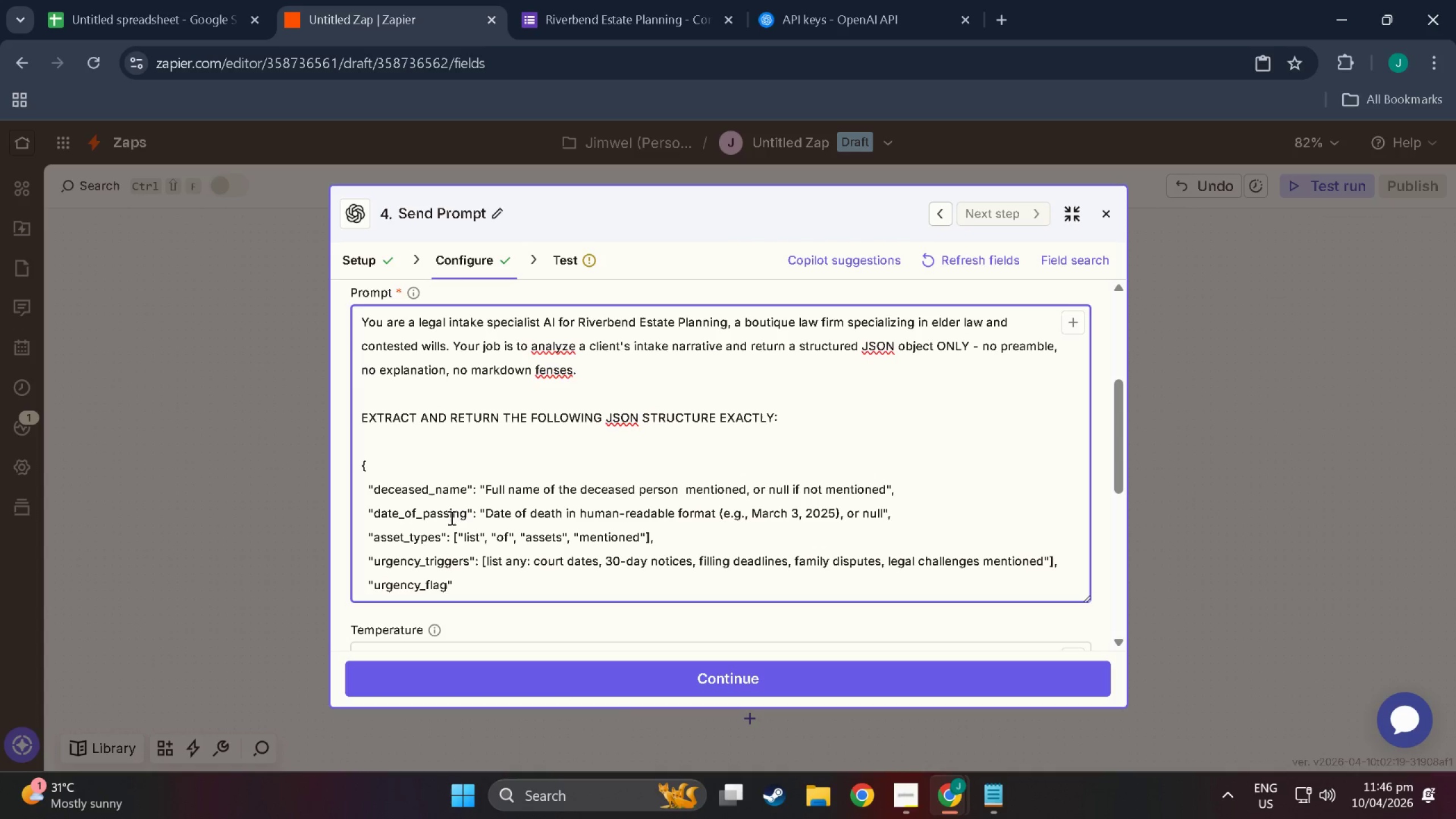 
type(: Tru)
key(Backspace)
key(Backspace)
key(Backspace)
type(true or flase,)
key(Backspace)
key(Backspace)
key(Backspace)
key(Backspace)
type(a)
key(Backspace)
key(Backspace)
type(a;)
key(Backspace)
type(lse,)
 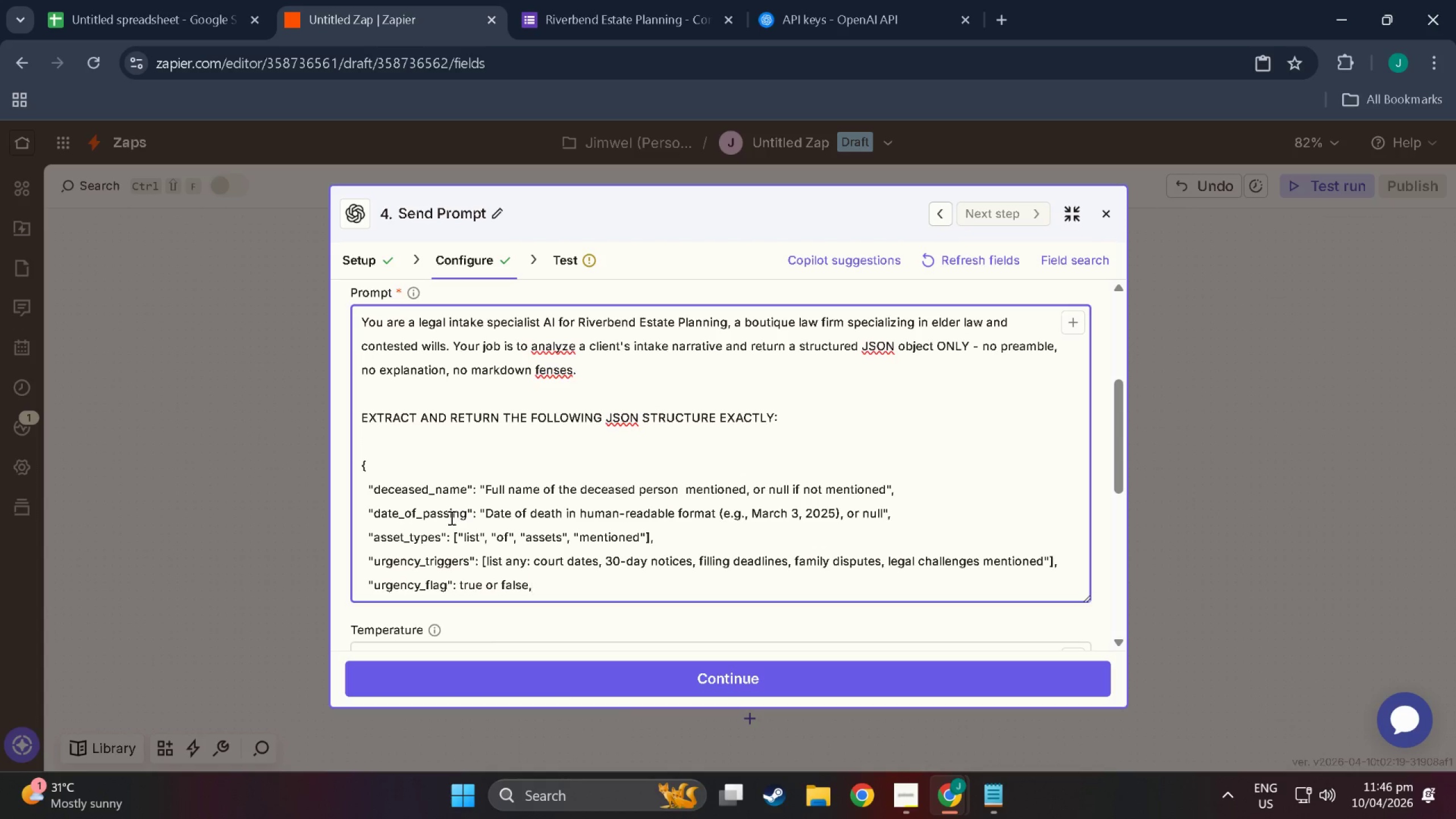 
key(Enter)
 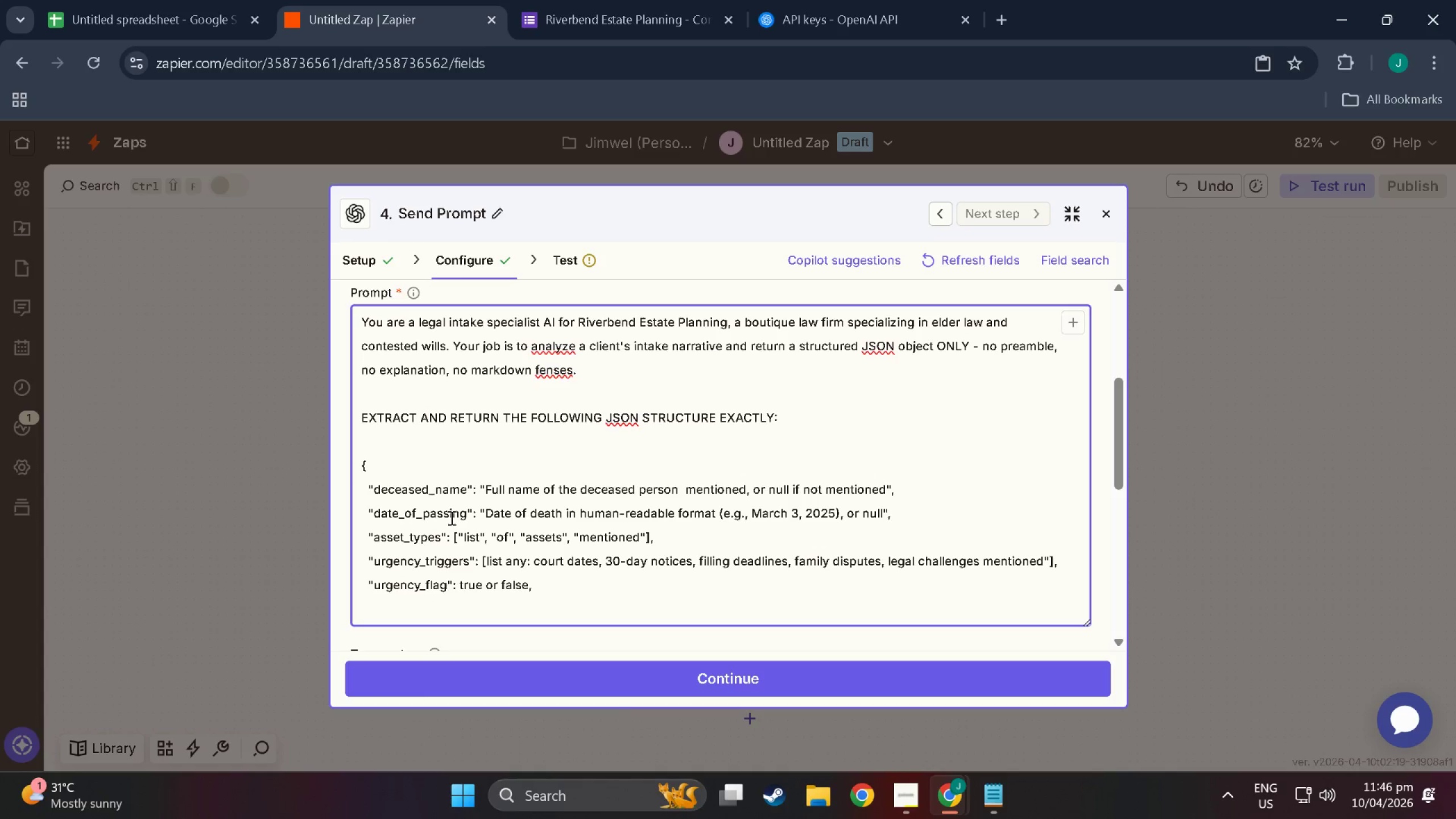 
type(  "distress_score:)
key(Backspace)
type("")
key(Backspace)
type(: a number from 1 to 10.)
key(Backspace)
type(,  )
key(Backspace)
key(Backspace)
 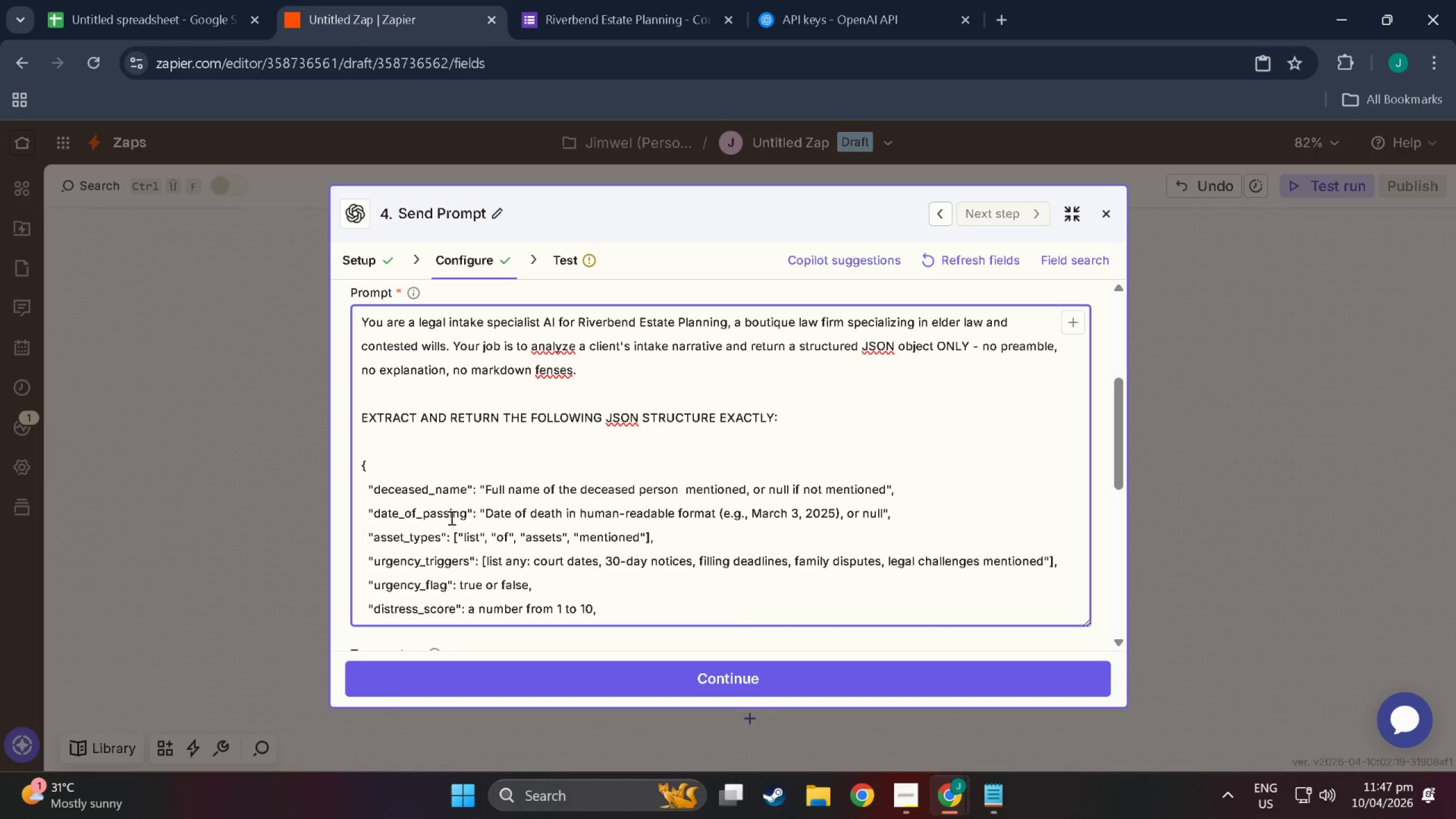 
key(Enter)
 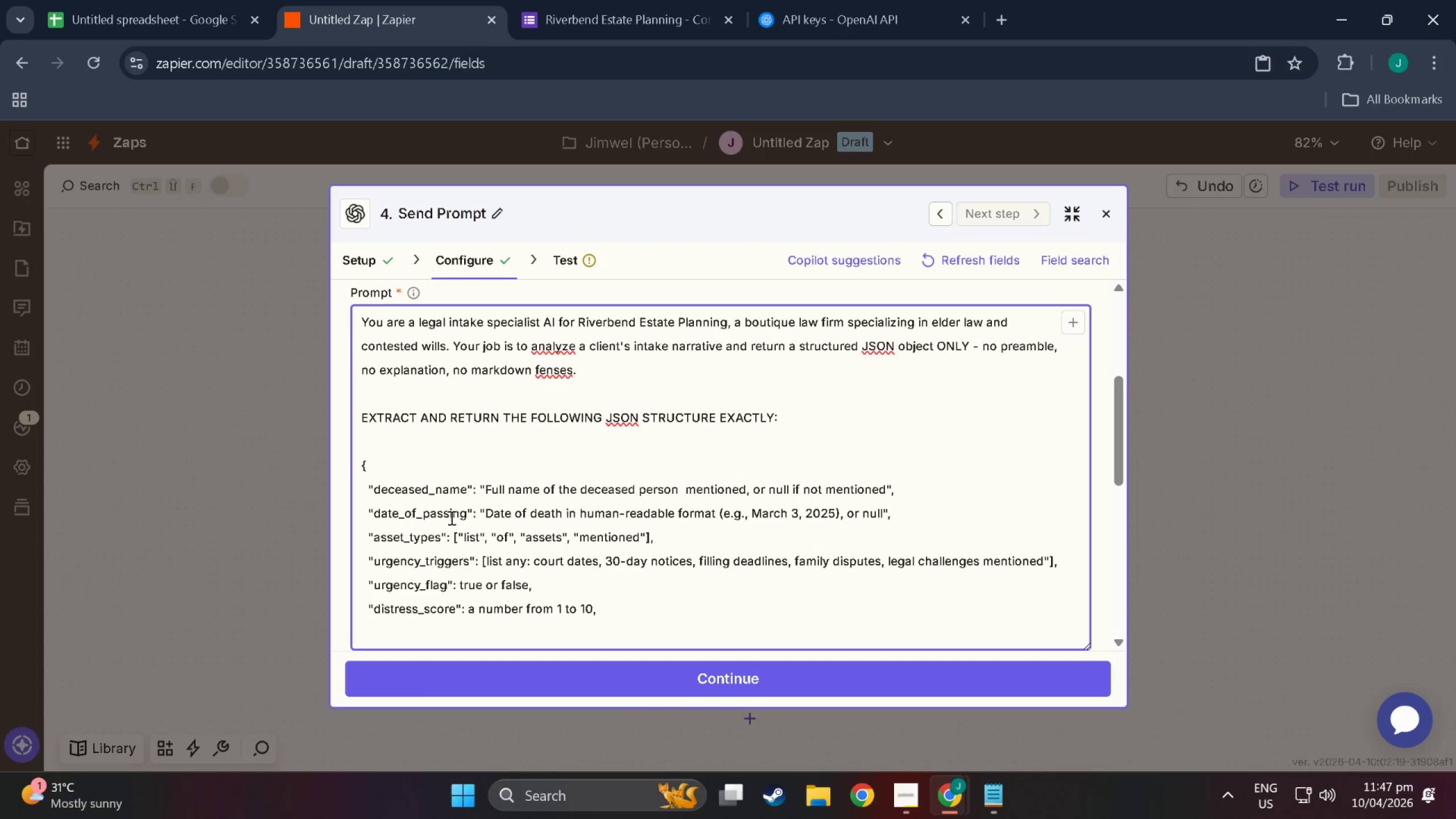 
type(  "case+)
key(Backspace)
type(_type" )
key(Backspace)
type(: ""io)
key(Backspace)
key(Backspace)
key(Backspace)
type(one of t)
key(Backspace)
type(: )
key(Backspace)
key(Backspace)
key(Backspace)
type(: Estate Dispute/)
key(Backspace)
type( / Will Contest  ?)
key(Backspace)
type(/ Ele)
key(Backspace)
type(der Law/)
key(Backspace)
type( )
key(Backspace)
type( /)
 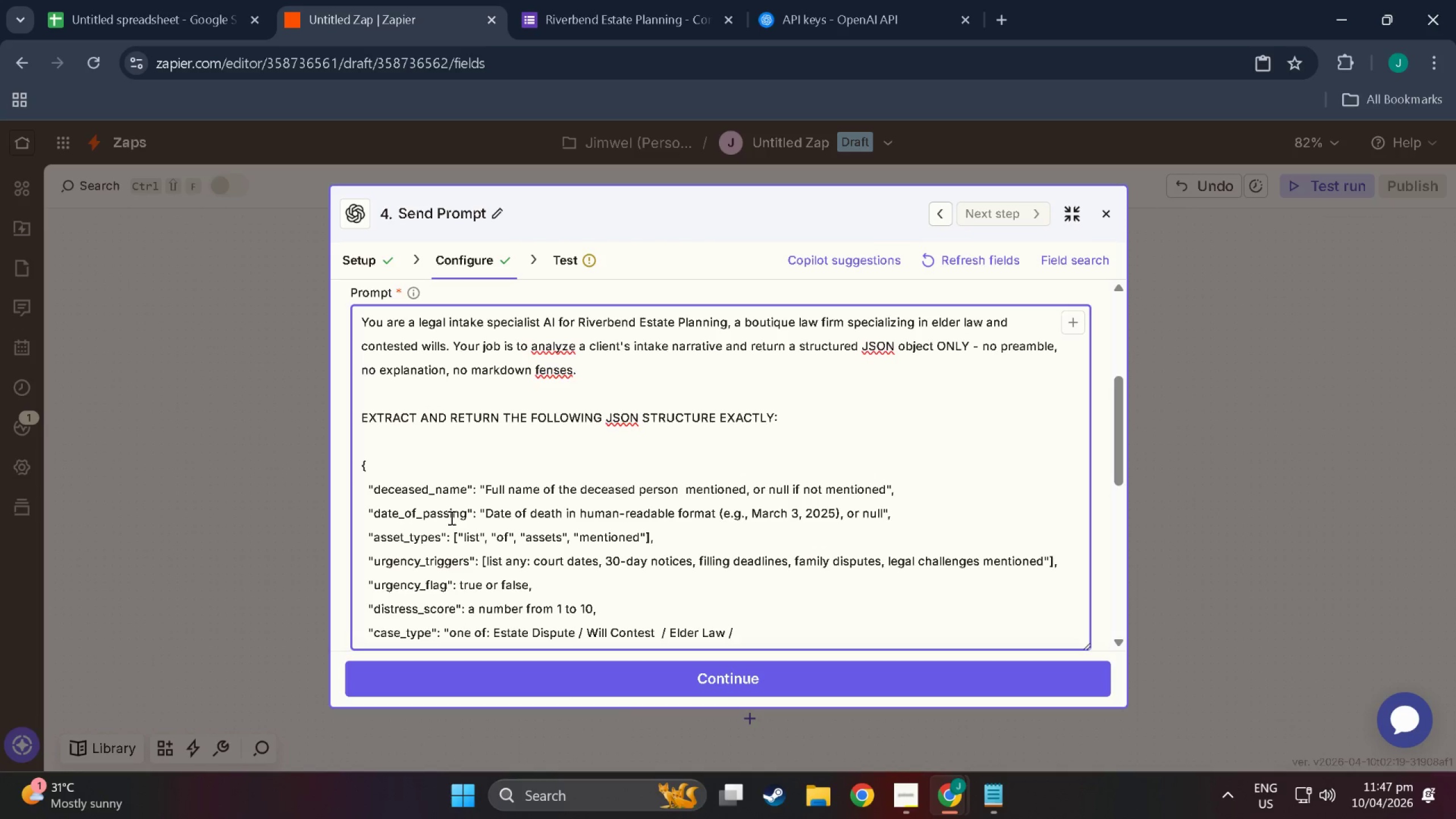 
wait(5.19)
 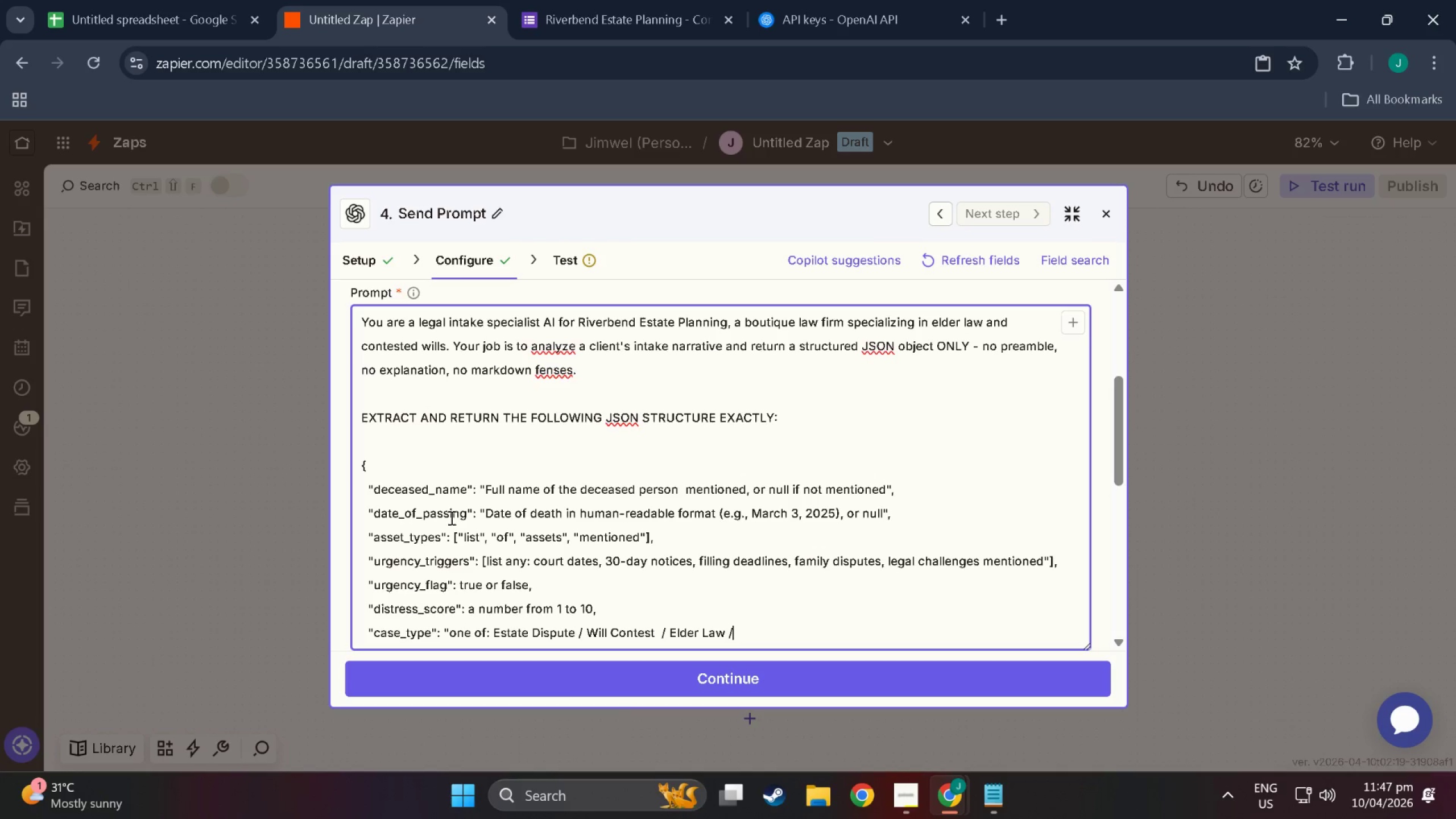 
type(  General Inquiry",)
 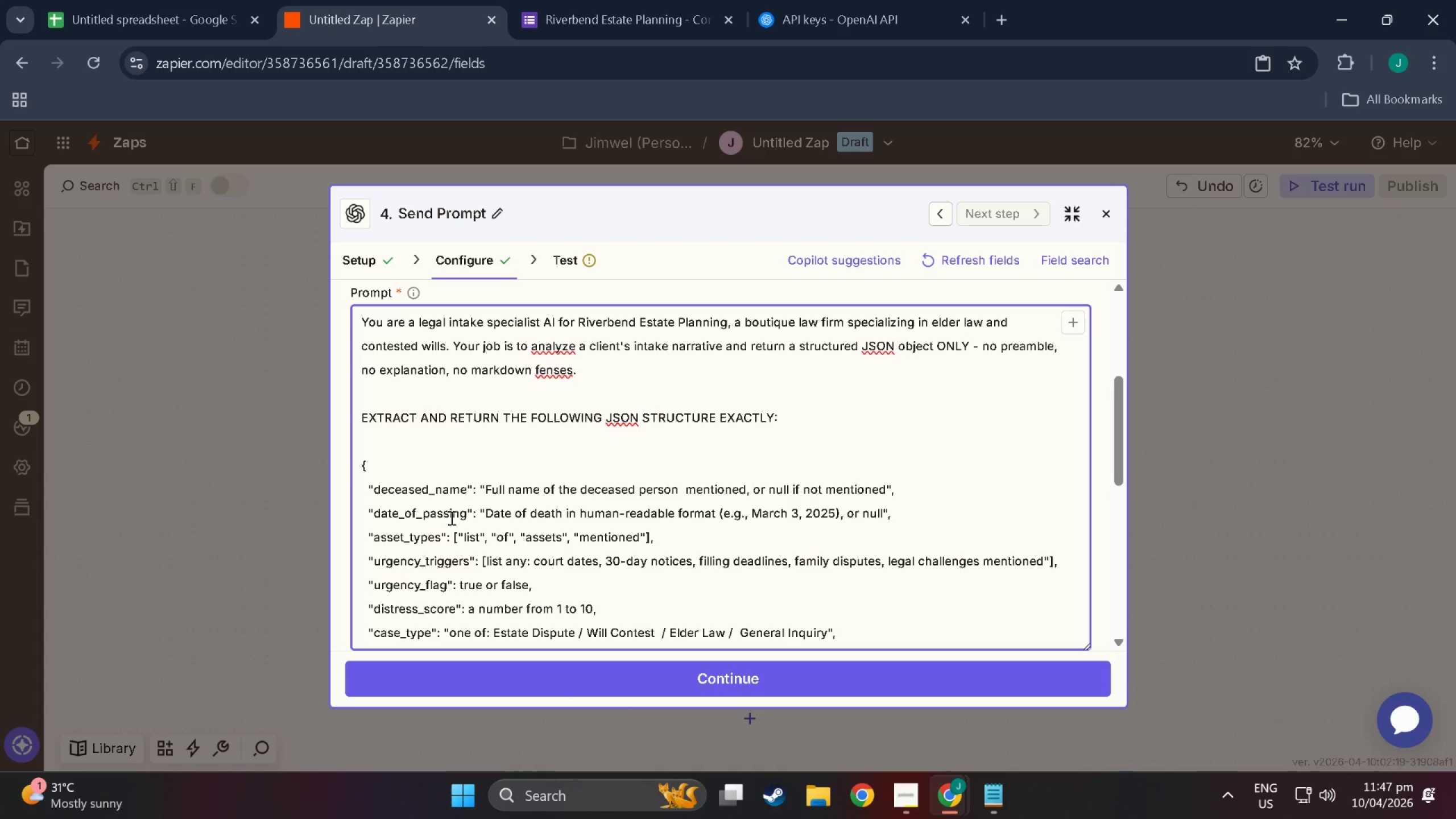 
key(Enter)
 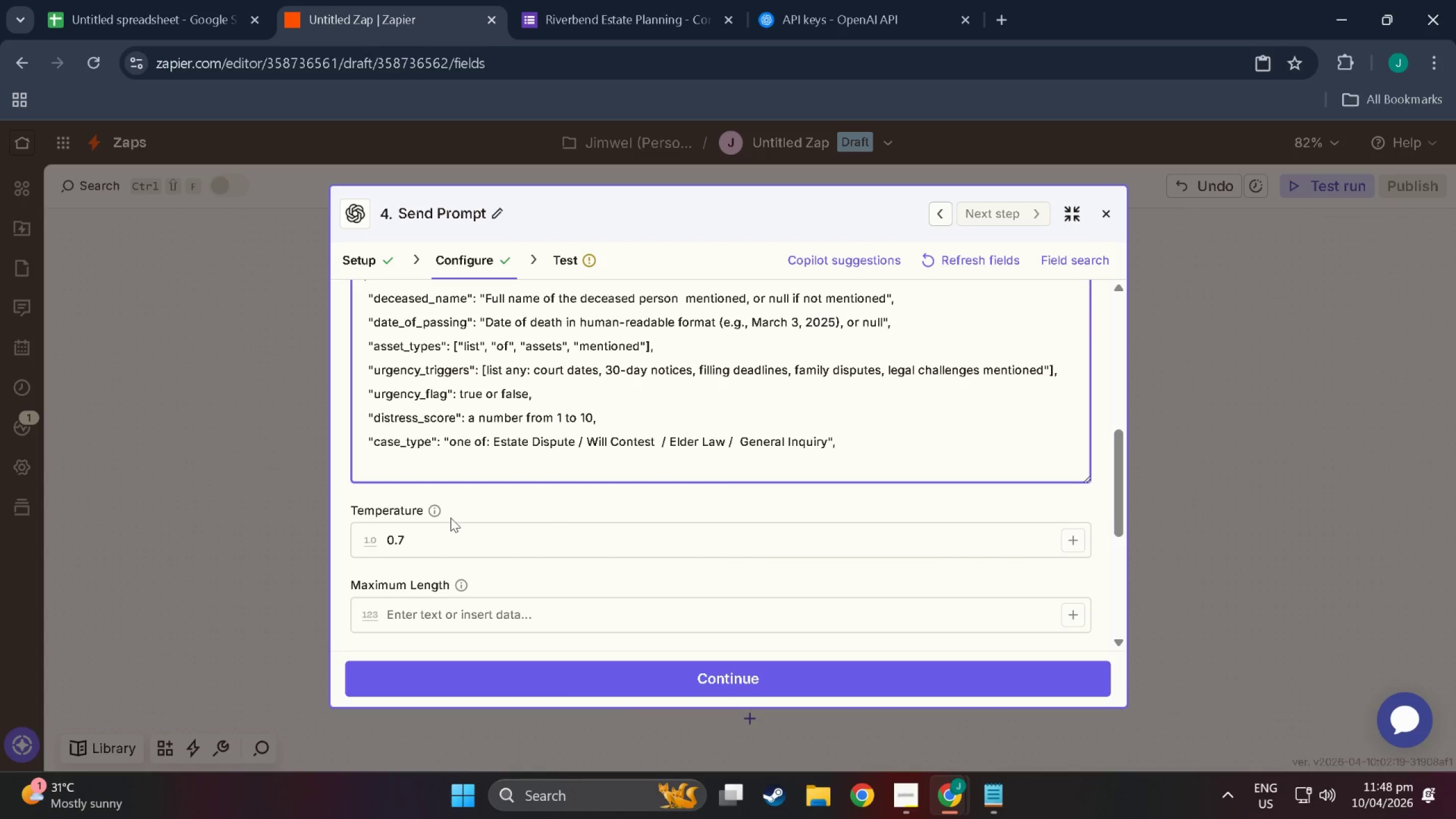 
type(  "execitov)
key(Backspace)
key(Backspace)
type(iuv)
key(Backspace)
key(Backspace)
key(Backspace)
type(ive_s)
key(Backspace)
key(Backspace)
key(Backspace)
key(Backspace)
key(Backspace)
key(Backspace)
key(Backspace)
type(utive_summary": E)
key(Backspace)
type("e)
key(Backspace)
type(Exactly 2 sentences summarizing the llegal)
 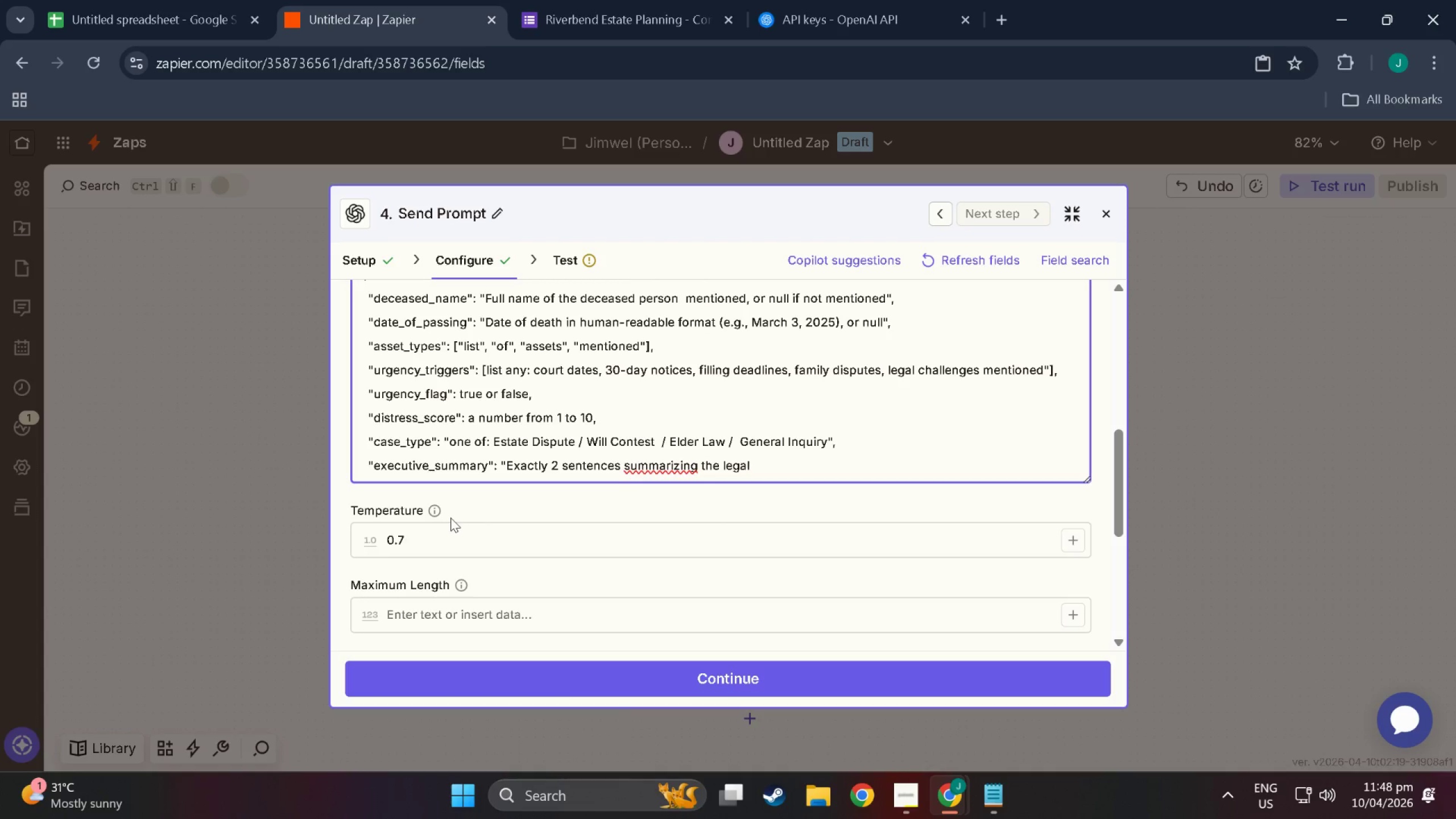 
wait(8.28)
 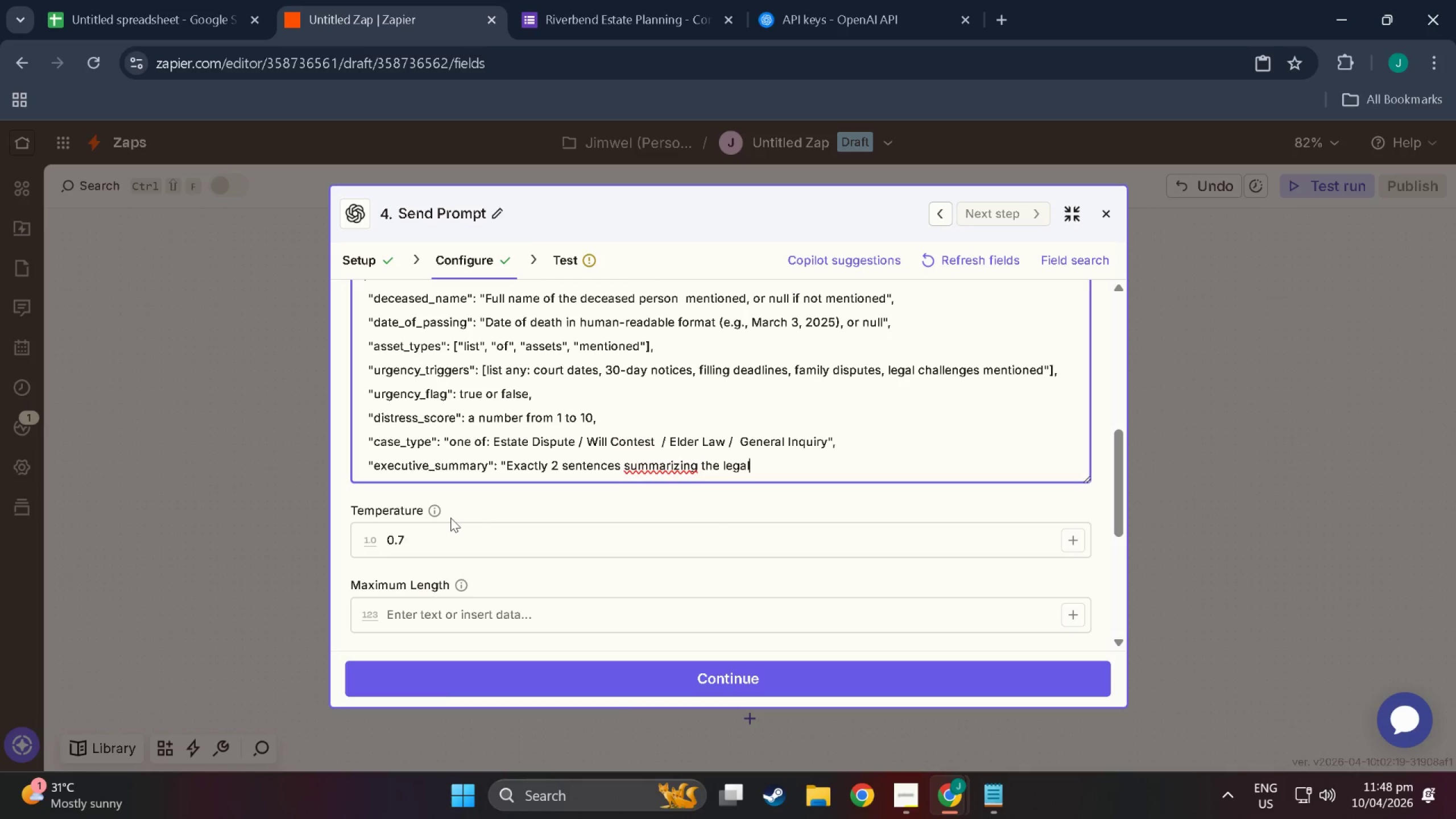 
type( situation and)
 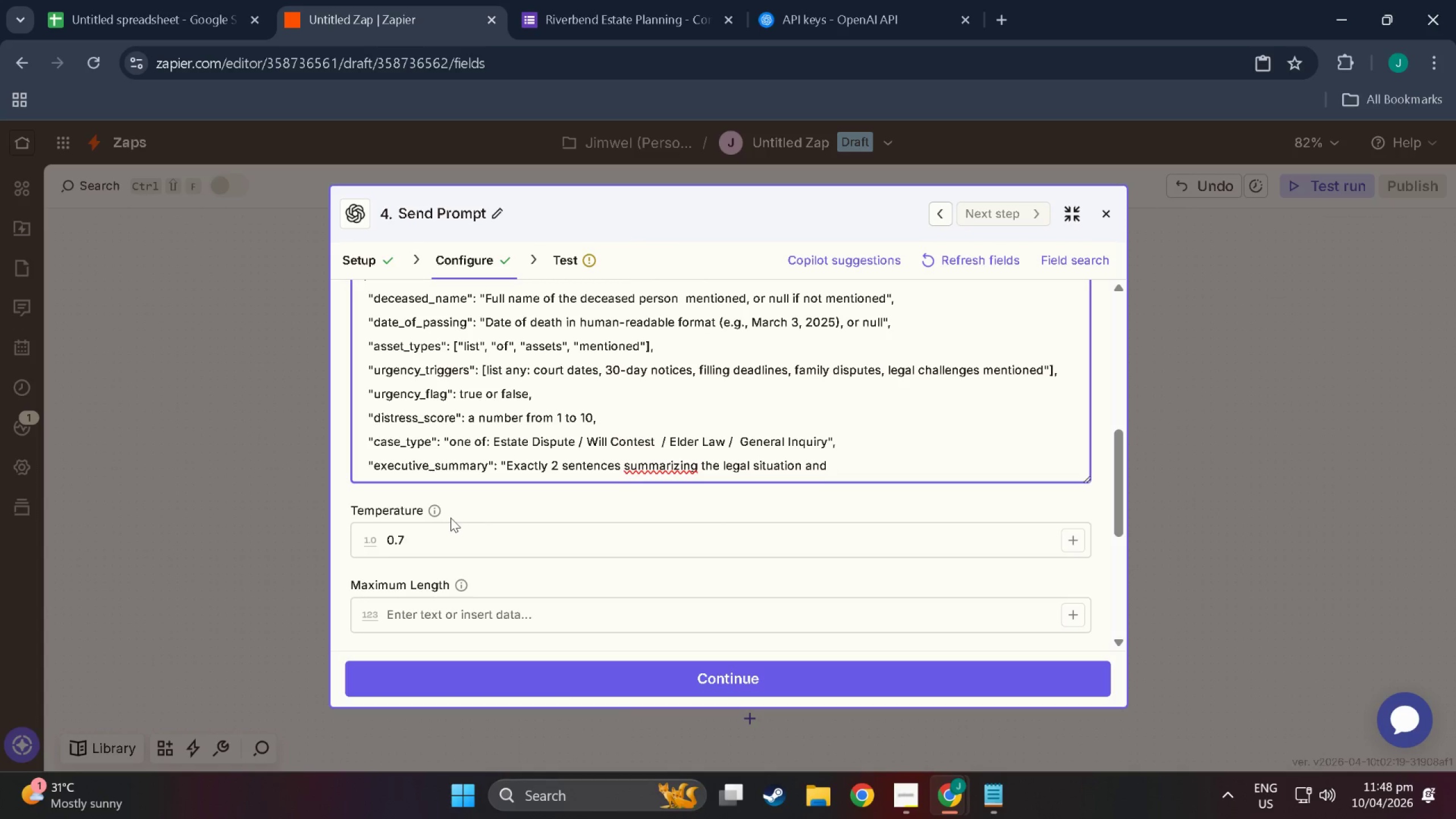 
type( urgency for the Senior Attore)
key(Backspace)
key(Backspace)
type(rney,)
key(Backspace)
type(.",)
 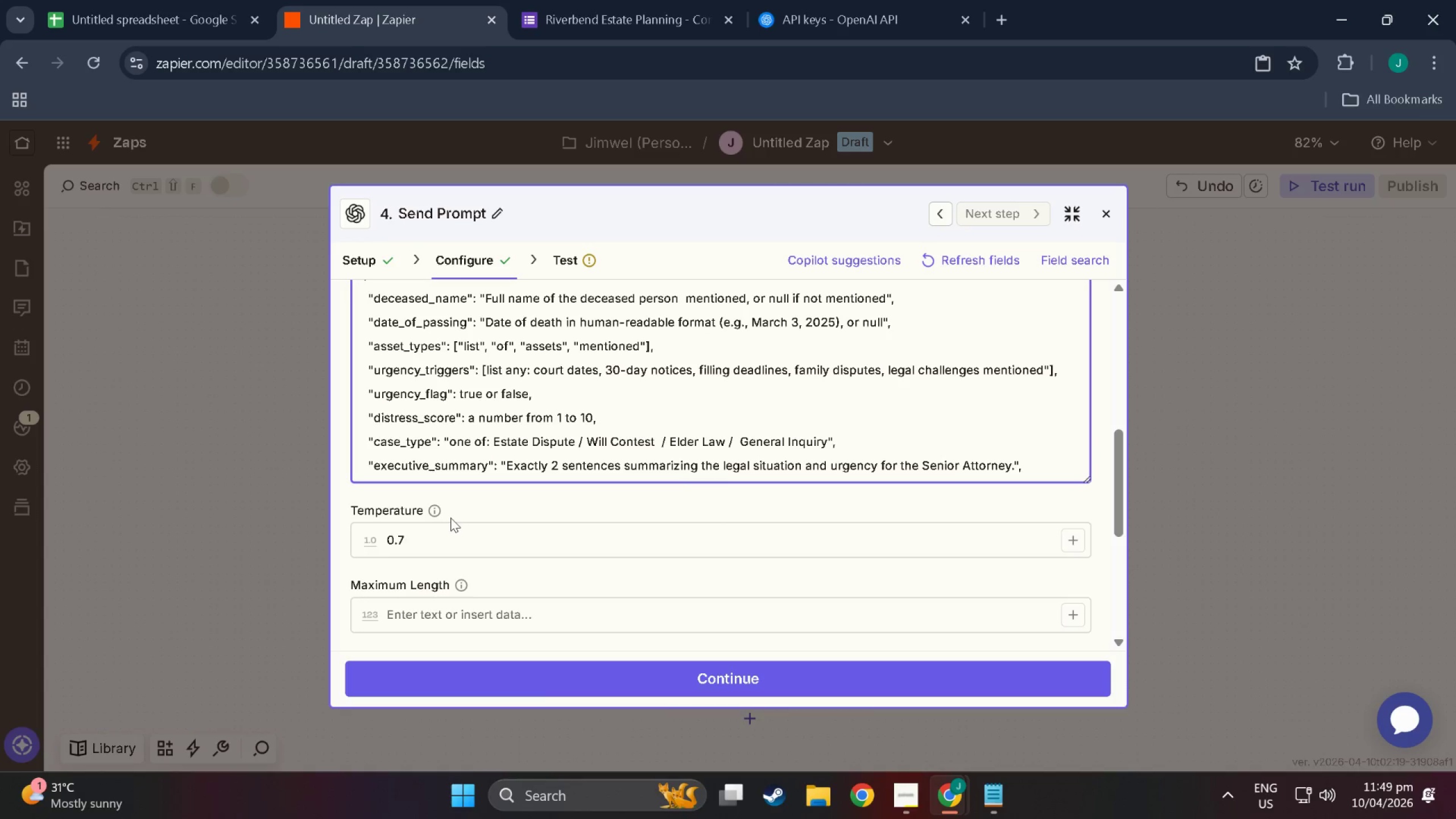 
key(Enter)
 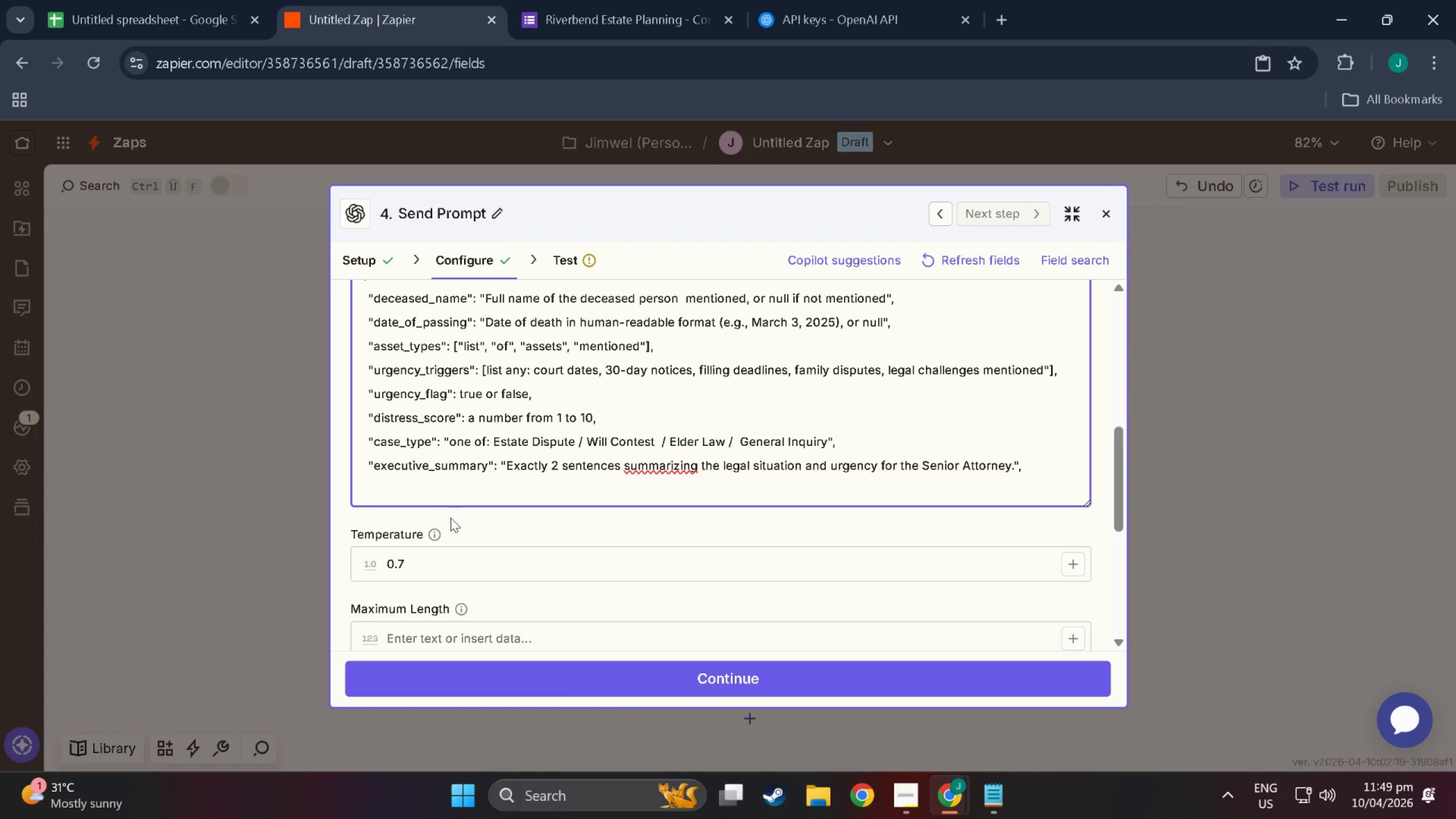 
type(  "compassionate_drafy_)
key(Backspace)
key(Backspace)
type(t_emao)
key(Backspace)
type(il;)
key(Backspace)
type("")
key(Backspace)
type(  )
key(Backspace)
type(:   "A full drafyt)
key(Backspace)
key(Backspace)
type(t email reply (plain text, no HTMP)
key(Backspace)
type(L). Must:)
 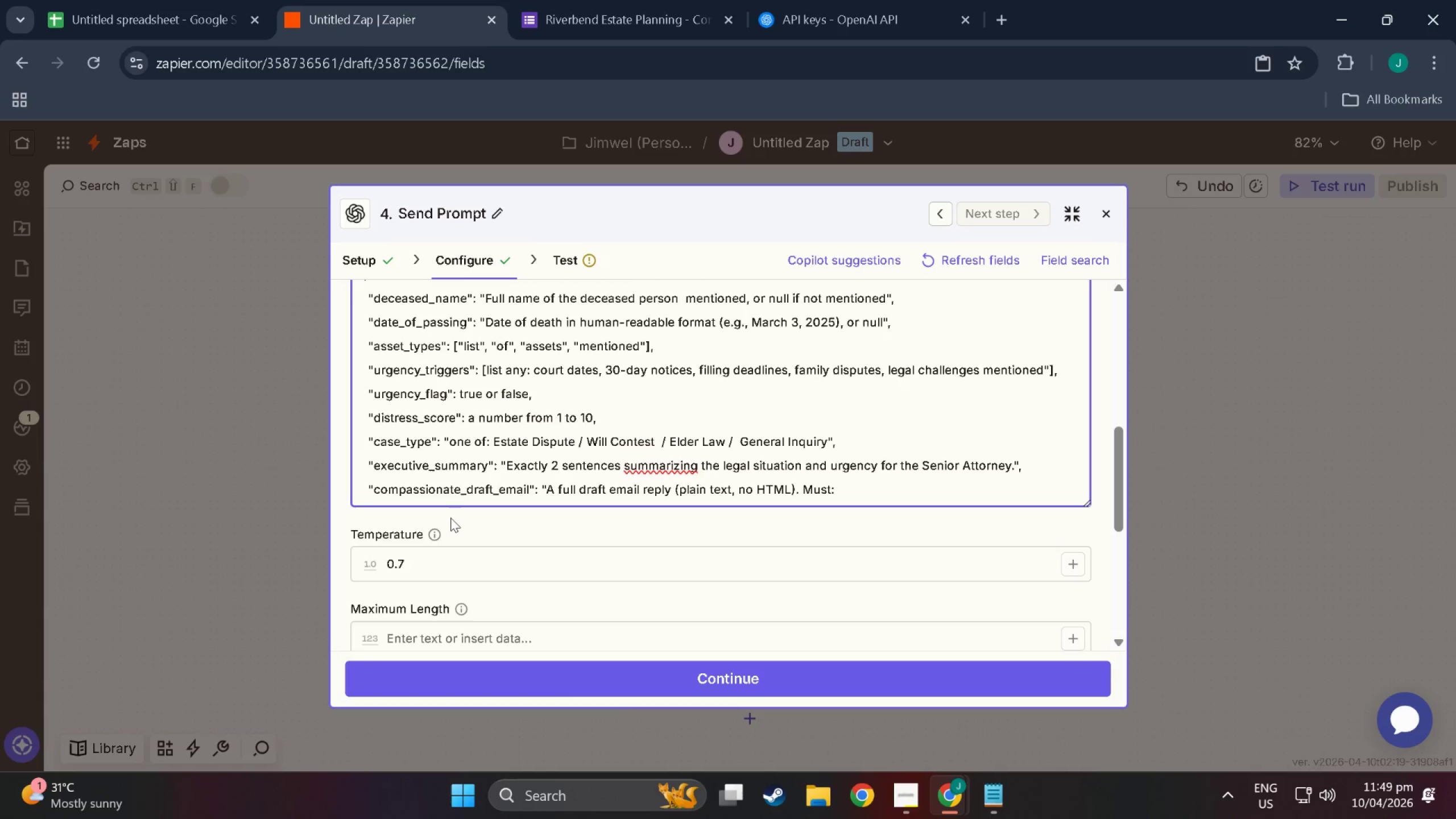 
wait(6.59)
 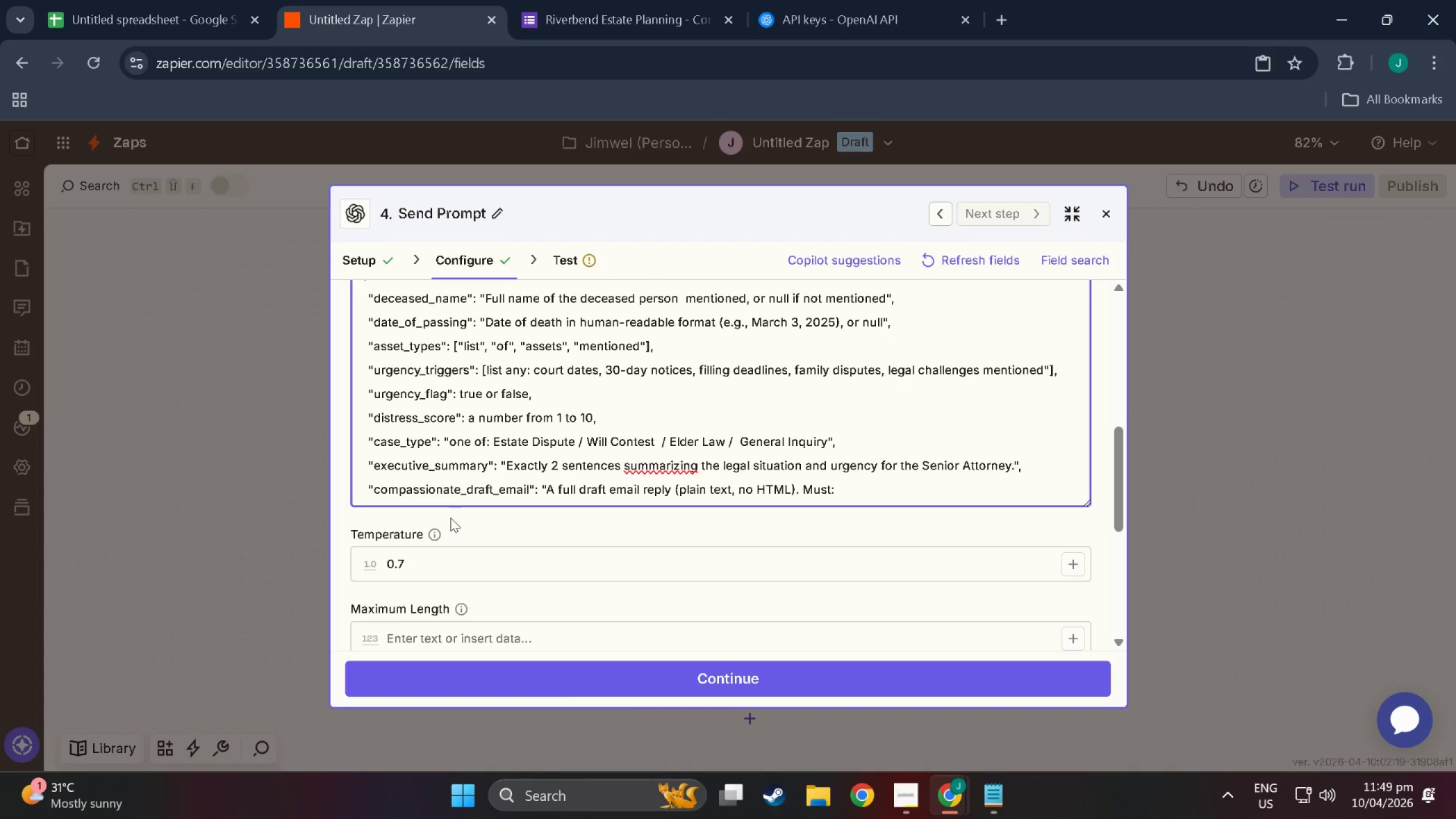 
type( ()
key(Backspace)
key(Backspace)
type((1))
key(Backspace)
key(Backspace)
key(Backspace)
type( (1) address the client b)
key(Backspace)
type(yb)
key(Backspace)
key(Backspace)
type(by first name, (20)
key(Backspace)
type()   a)
key(Backspace)
key(Backspace)
key(Backspace)
key(Backspace)
key(Backspace)
type() ach)
key(Backspace)
type(knowledge their specific emotional context)
 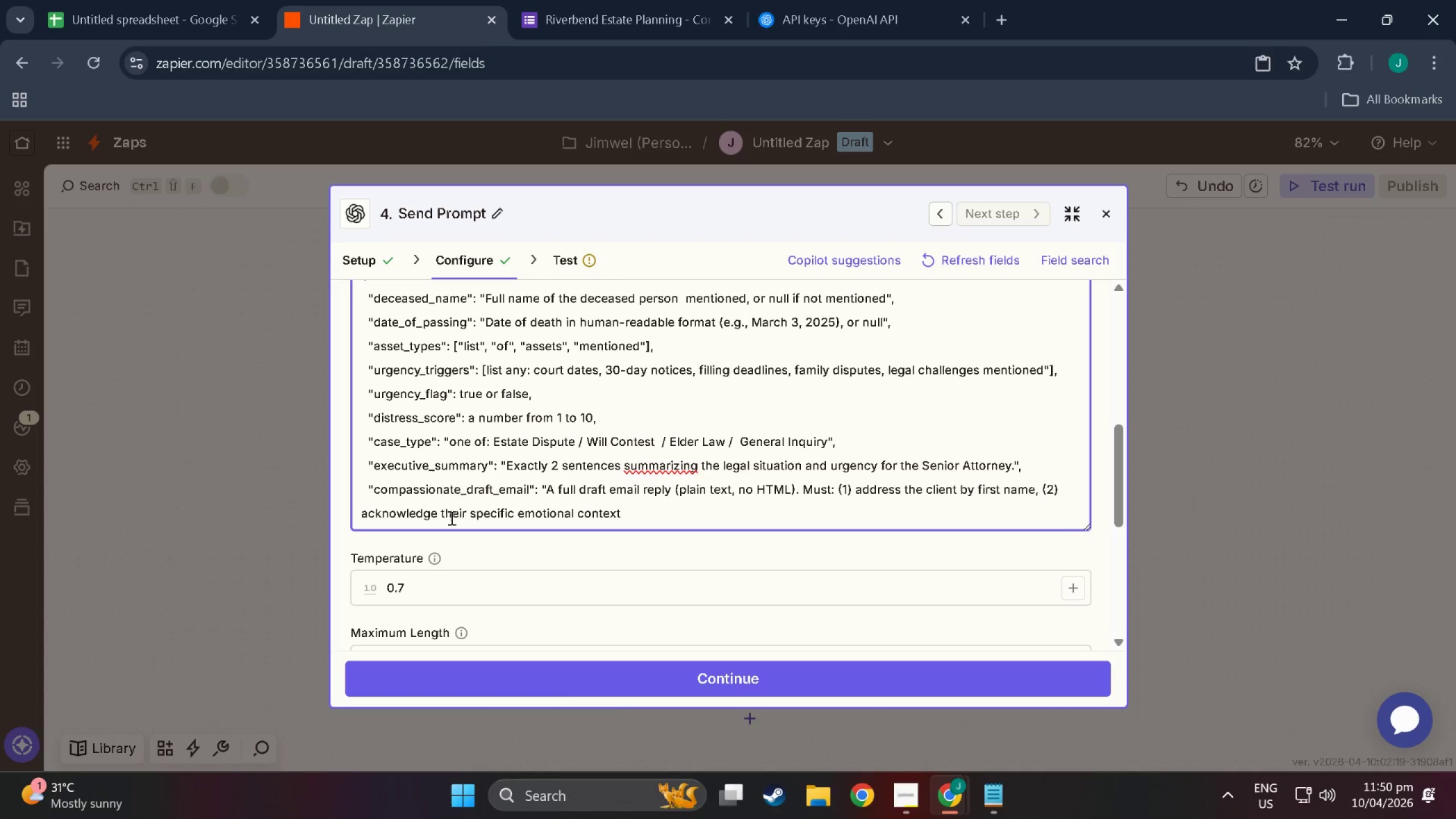 
type( and na e)
key(Backspace)
key(Backspace)
type(med circumstances, "3))
key(Backspace)
key(Backspace)
type((*)
key(Backspace)
type(3) confirm receipot)
key(Backspace)
key(Backspace)
type(ts)
key(Backspace)
type( and next steps. 4)
key(Backspace)
key(Backspace)
key(Backspace)
type(, (4) NOT go)
 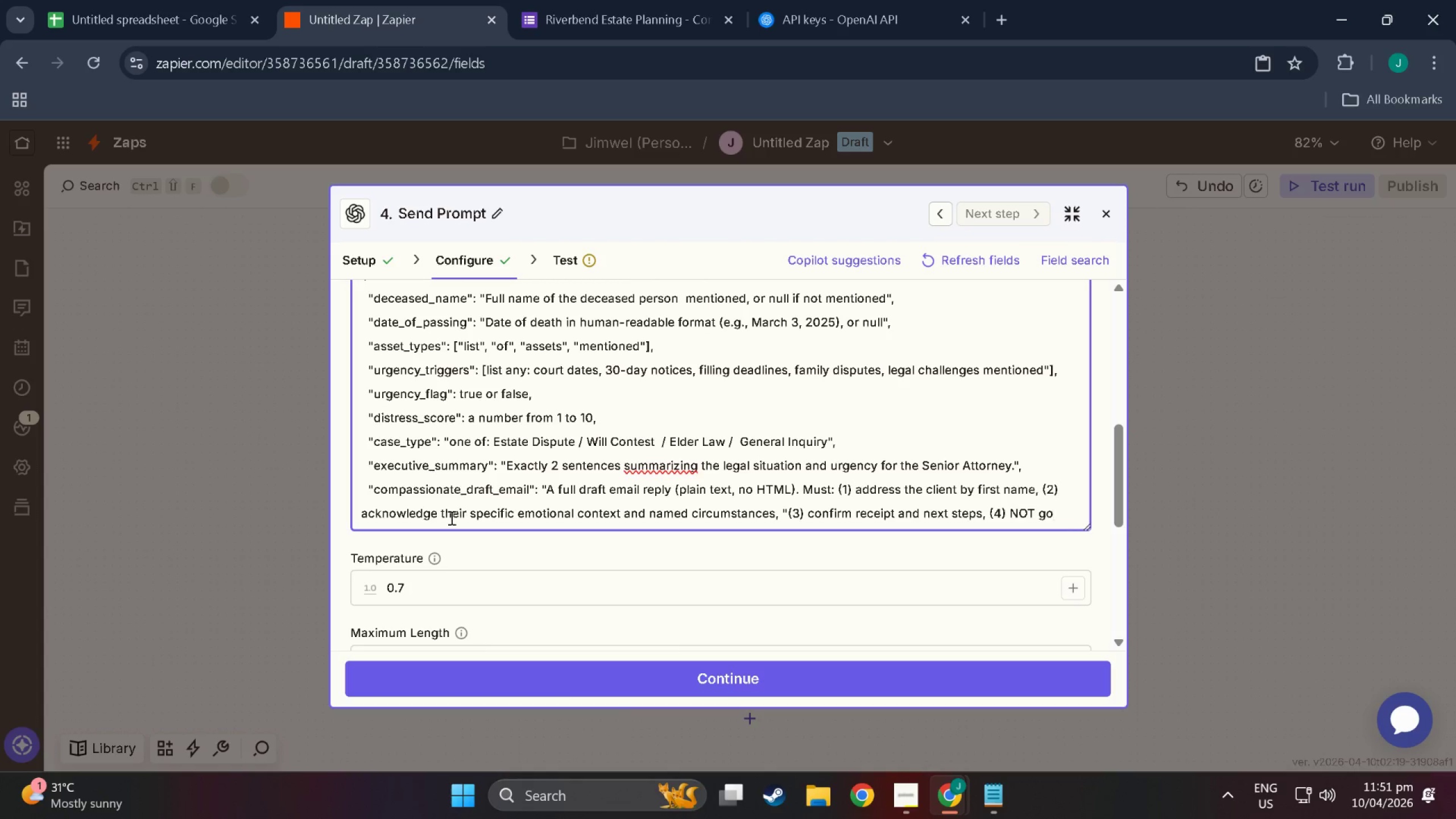 
key(Backspace)
type(ive legal advice, *)
key(Backspace)
type((%)
key(Backspace)
type(5) mainintr)
key(Backspace)
key(Backspace)
key(Backspace)
key(Backspace)
type(tain a professional yet deeply empatgh)
key(Backspace)
key(Backspace)
type(hetic tone)
 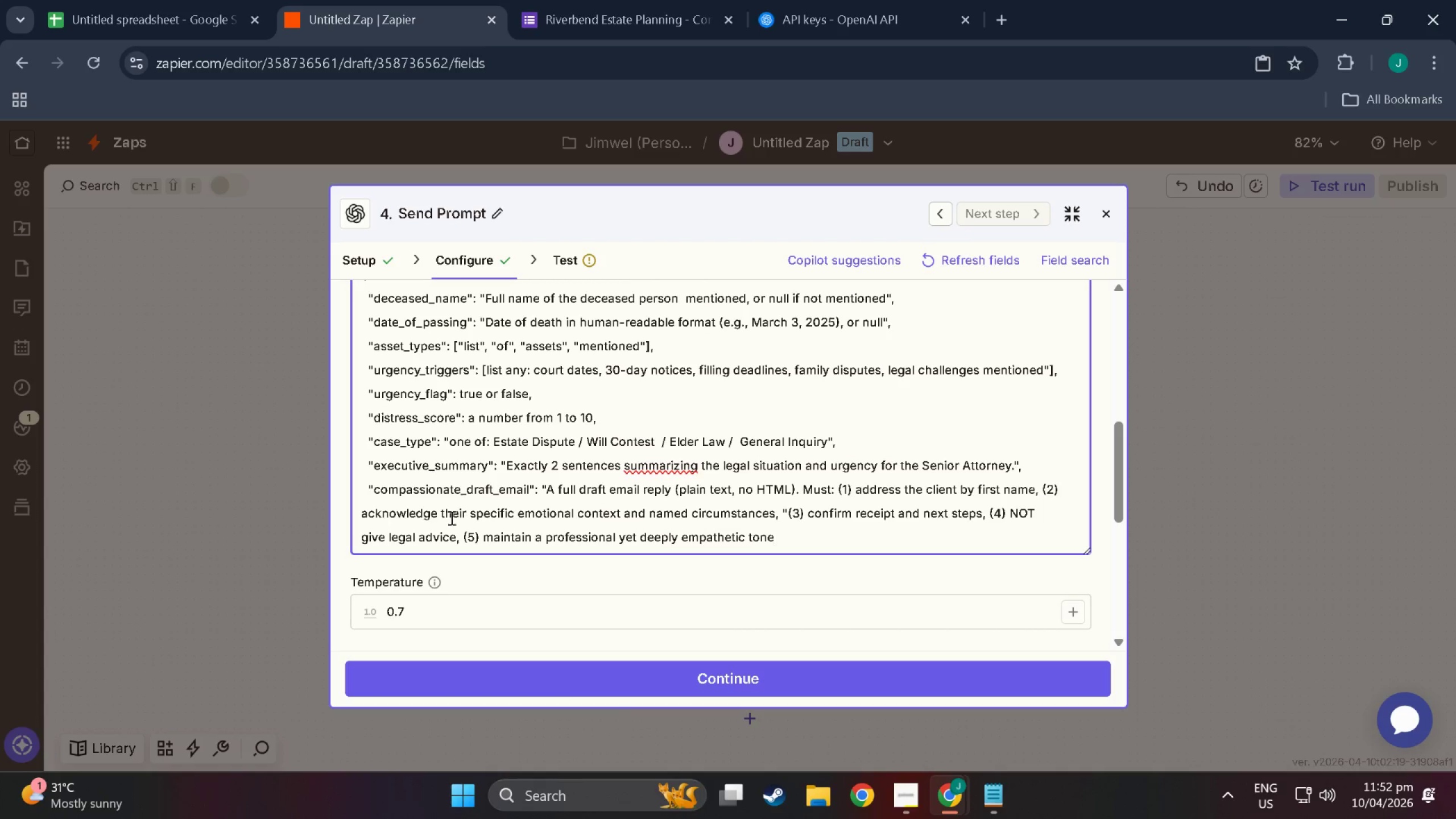 
wait(20.13)
 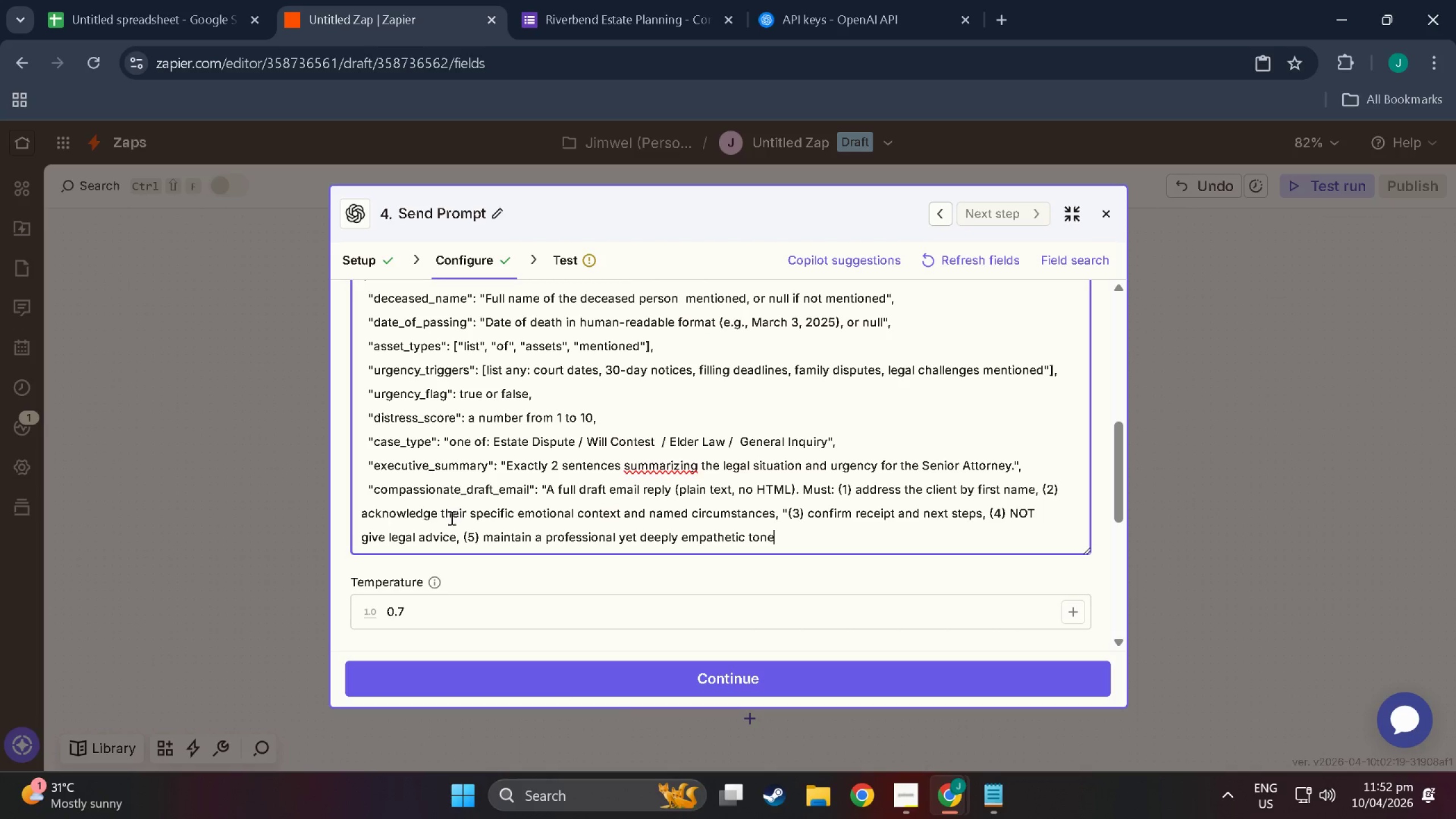 
type(, (6) close with Sarah)
 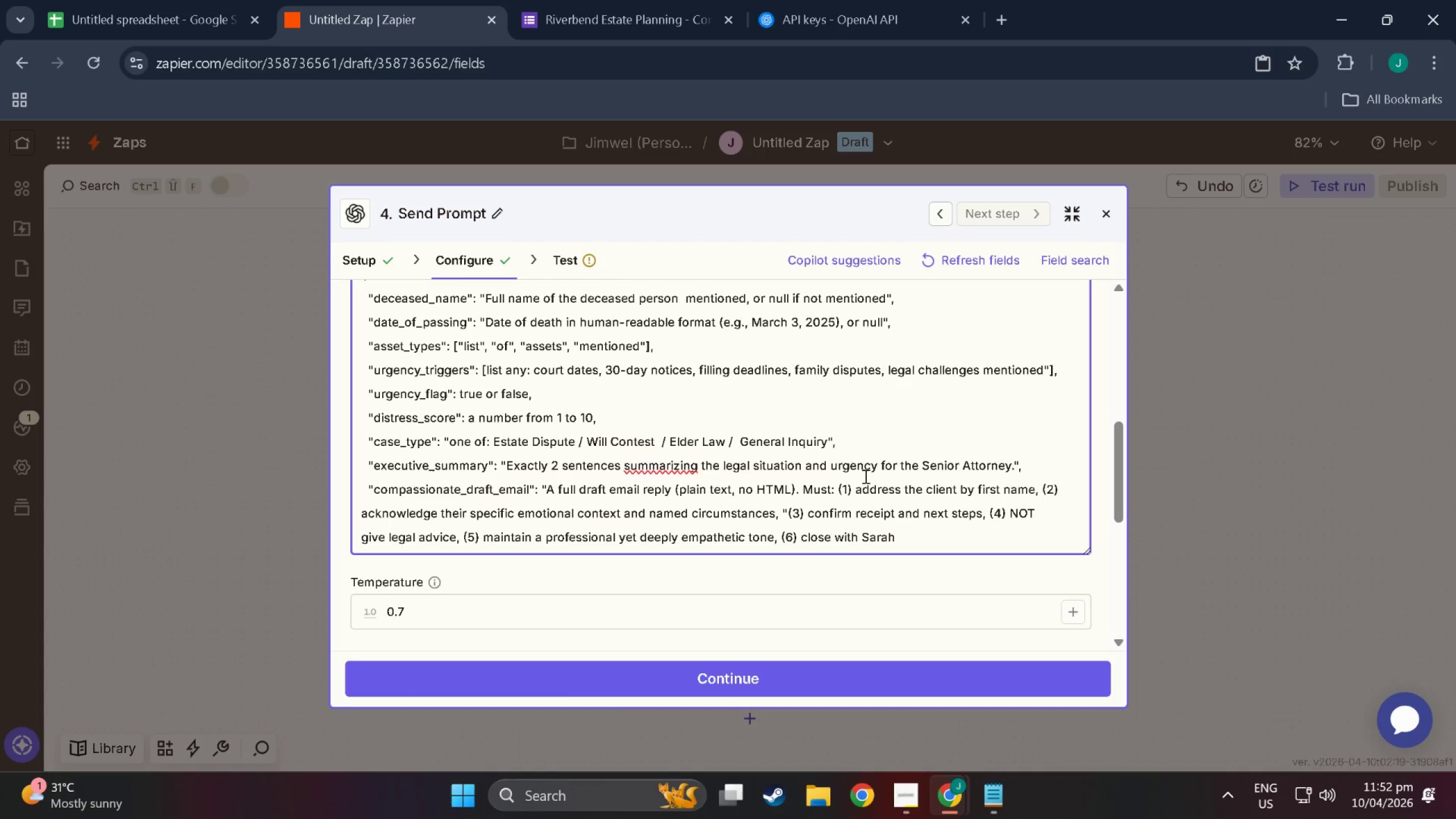 
wait(5.37)
 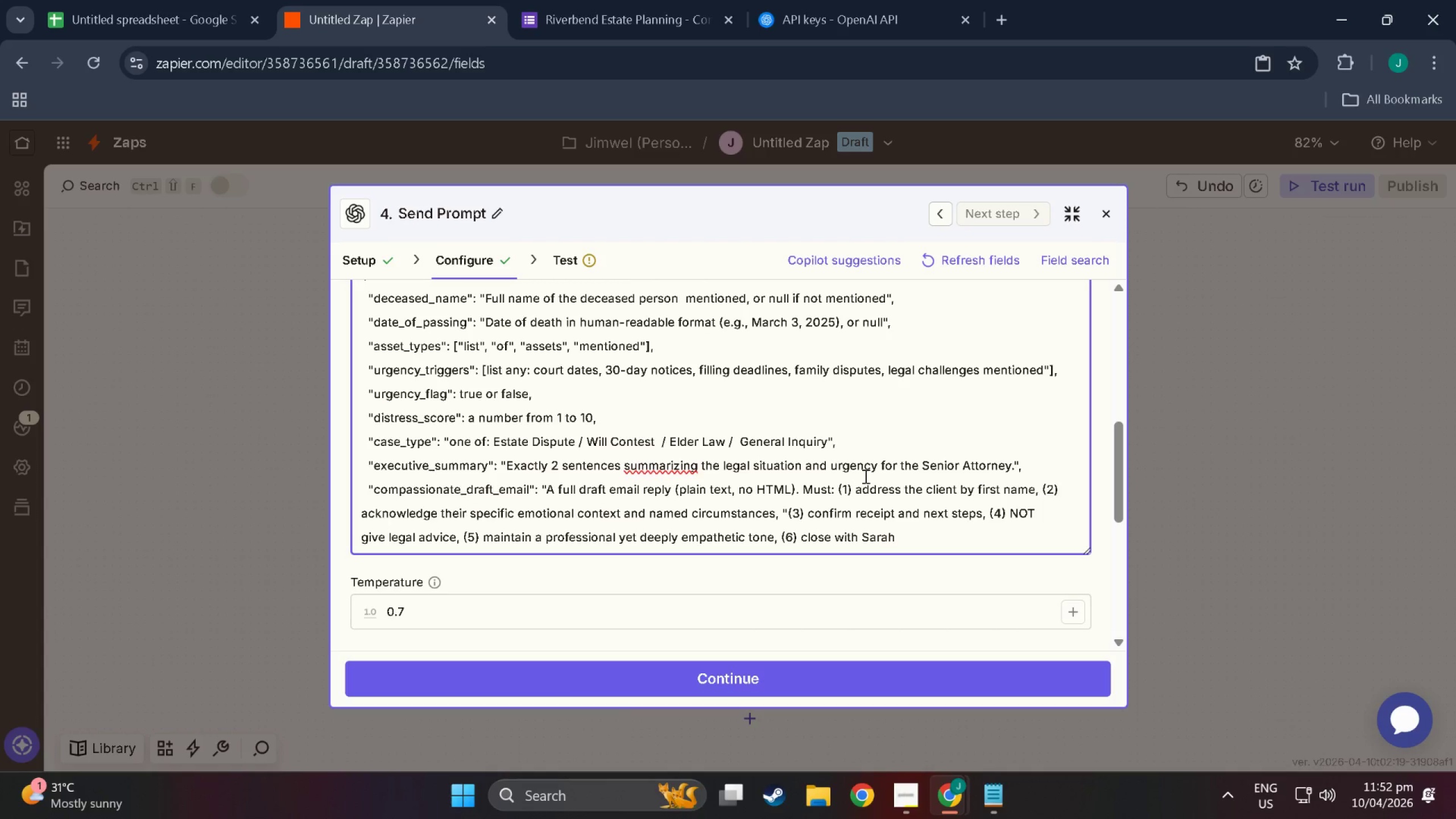 
type( Jenkins')
 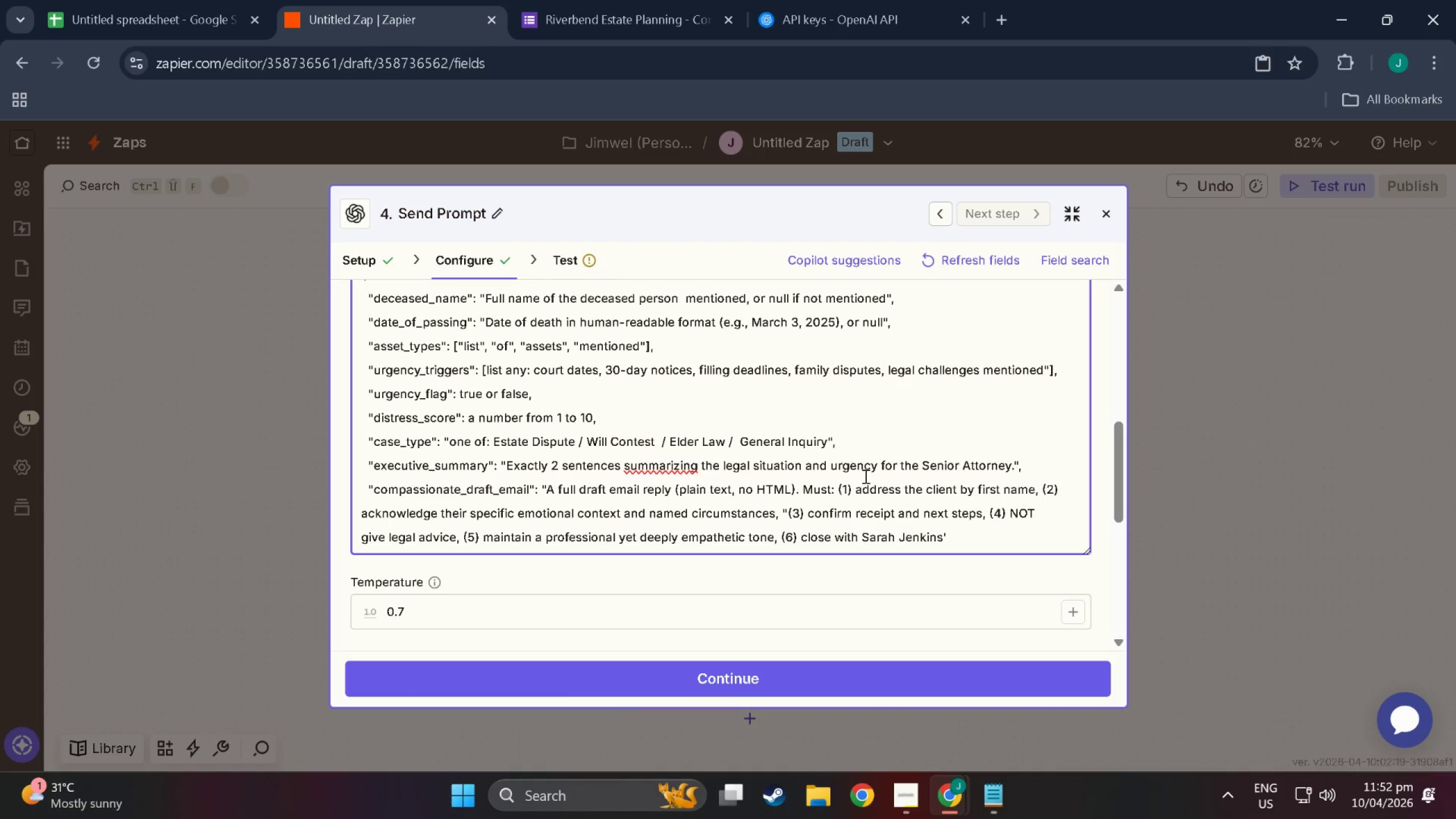 
wait(8.26)
 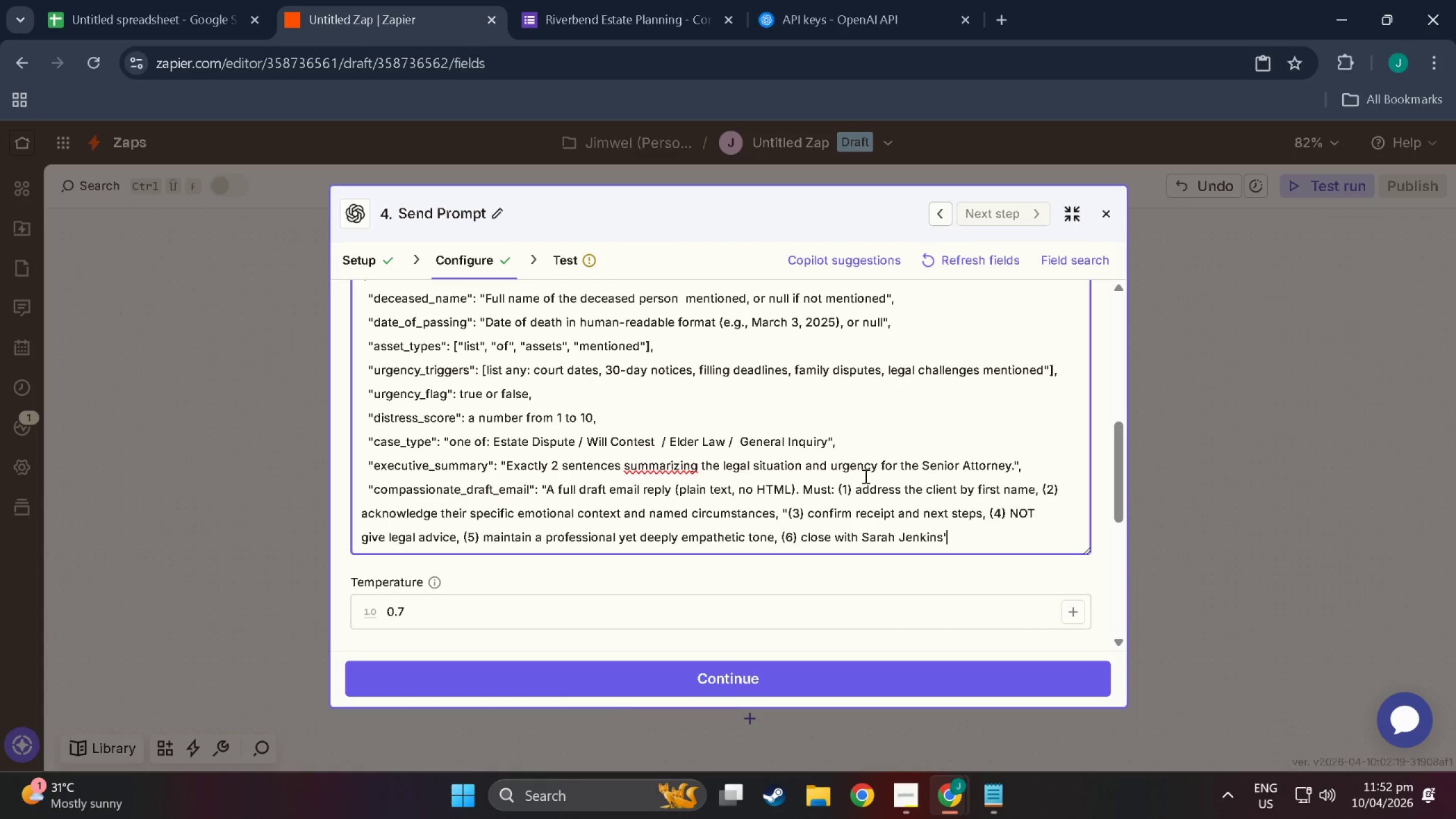 
type( name n)
key(Backspace)
type(and fd=)
key(Backspace)
key(Backspace)
type(irm name,")
 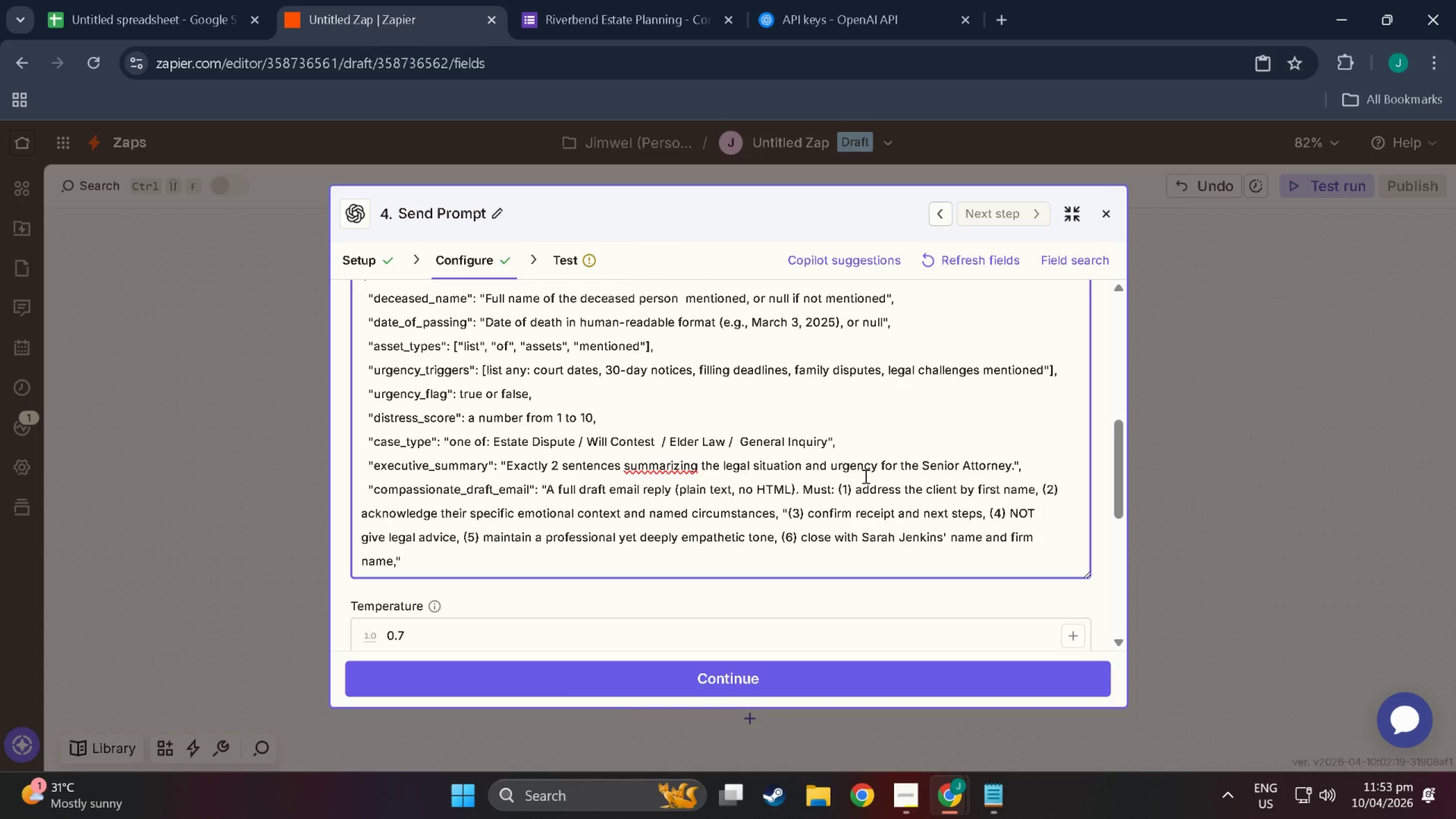 
wait(5.54)
 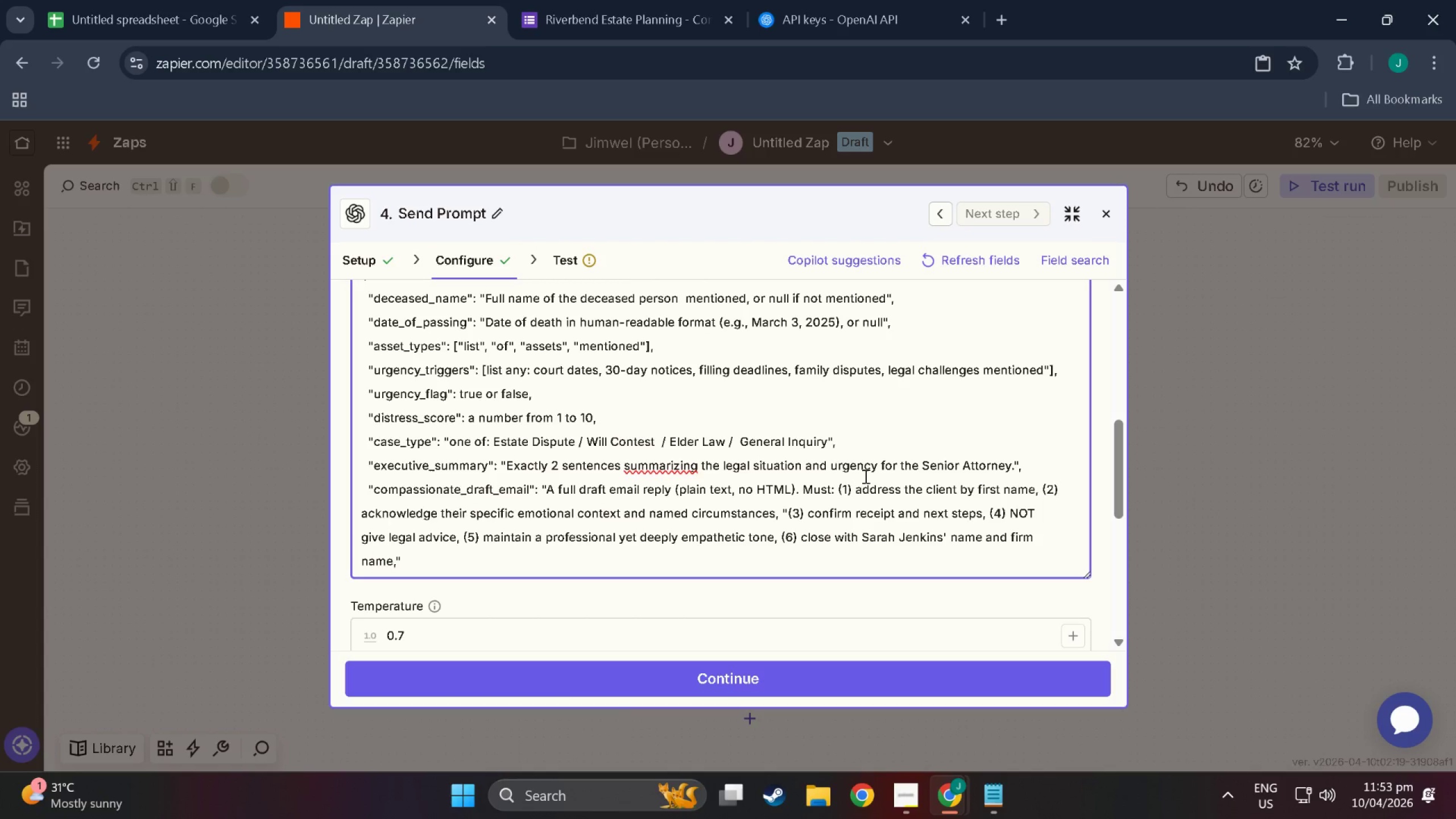 
key(ArrowLeft)
 